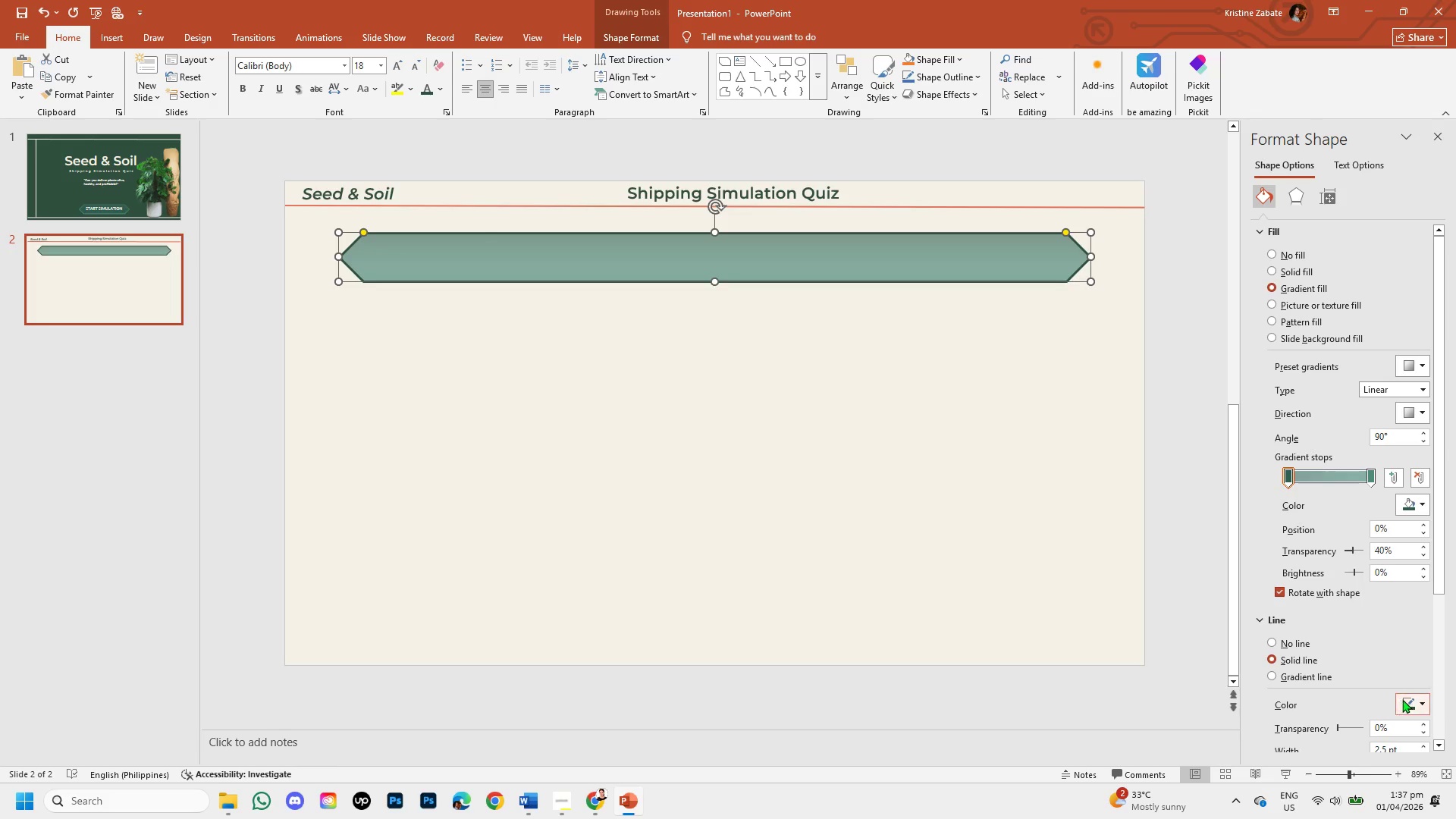 
left_click([1416, 705])
 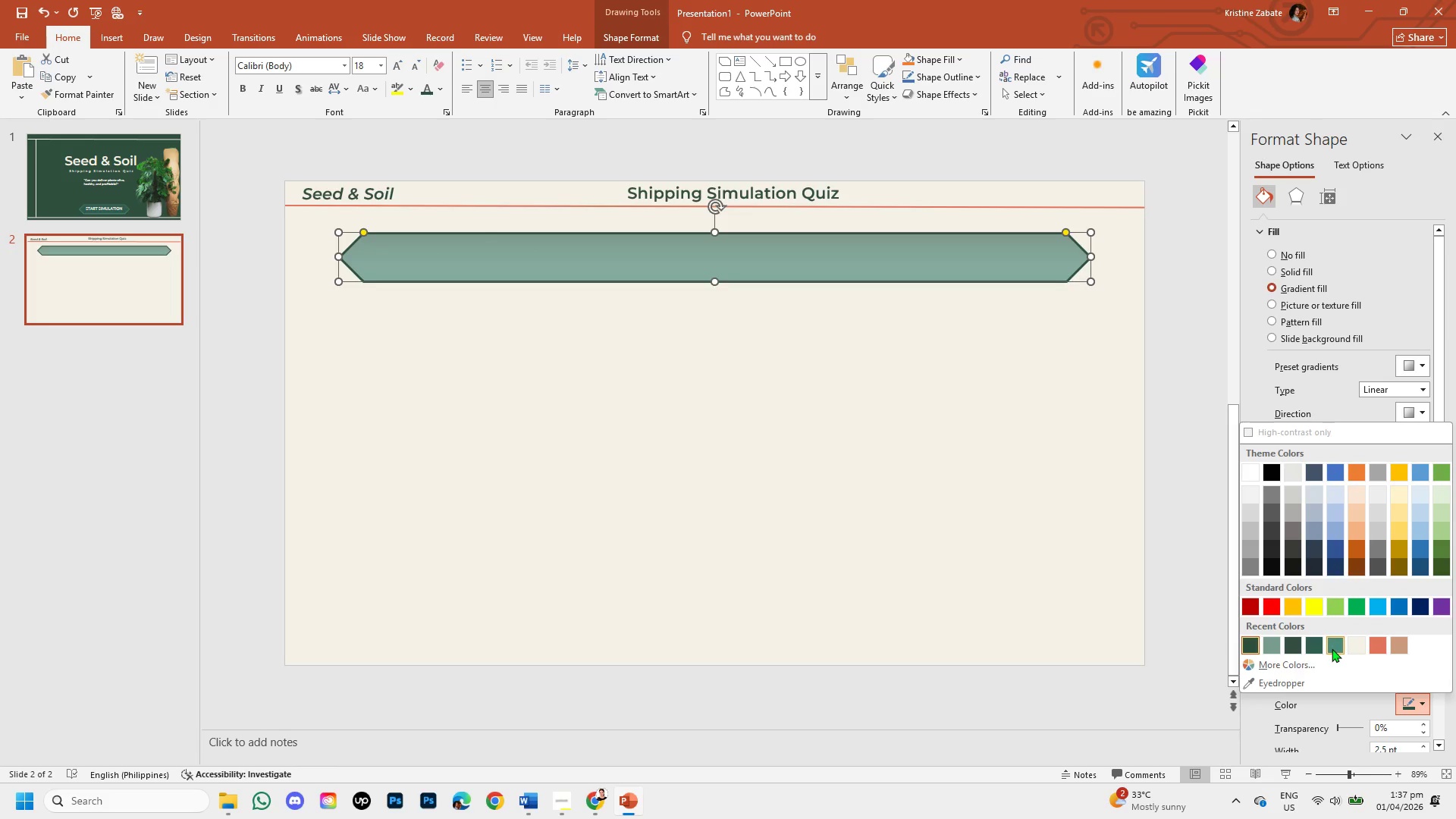 
left_click([1328, 638])
 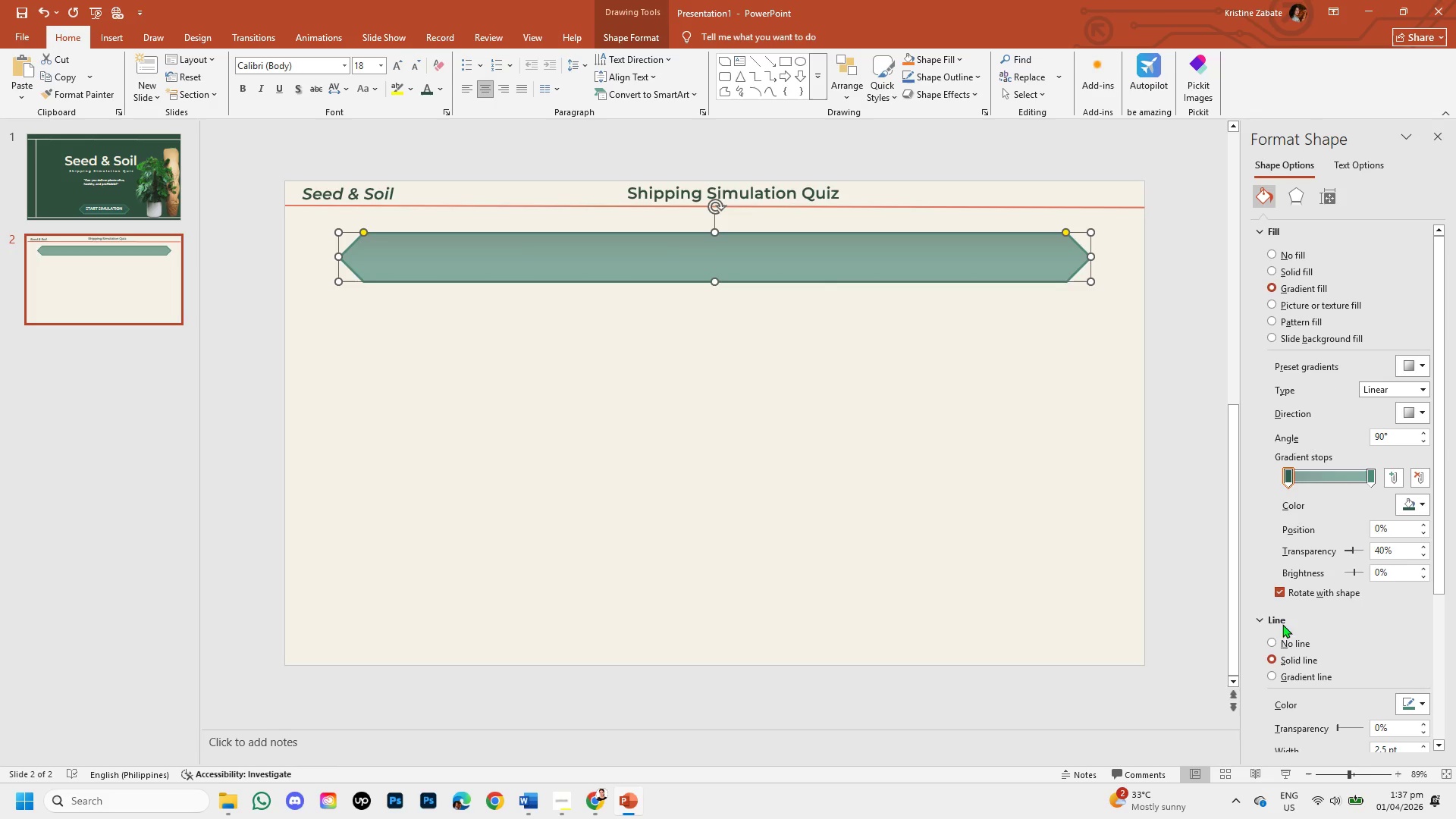 
left_click([1194, 541])
 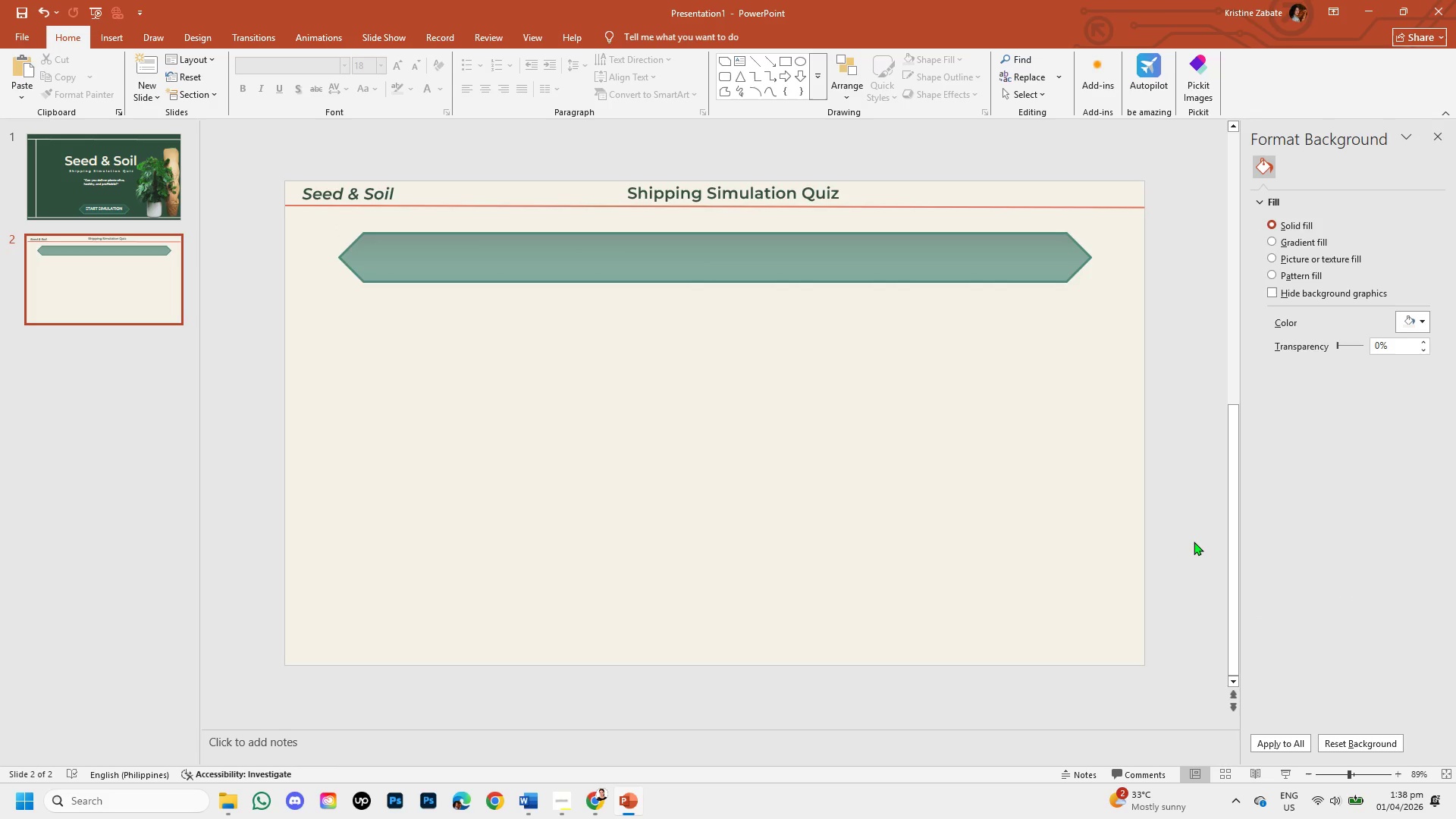 
wait(11.02)
 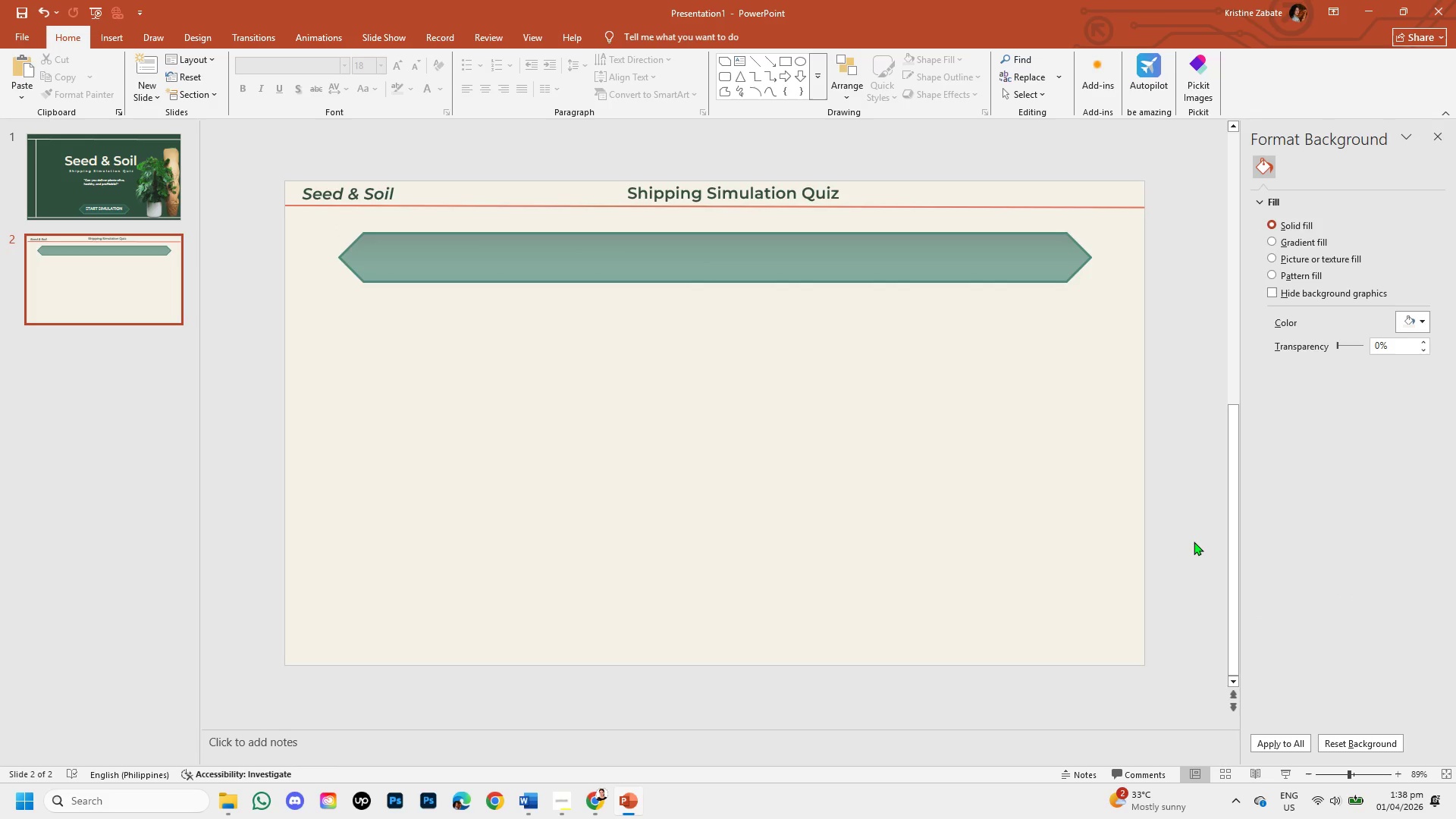 
left_click([638, 242])
 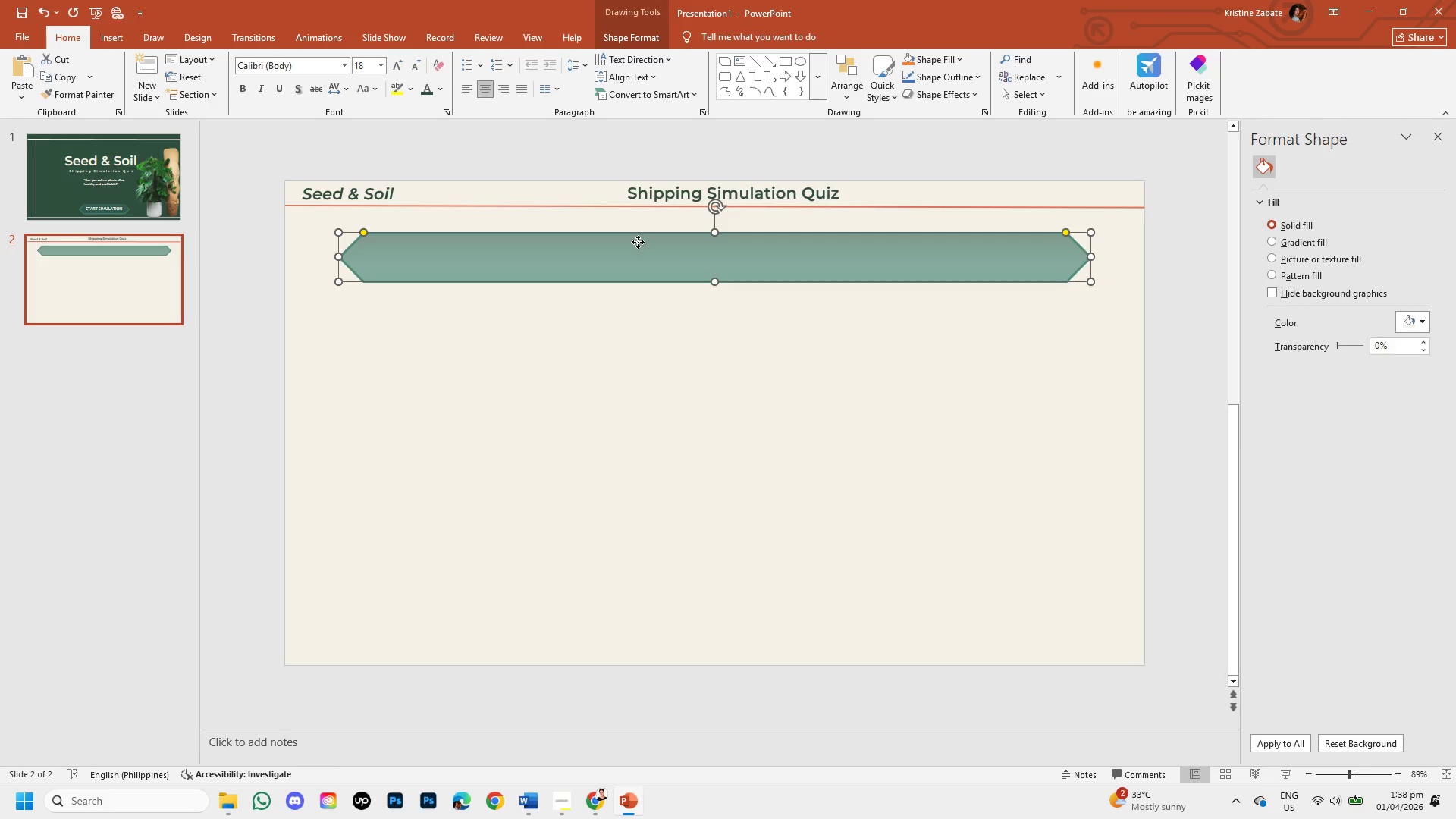 
right_click([638, 242])
 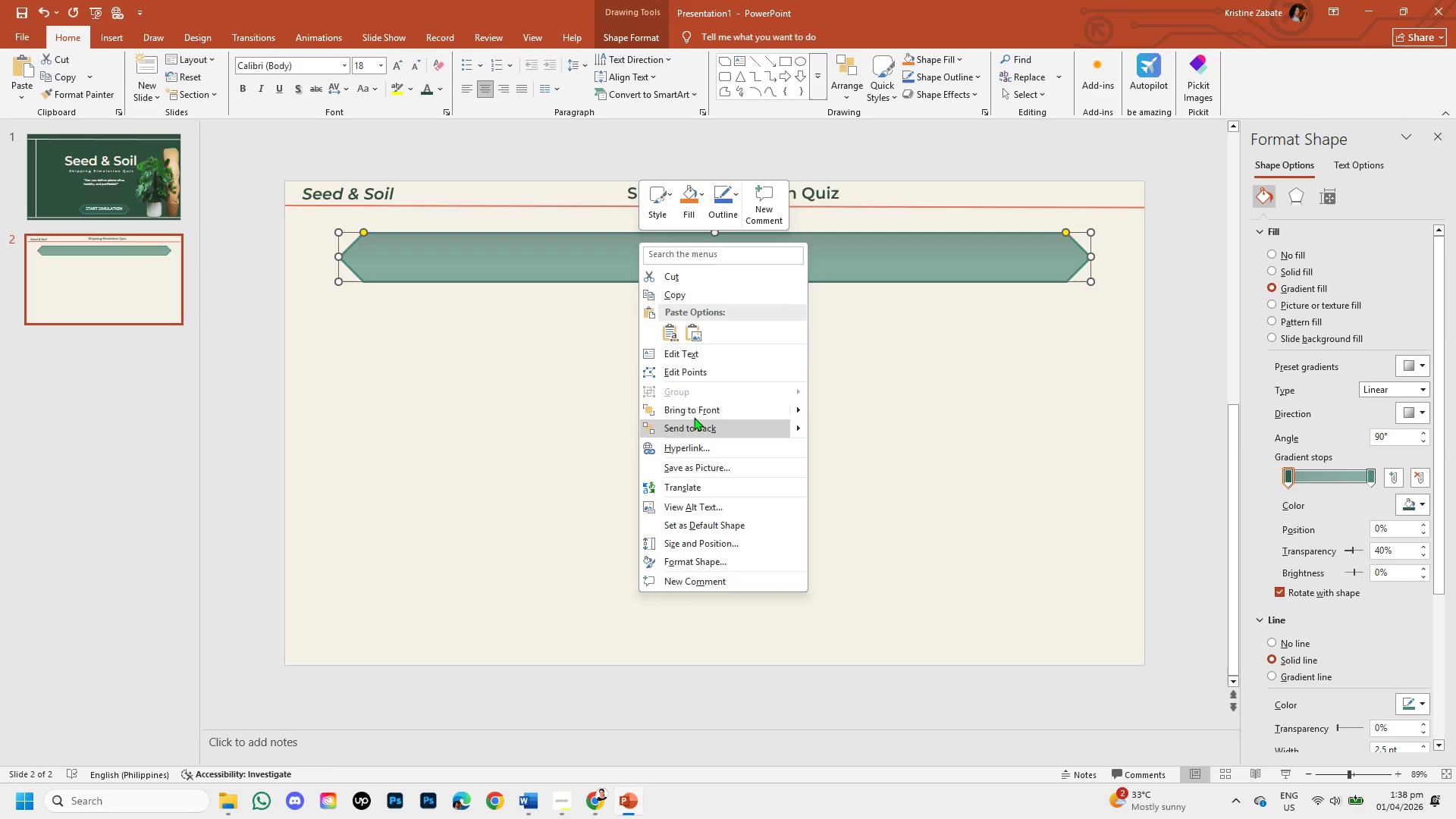 
left_click([705, 293])
 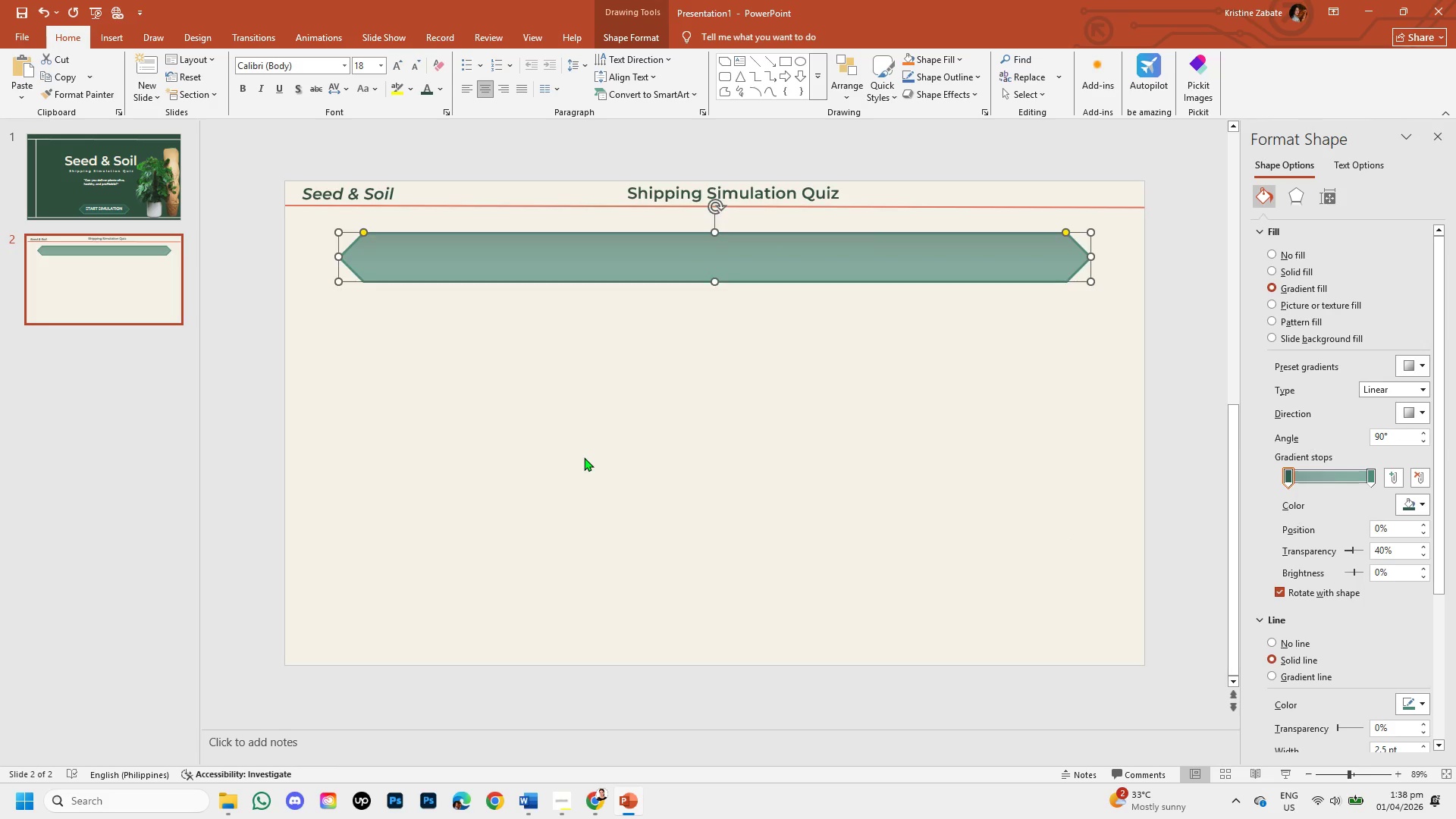 
left_click([584, 457])
 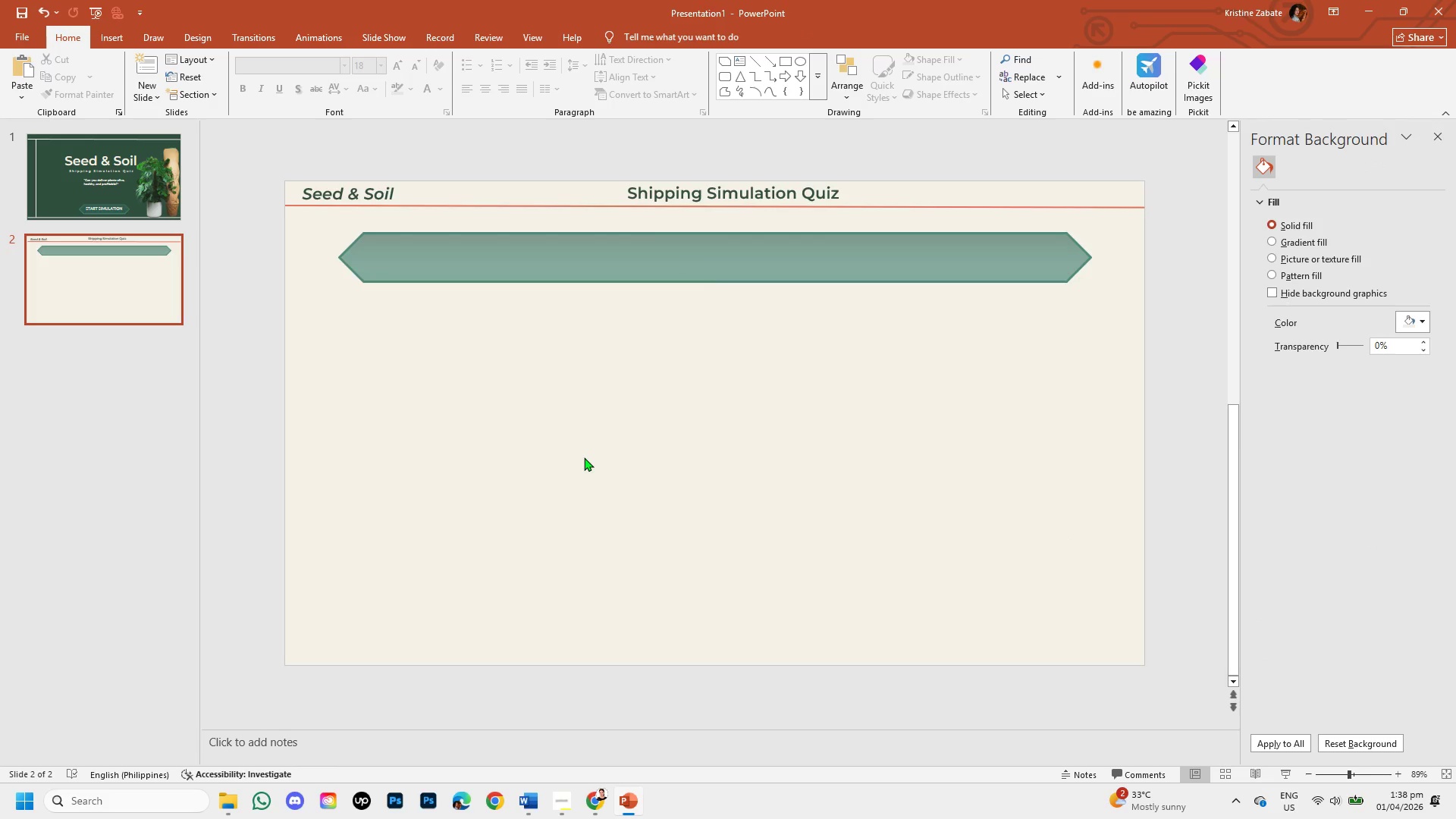 
key(Control+V)
 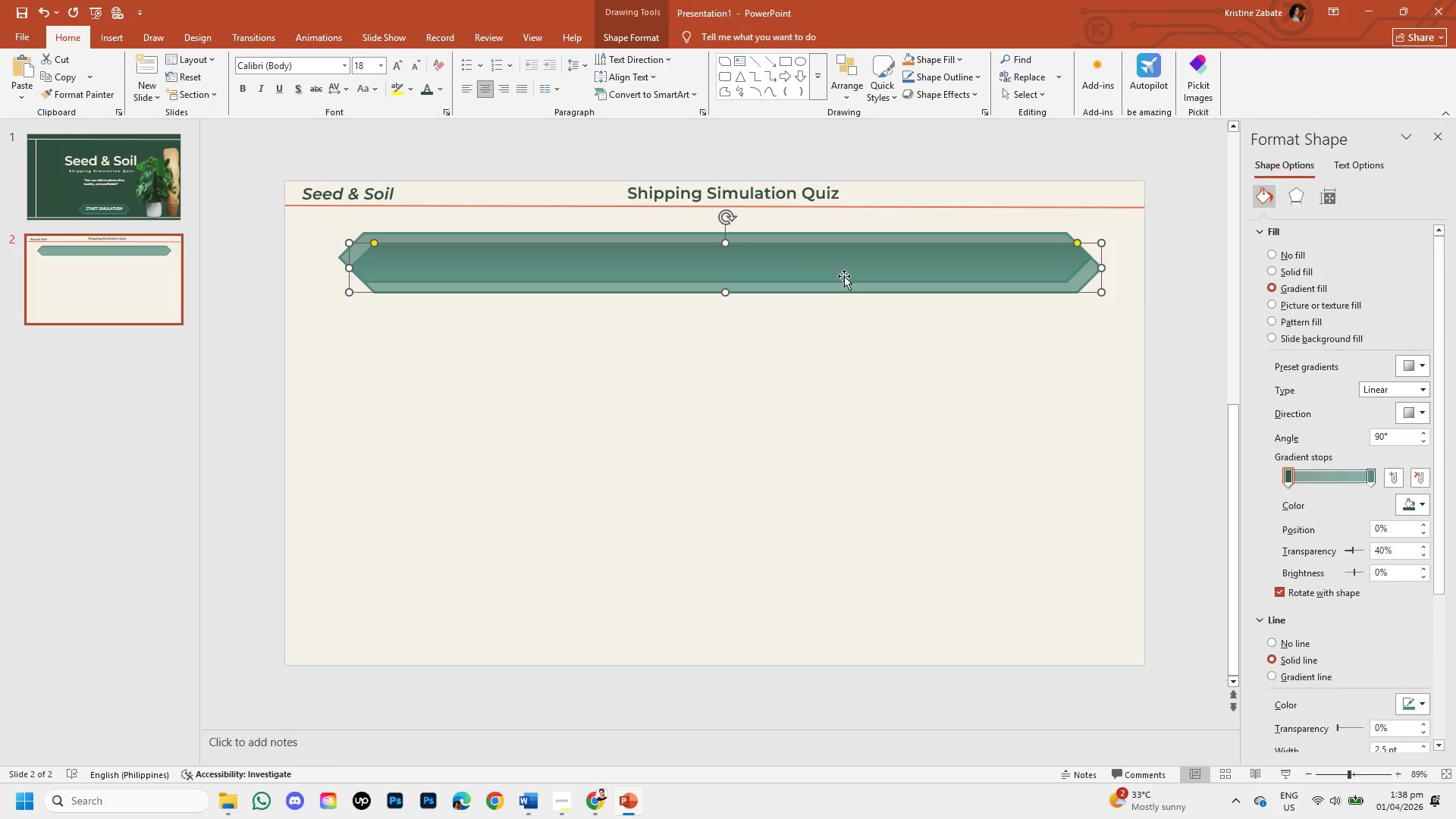 
left_click_drag(start_coordinate=[845, 274], to_coordinate=[816, 376])
 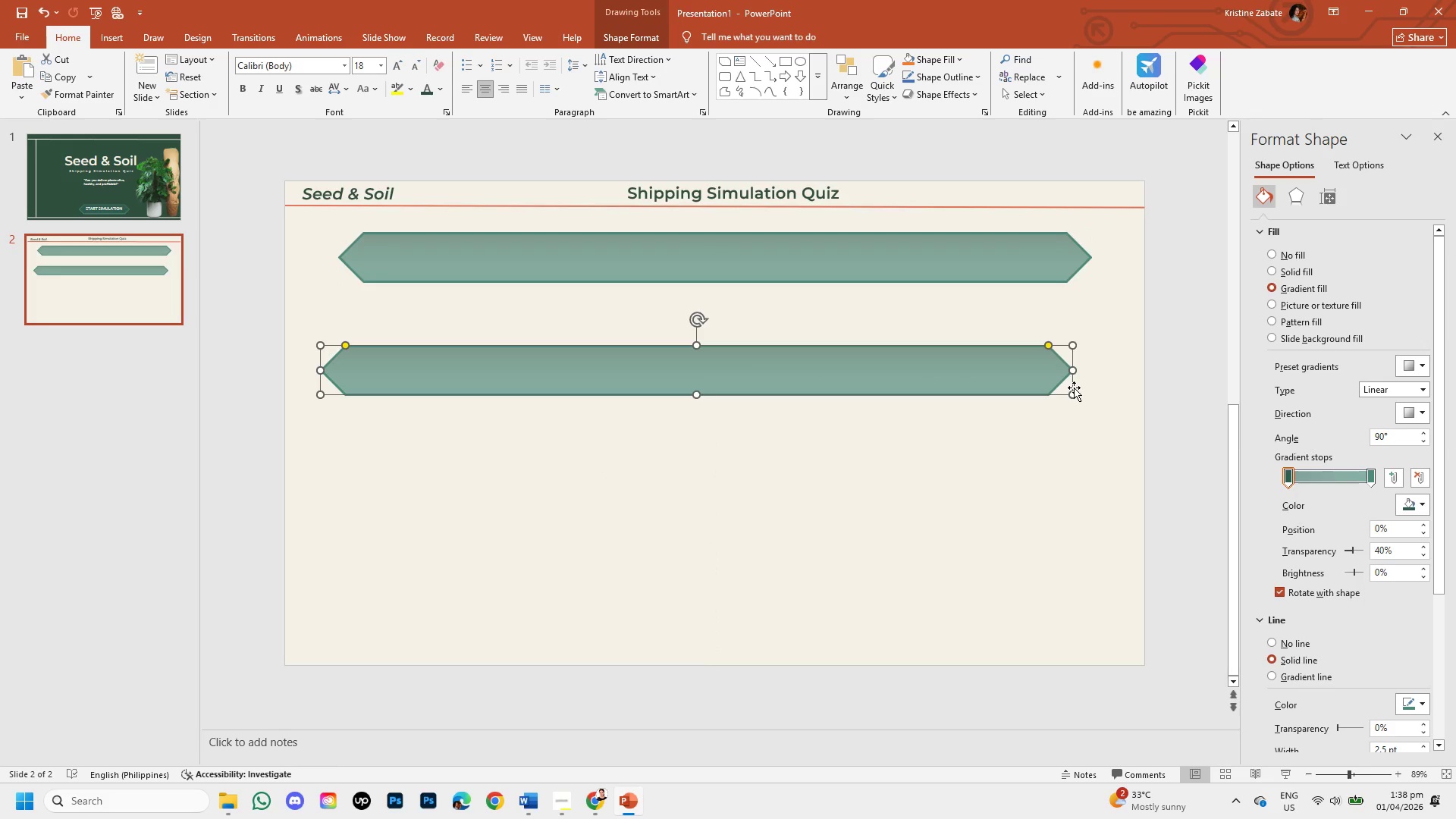 
left_click_drag(start_coordinate=[1068, 404], to_coordinate=[1046, 391])
 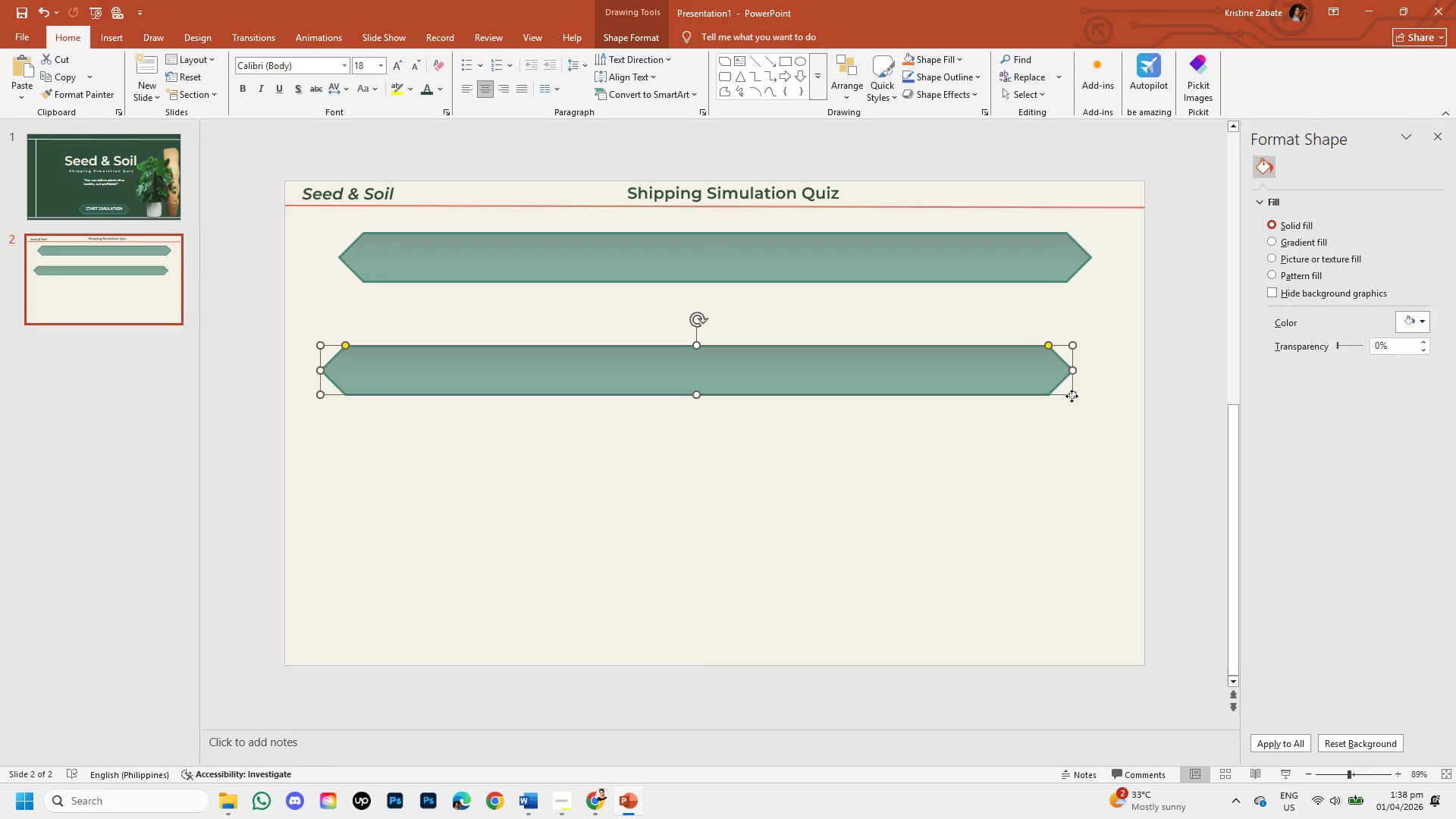 
left_click([1046, 391])
 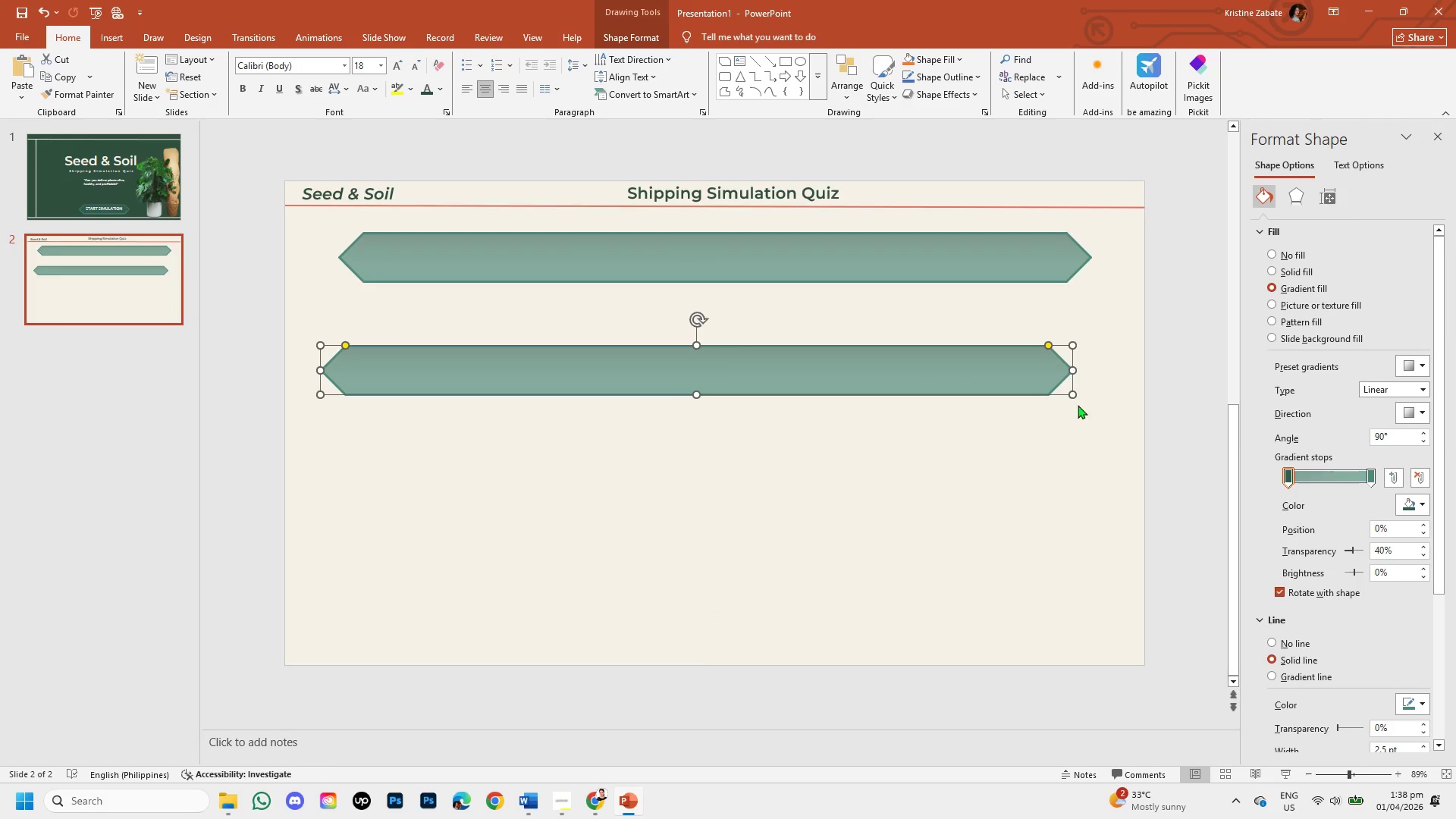 
left_click_drag(start_coordinate=[1074, 398], to_coordinate=[640, 390])
 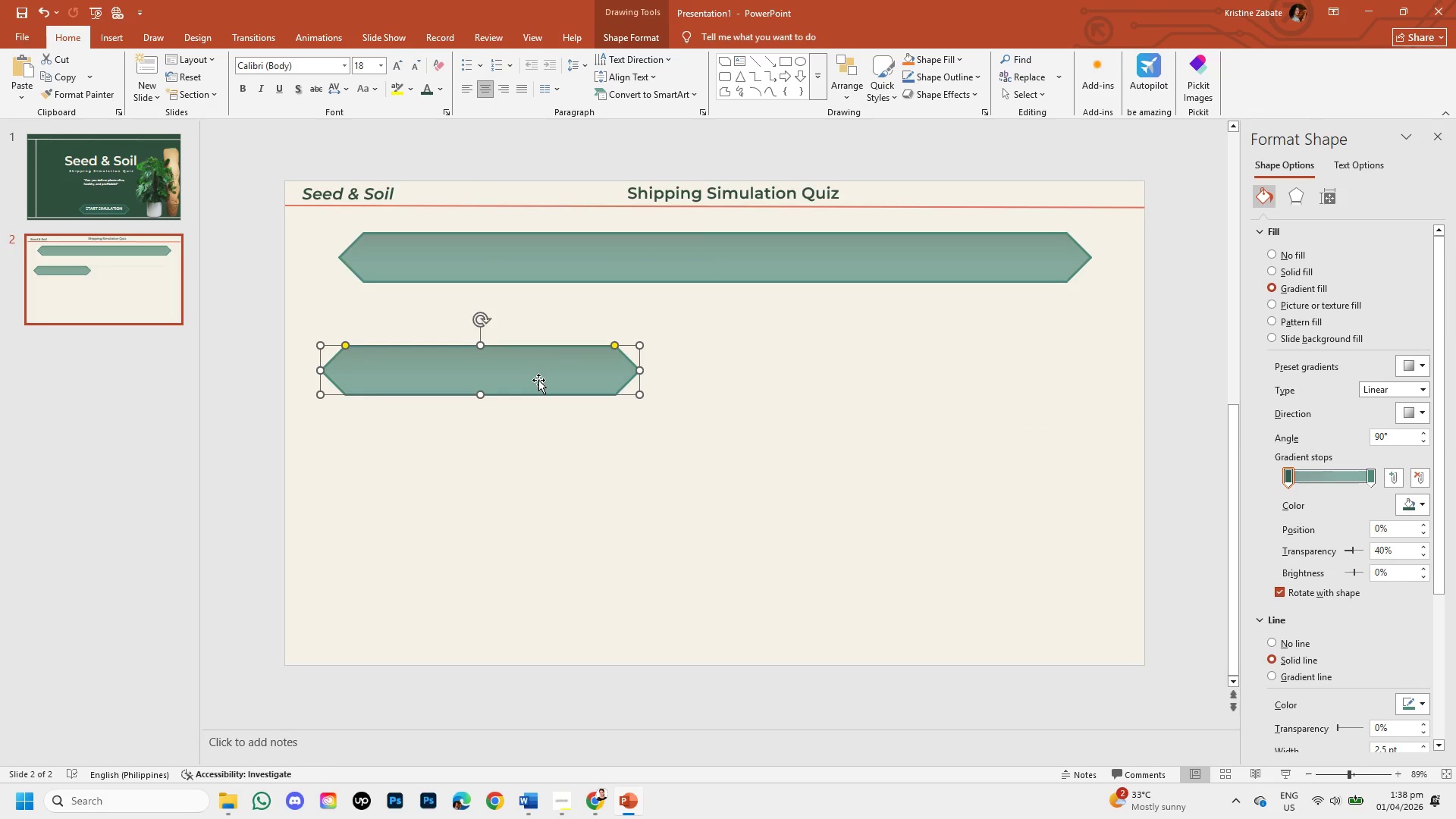 
left_click_drag(start_coordinate=[538, 380], to_coordinate=[563, 378])
 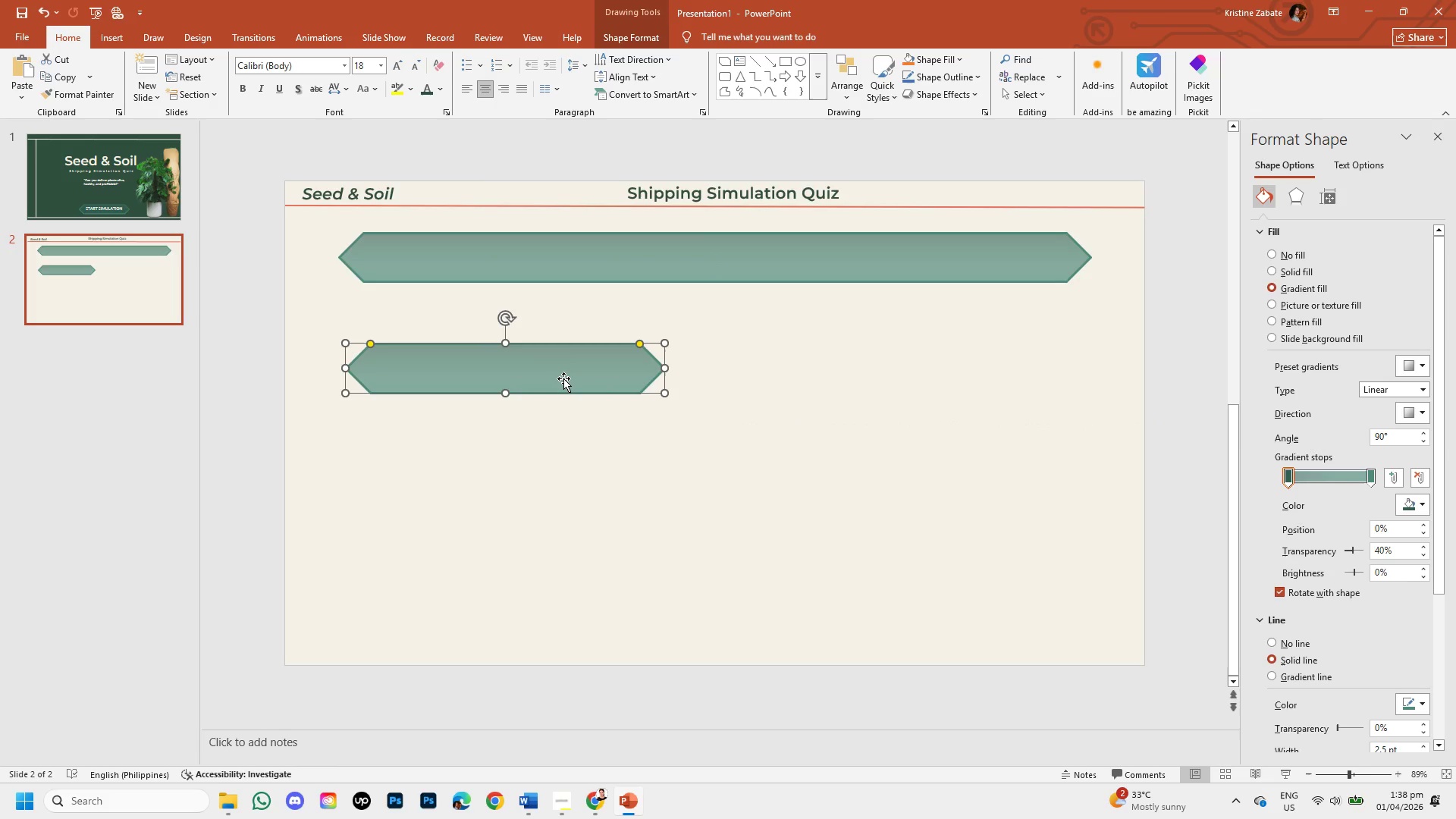 
key(Control+C)
 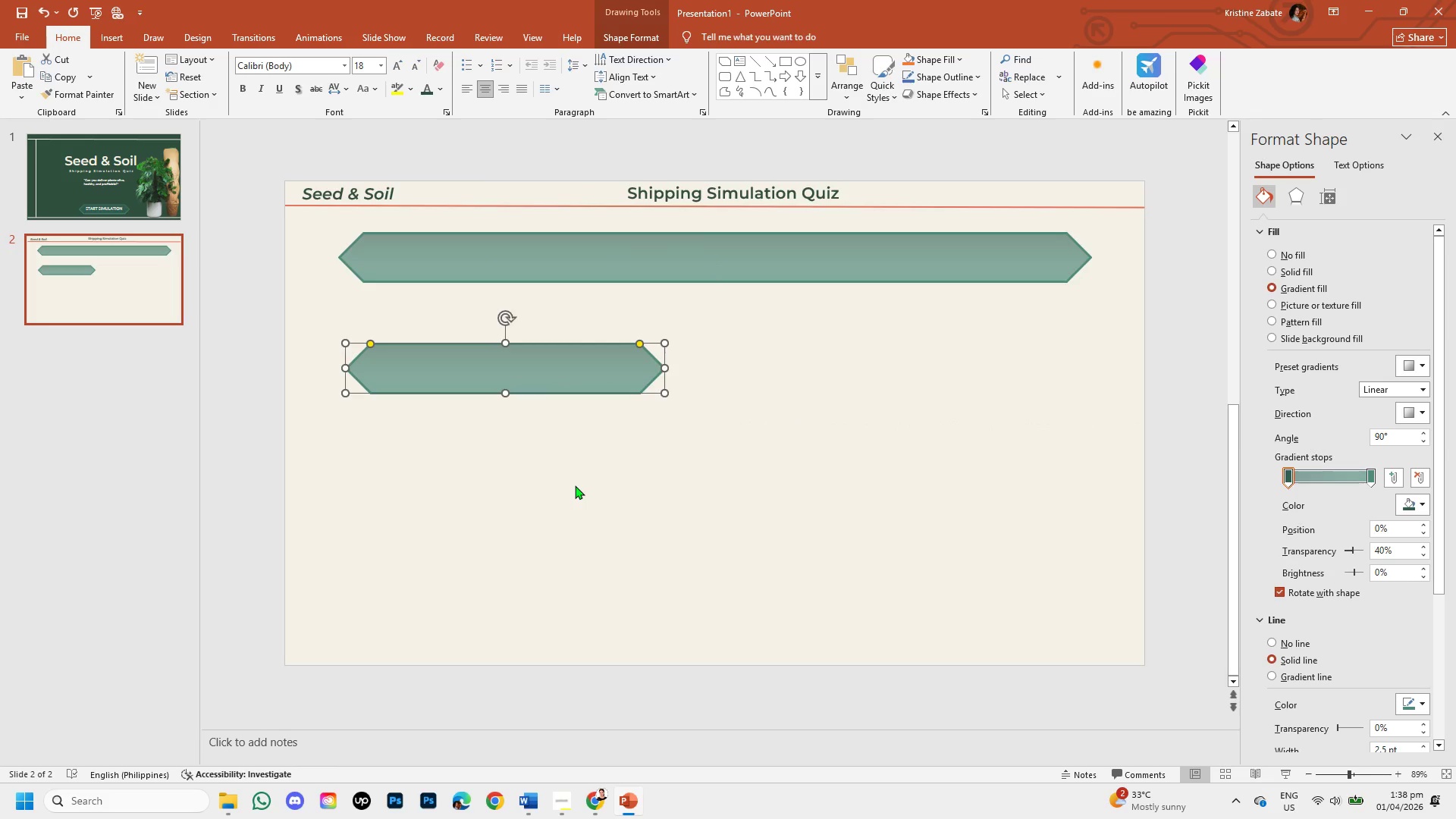 
left_click([575, 485])
 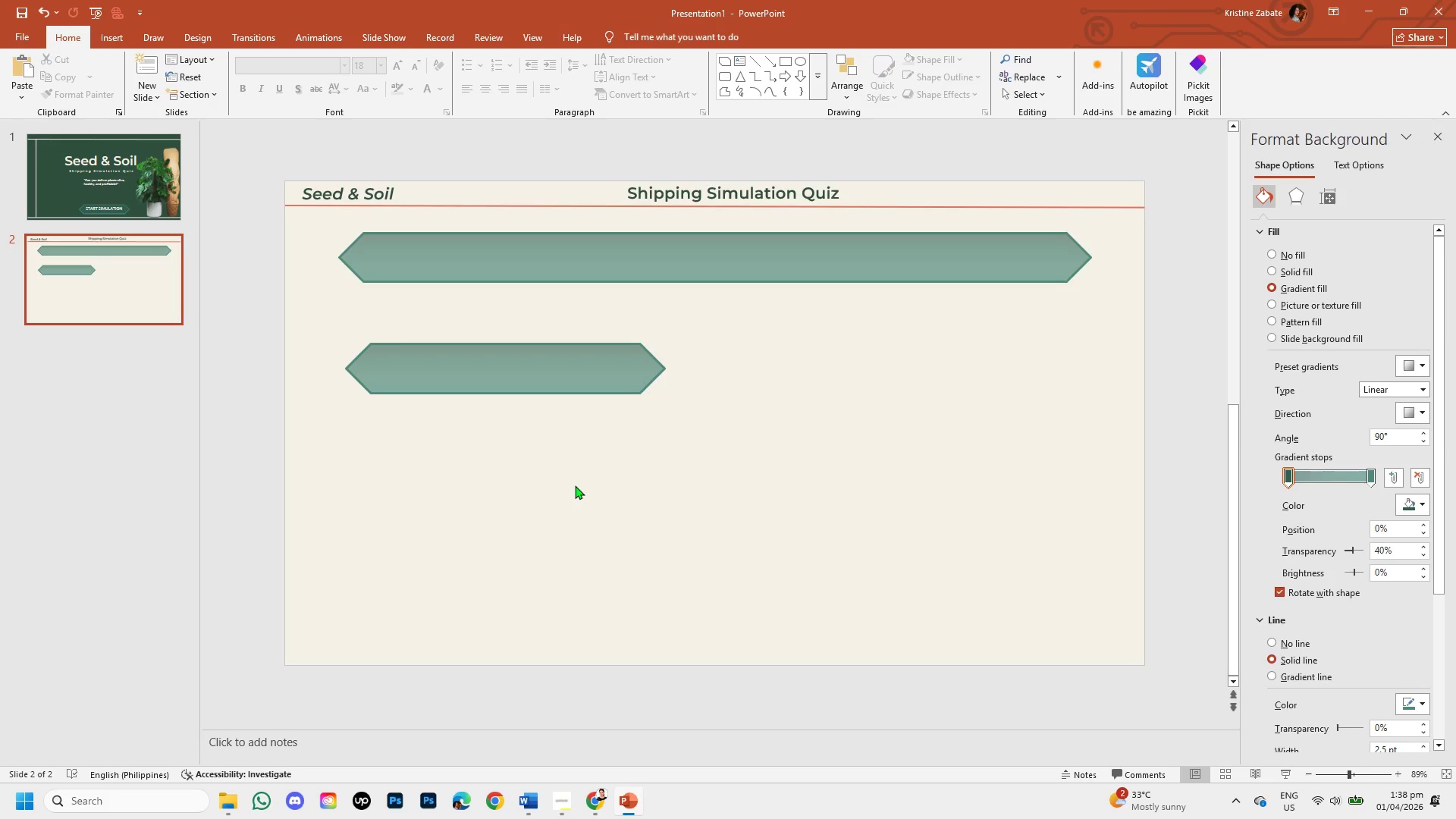 
key(Control+V)
 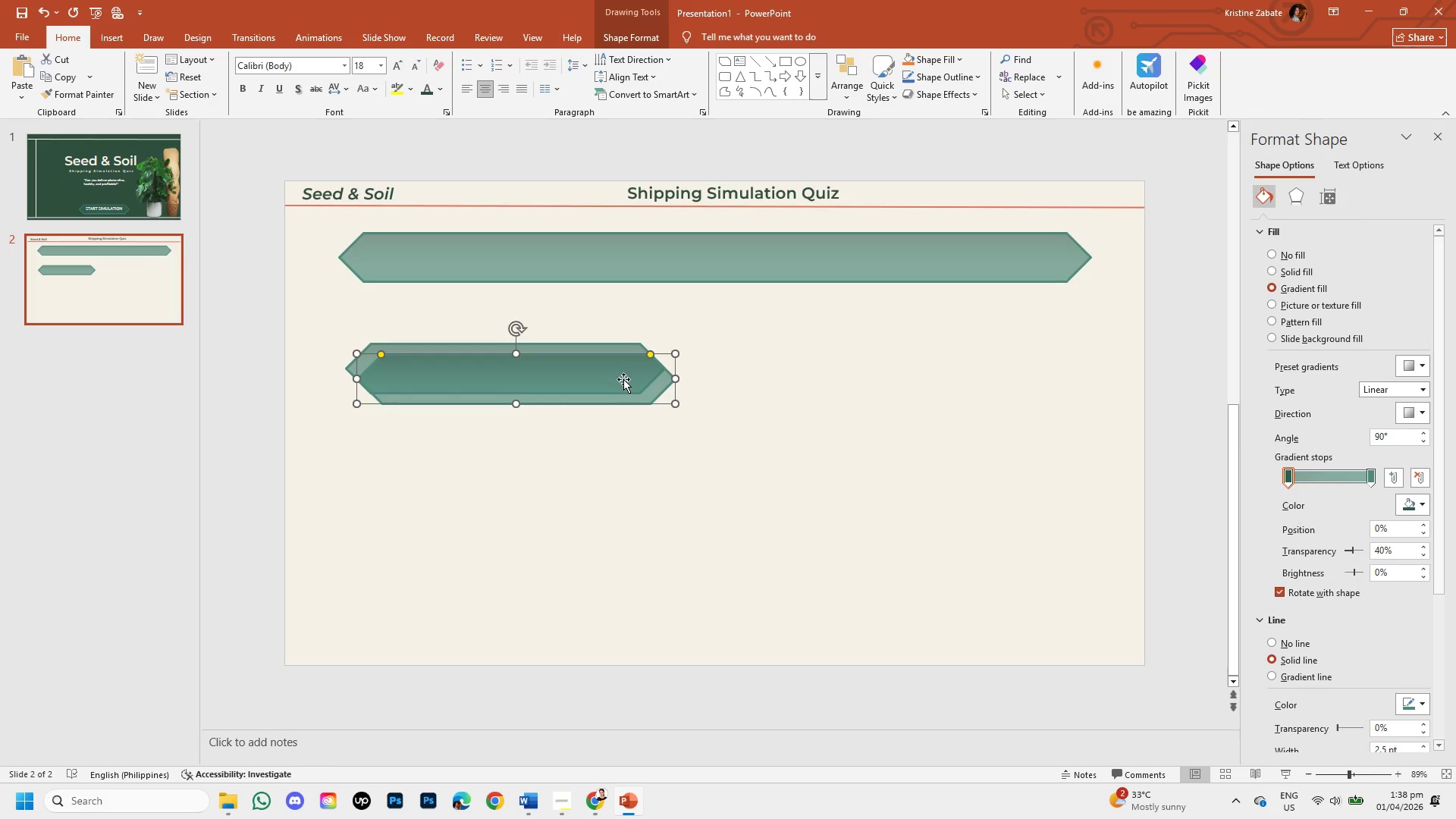 
left_click_drag(start_coordinate=[623, 373], to_coordinate=[614, 425])
 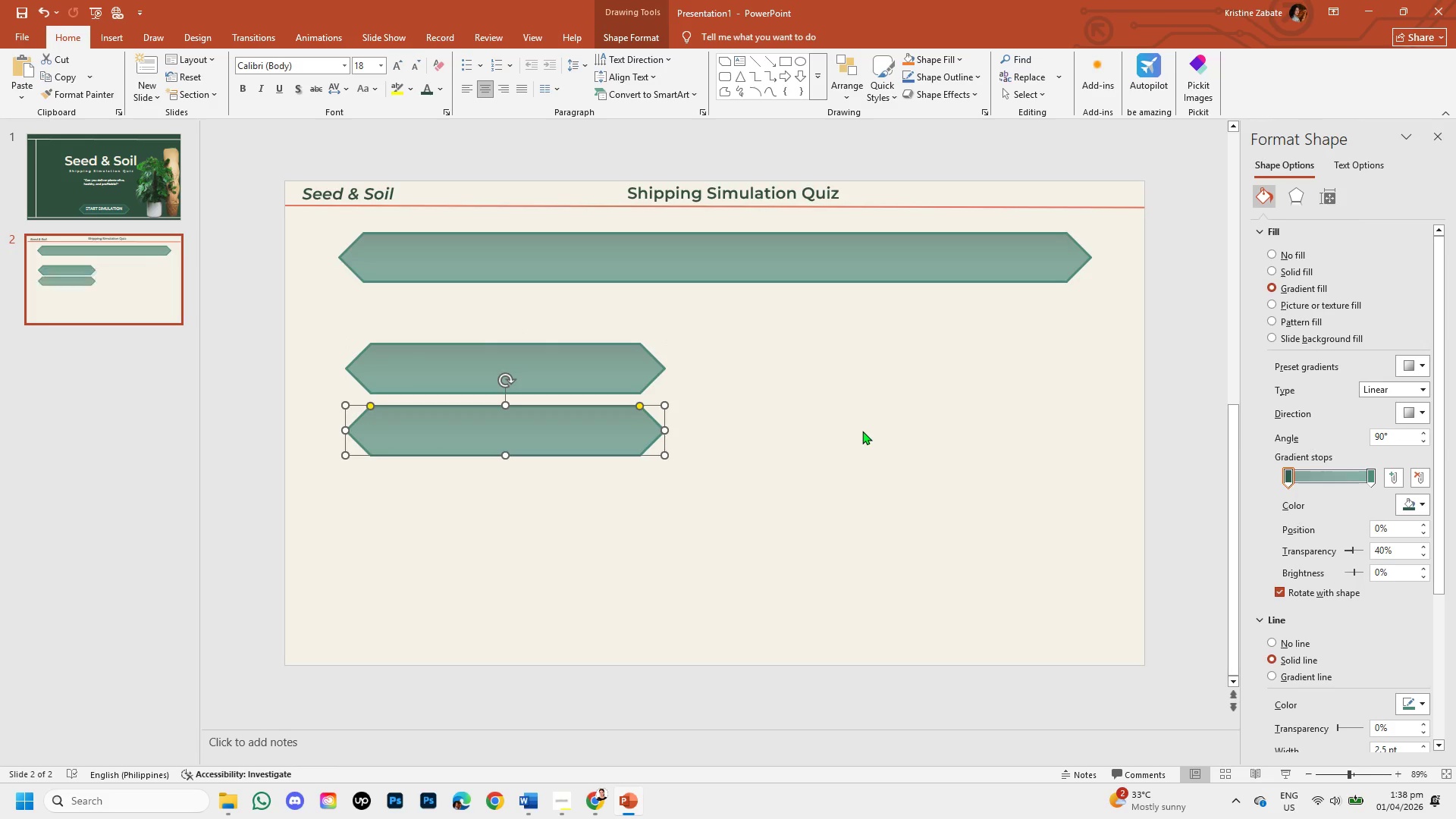 
left_click([862, 431])
 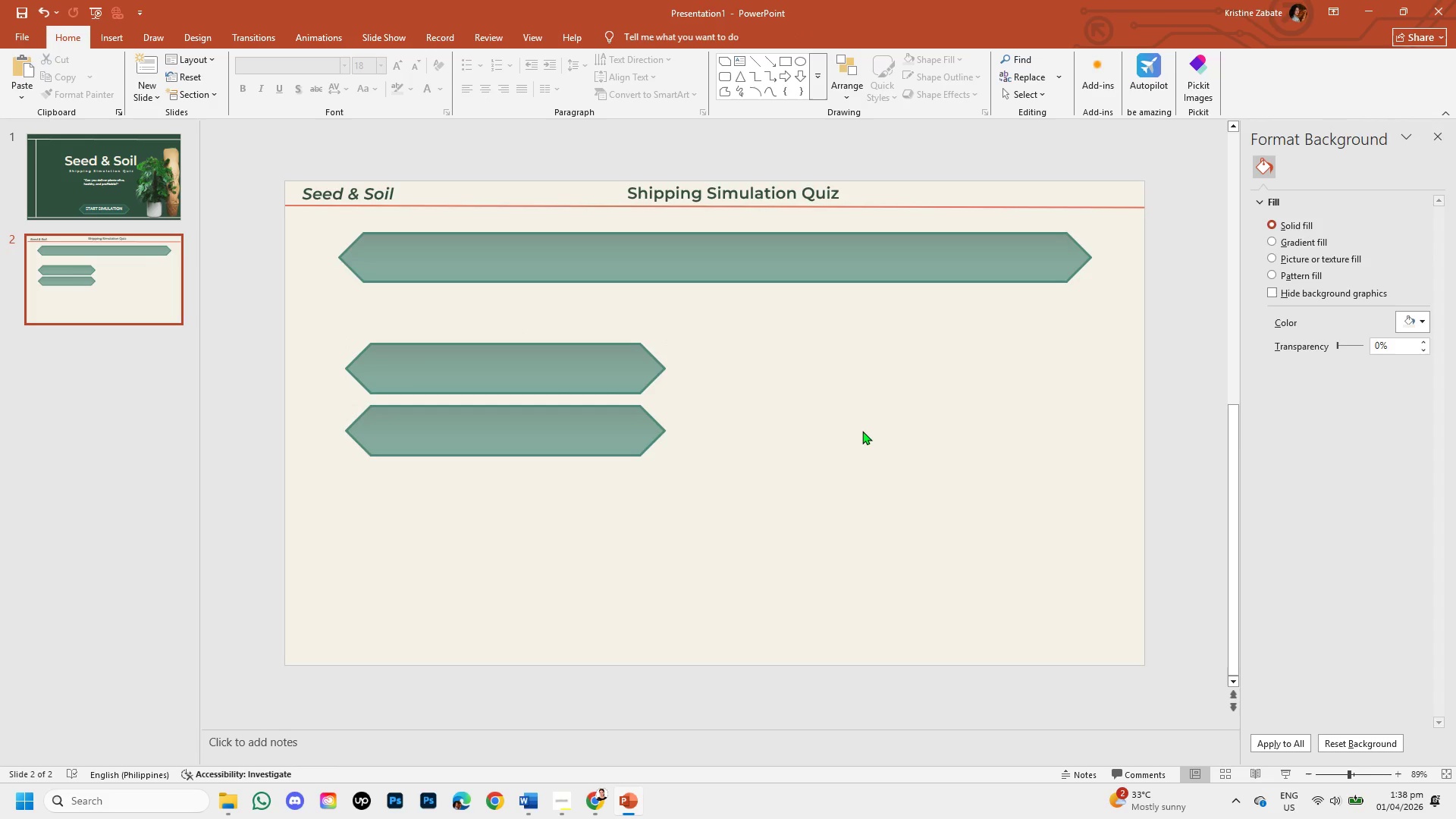 
key(Control+V)
 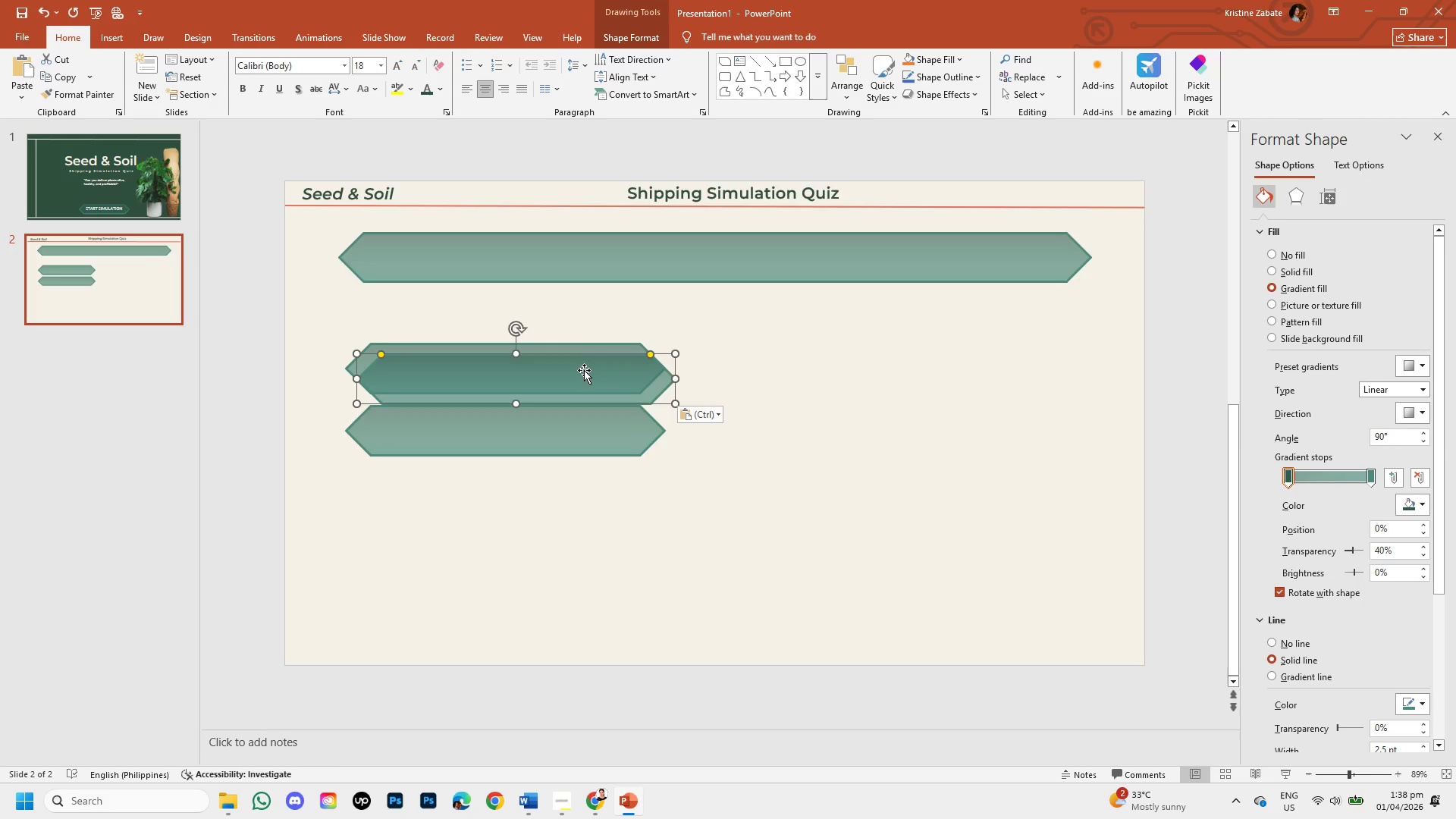 
left_click_drag(start_coordinate=[584, 370], to_coordinate=[948, 359])
 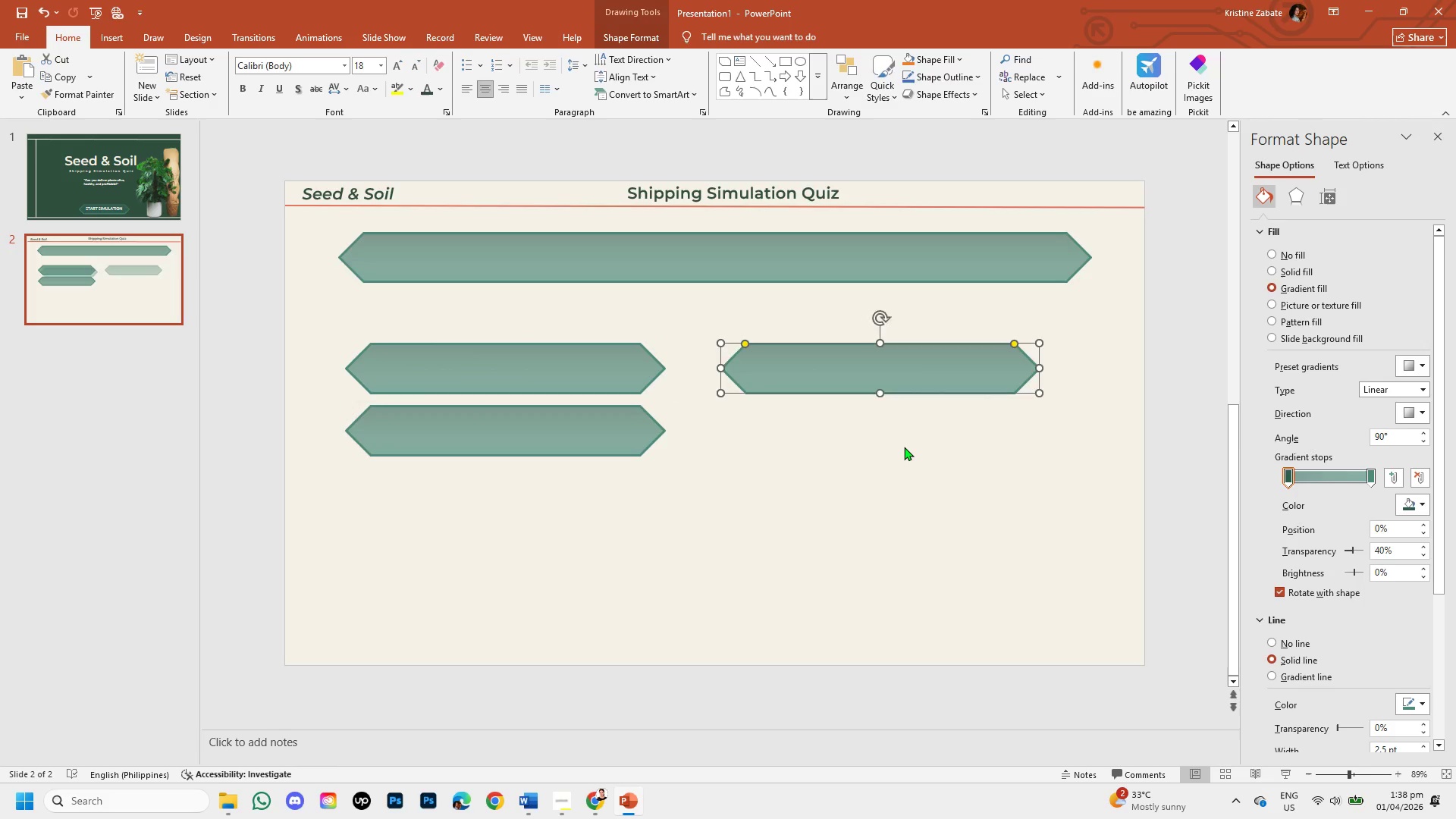 
left_click([904, 447])
 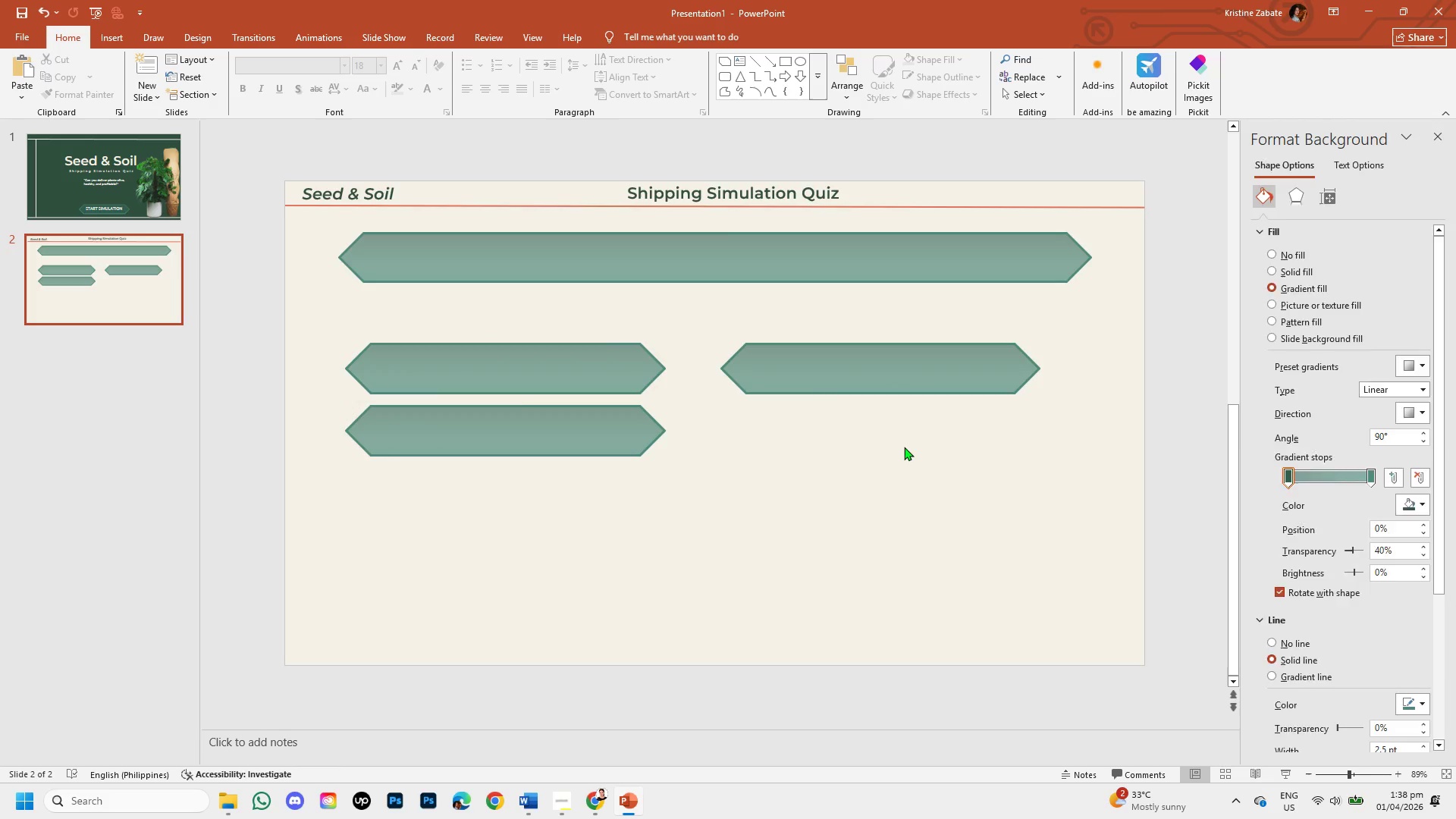 
key(Control+V)
 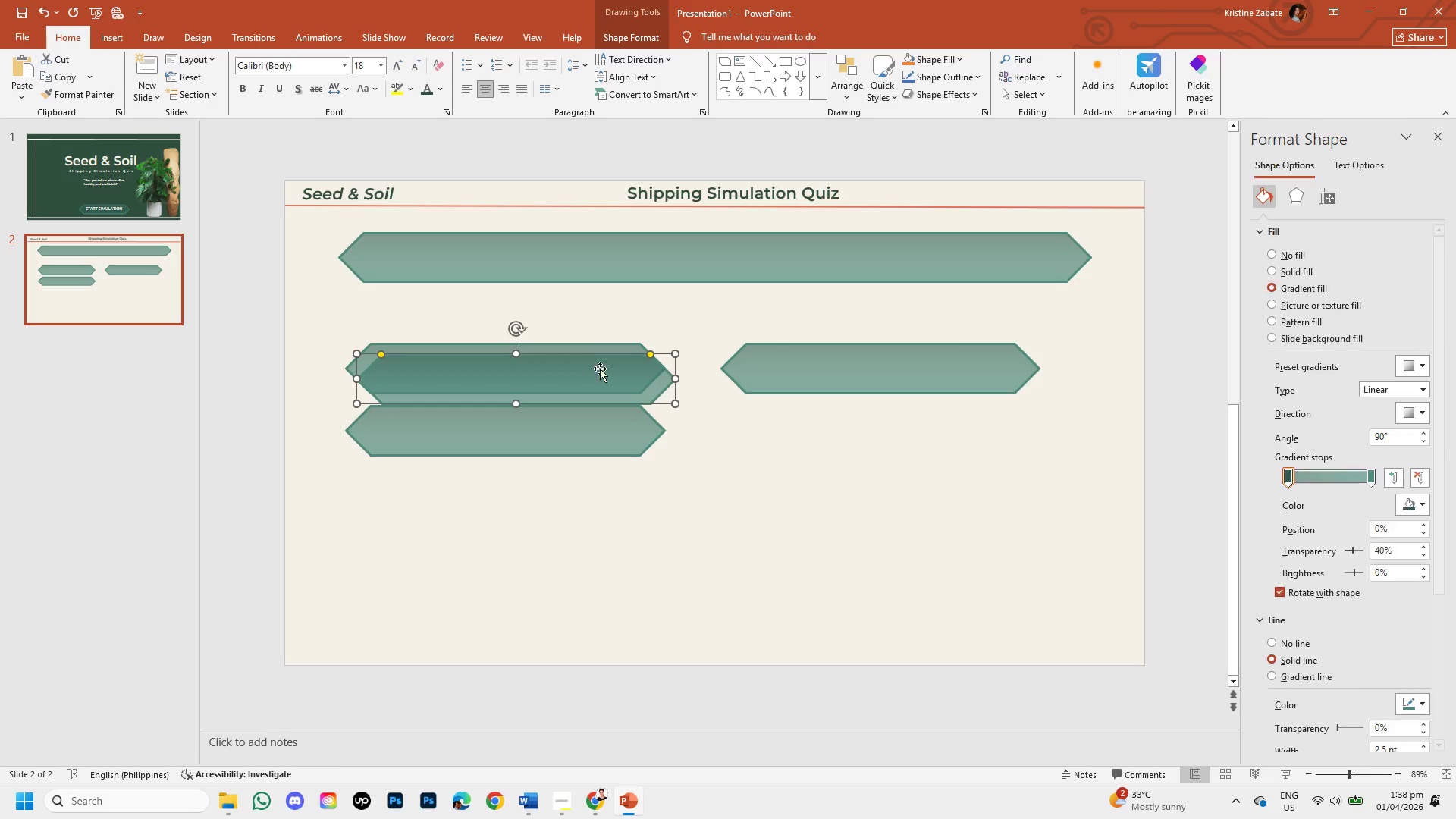 
left_click_drag(start_coordinate=[600, 369], to_coordinate=[594, 484])
 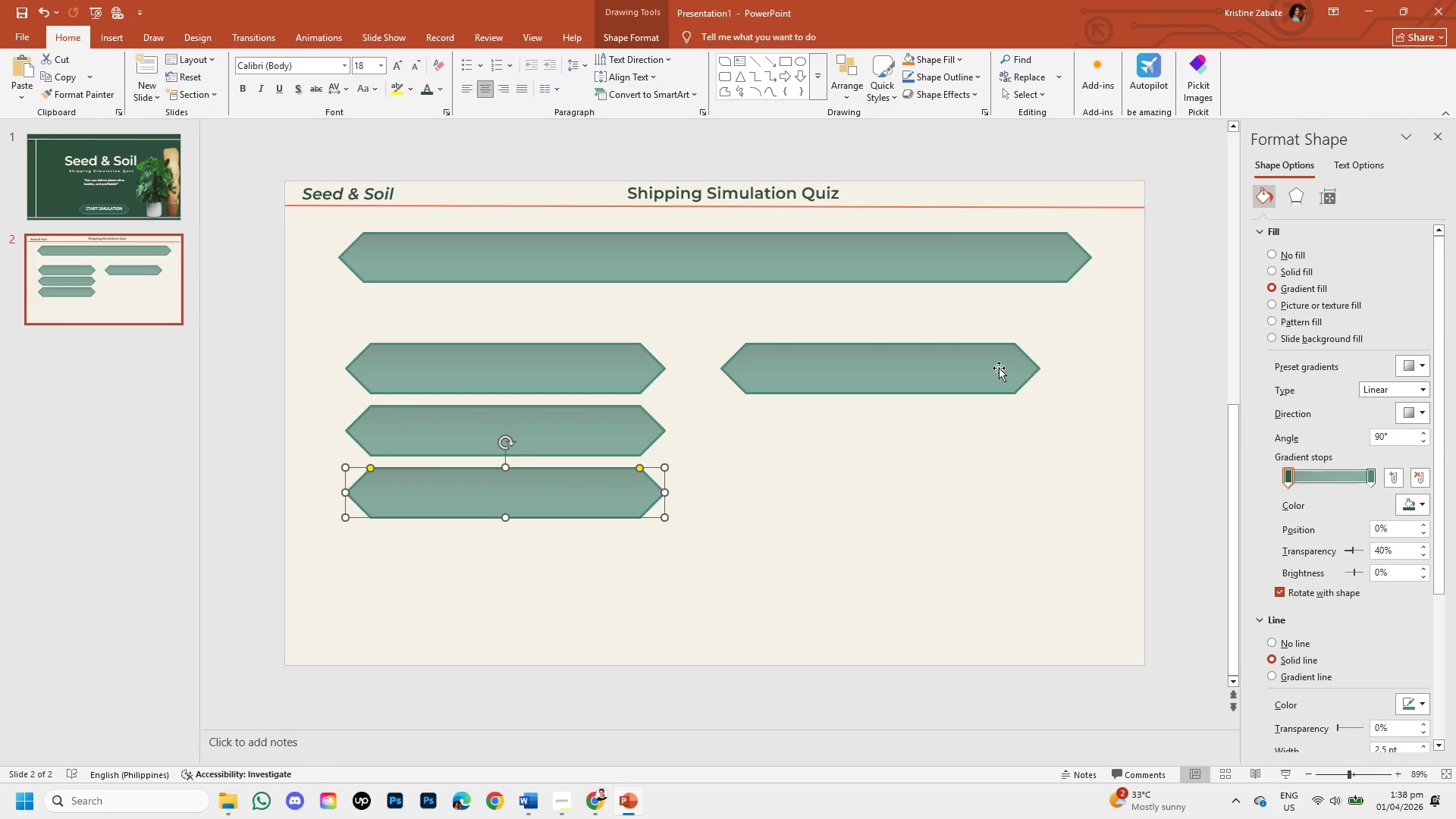 
left_click([999, 368])
 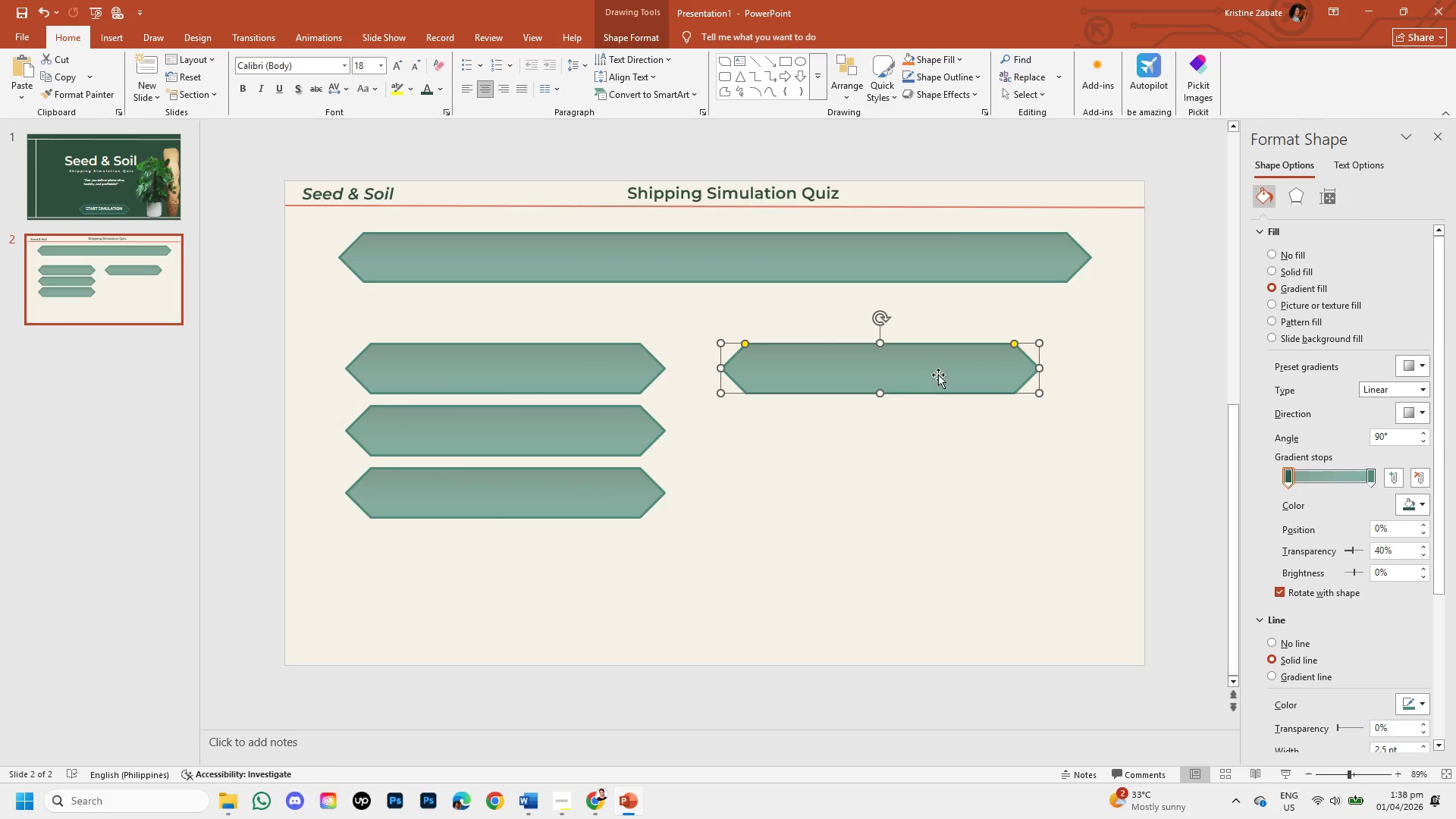 
left_click_drag(start_coordinate=[938, 375], to_coordinate=[566, 565])
 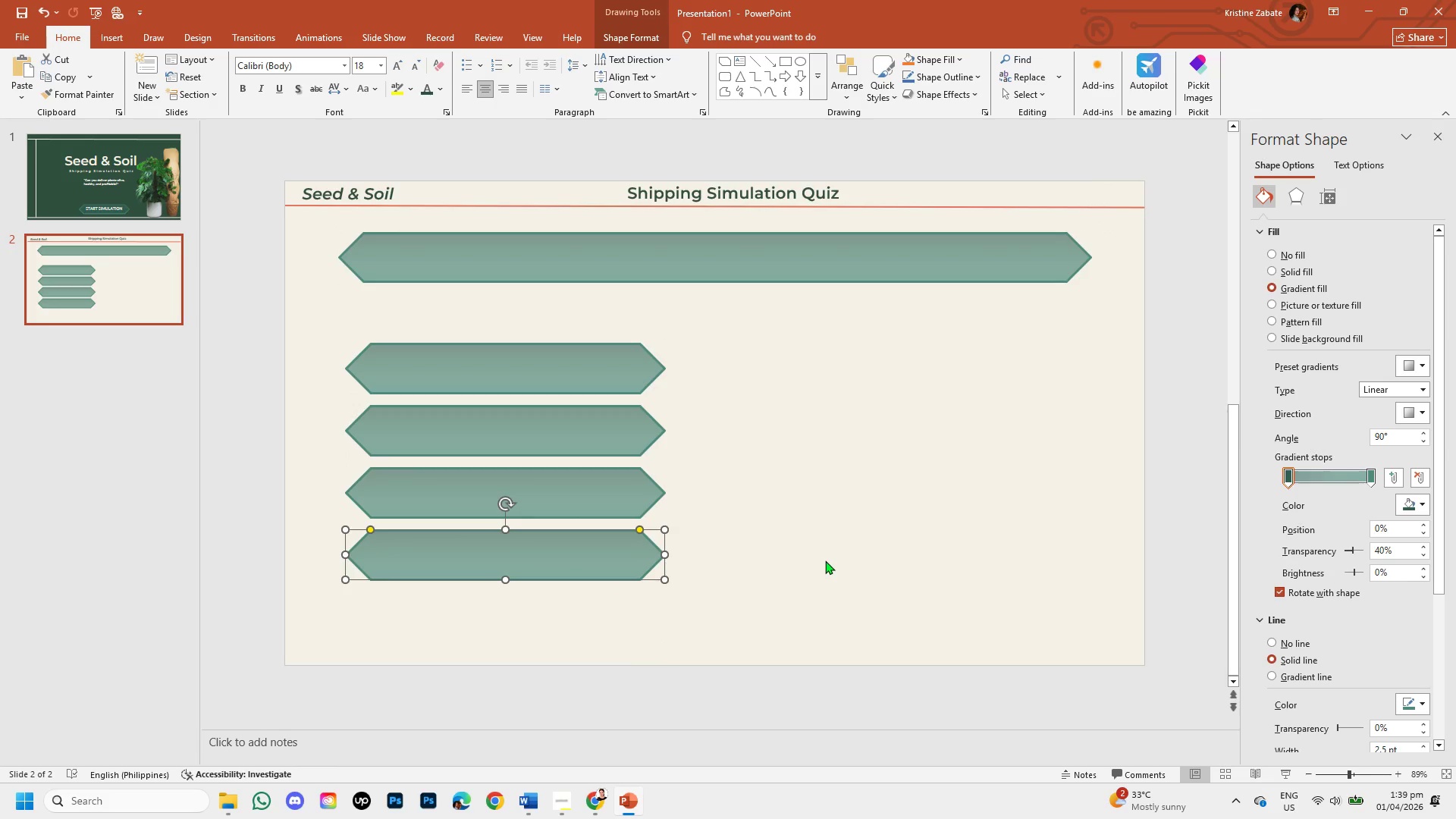 
left_click([825, 560])
 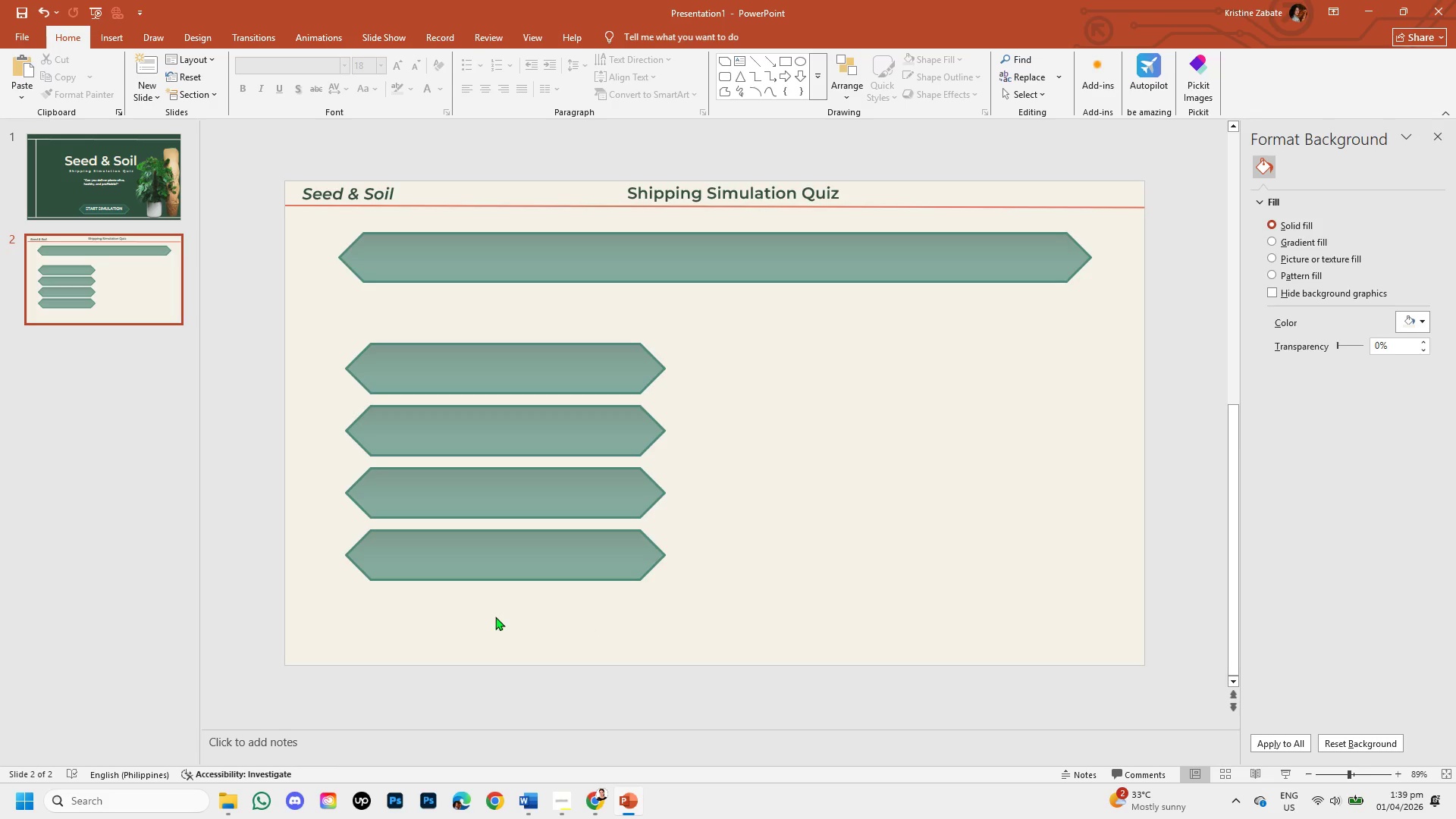 
wait(7.58)
 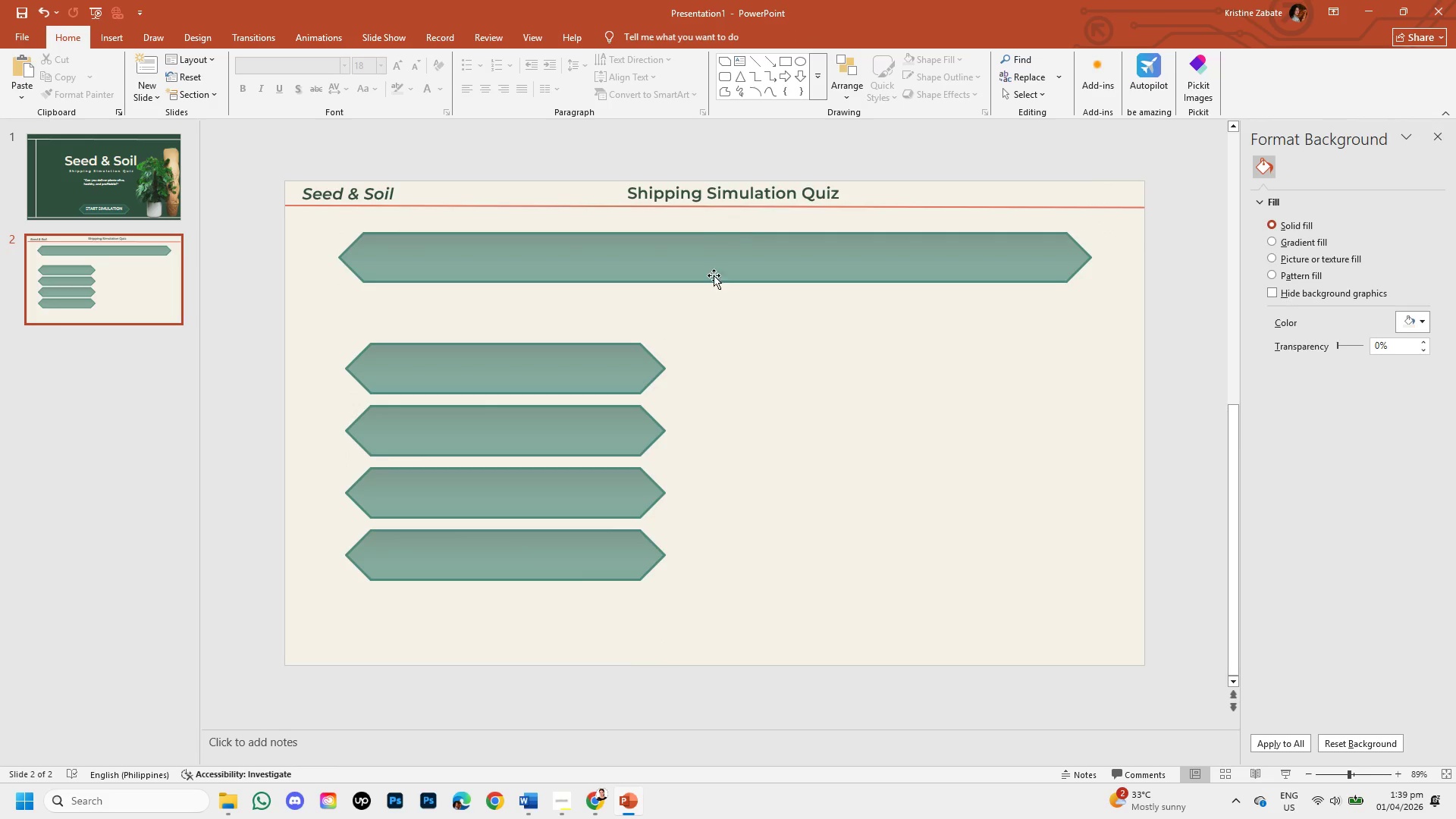 
left_click([130, 180])
 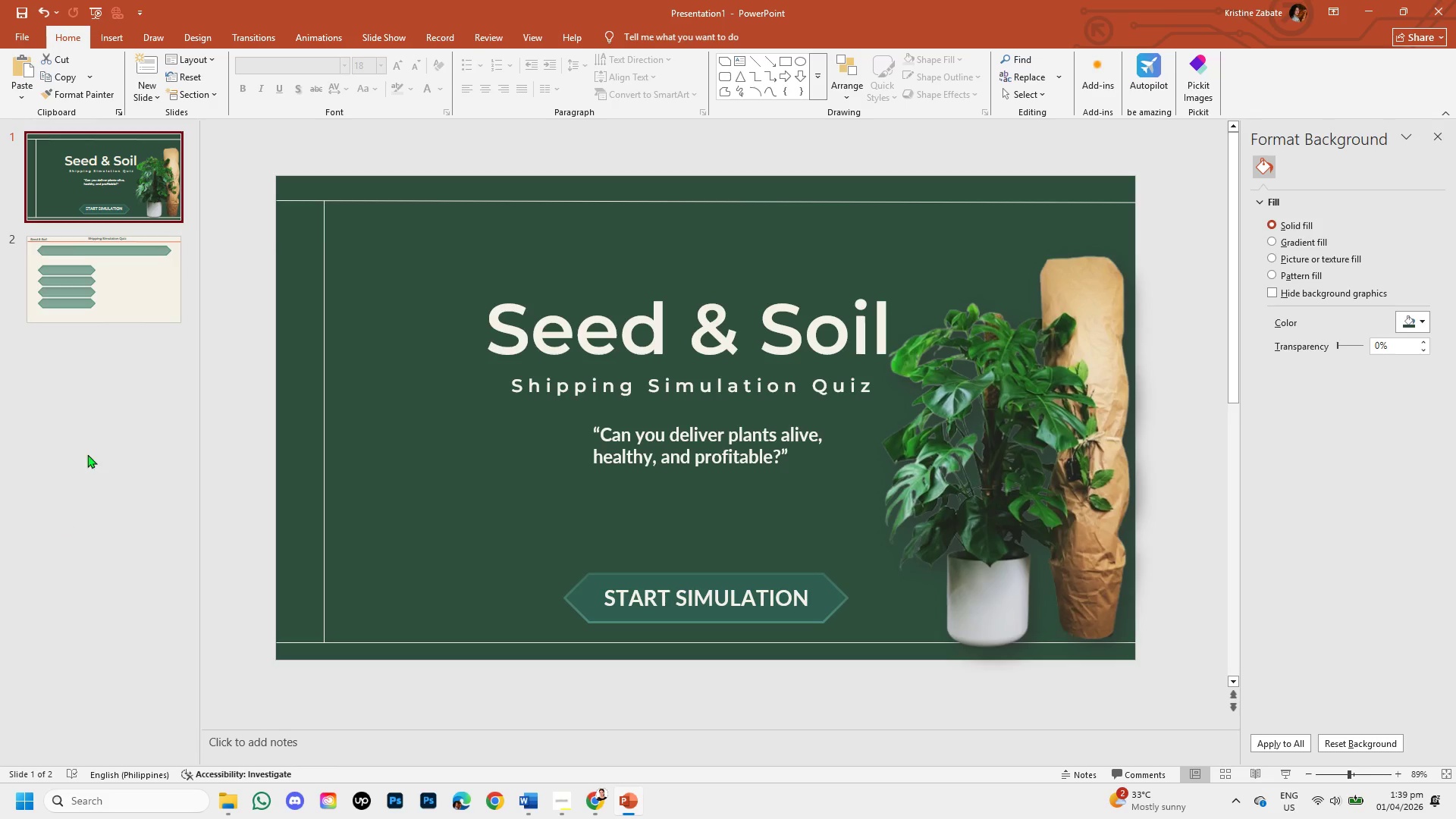 
left_click([95, 306])
 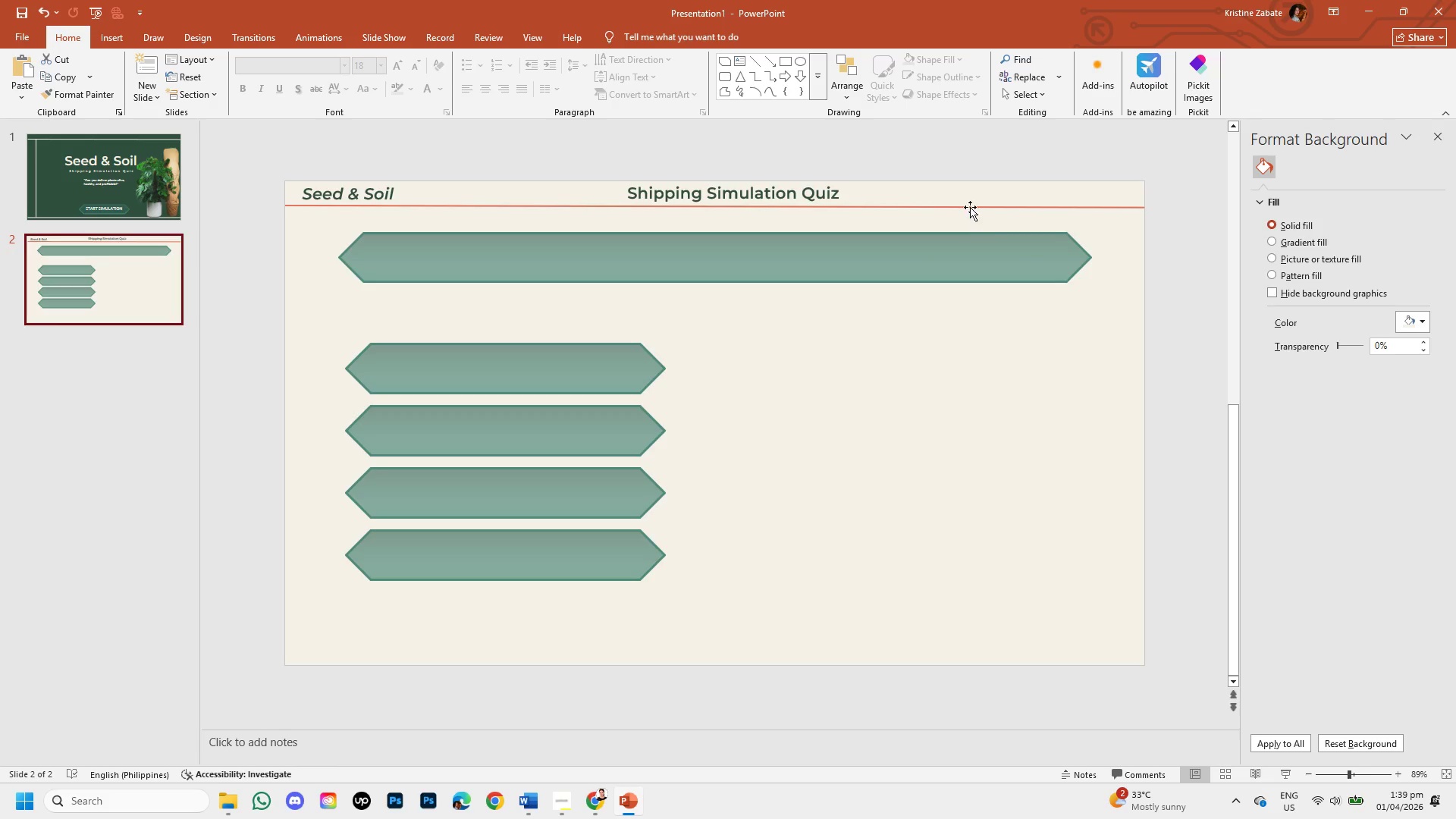 
left_click([970, 207])
 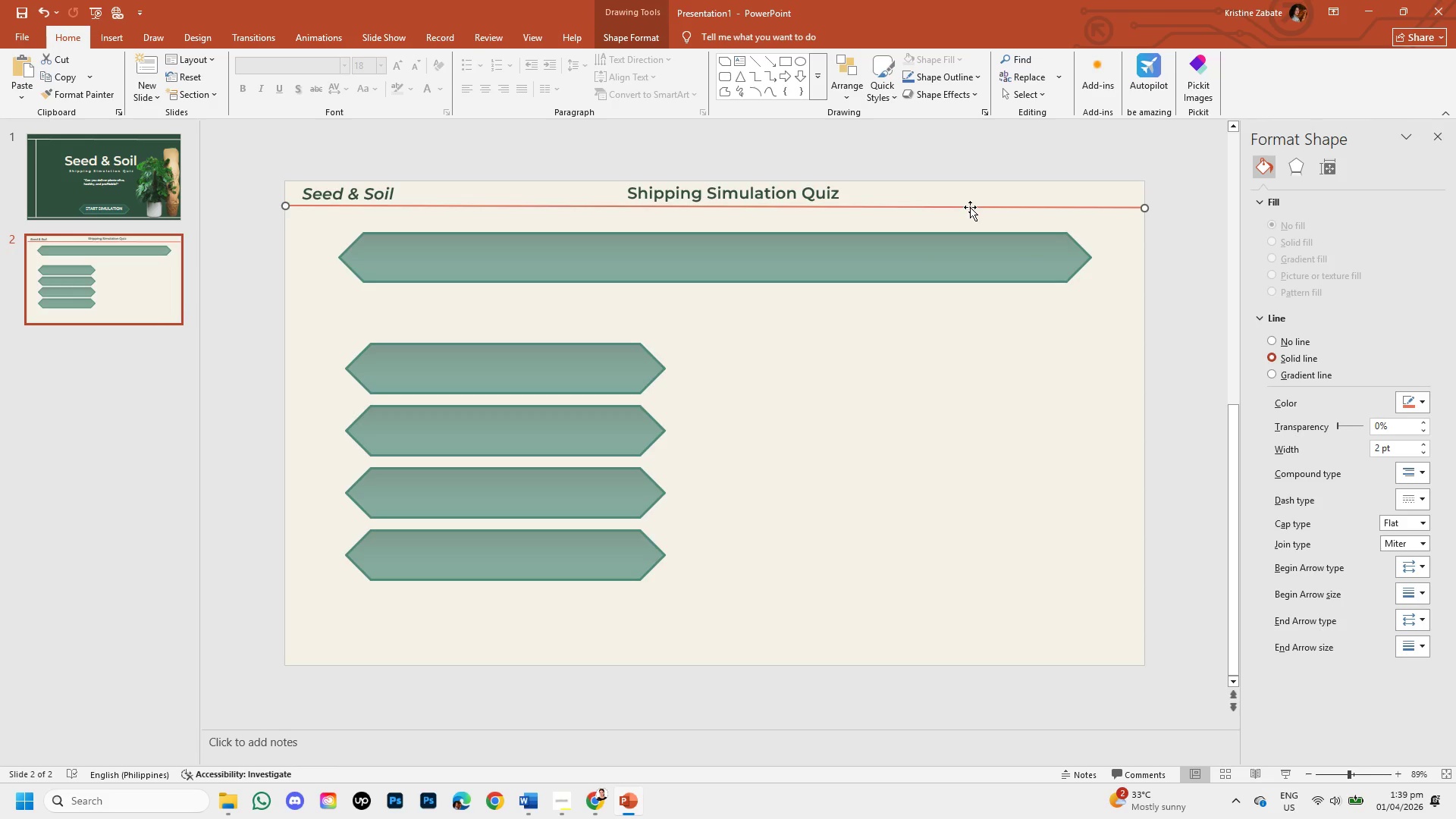 
hold_key(key=ControlLeft, duration=1.5)
 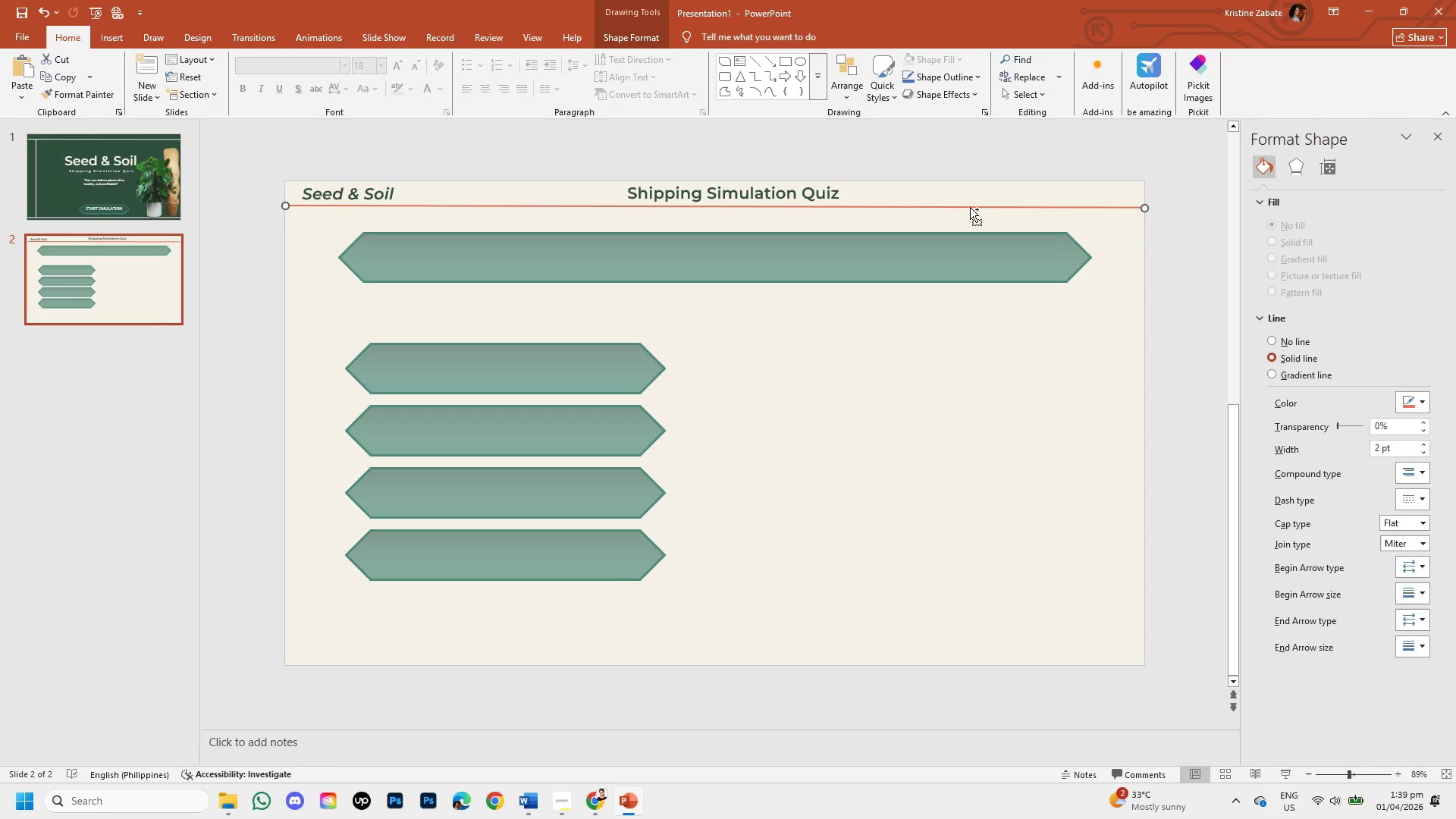 
hold_key(key=ControlLeft, duration=1.23)
 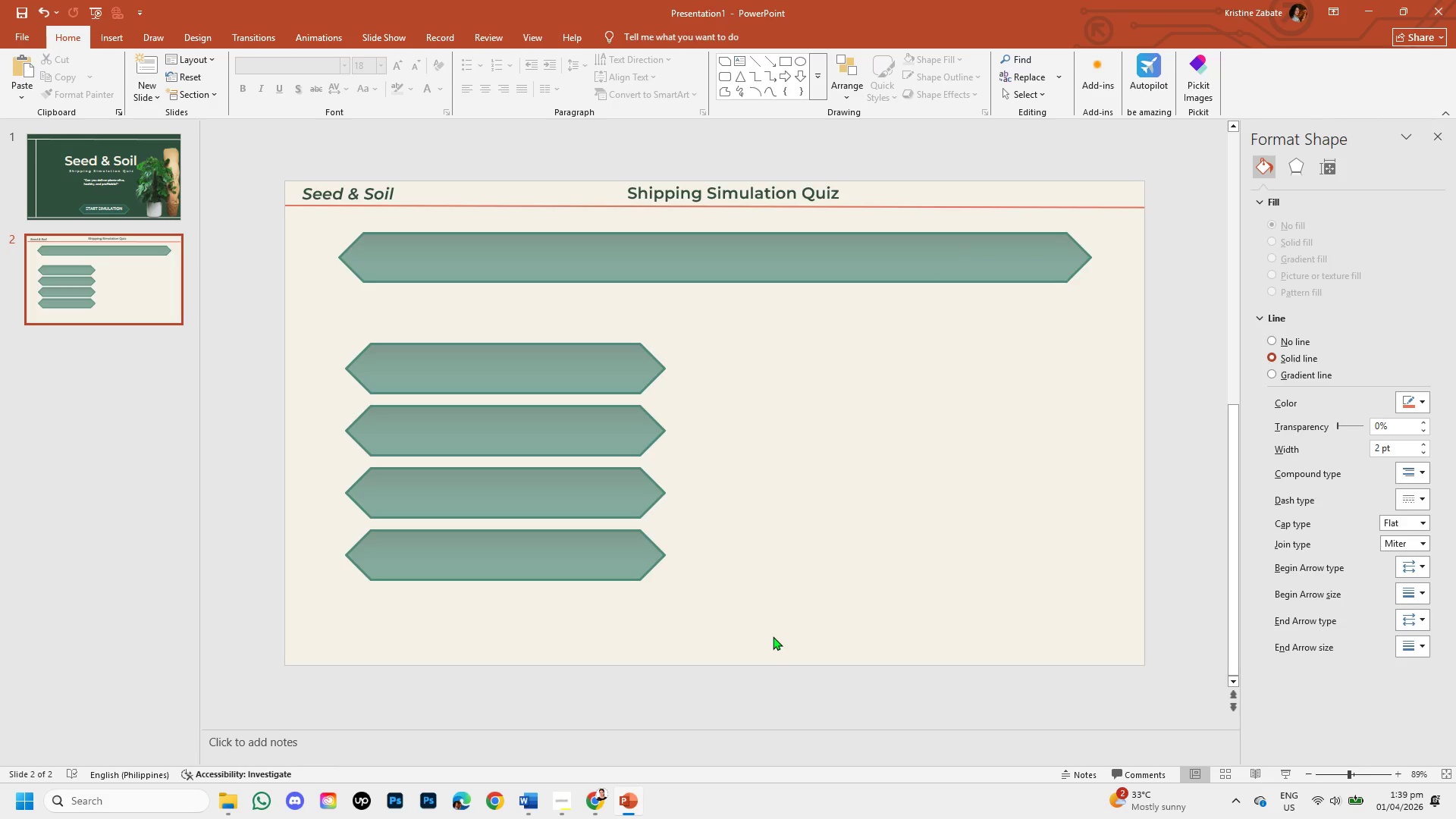 
hold_key(key=C, duration=0.33)
 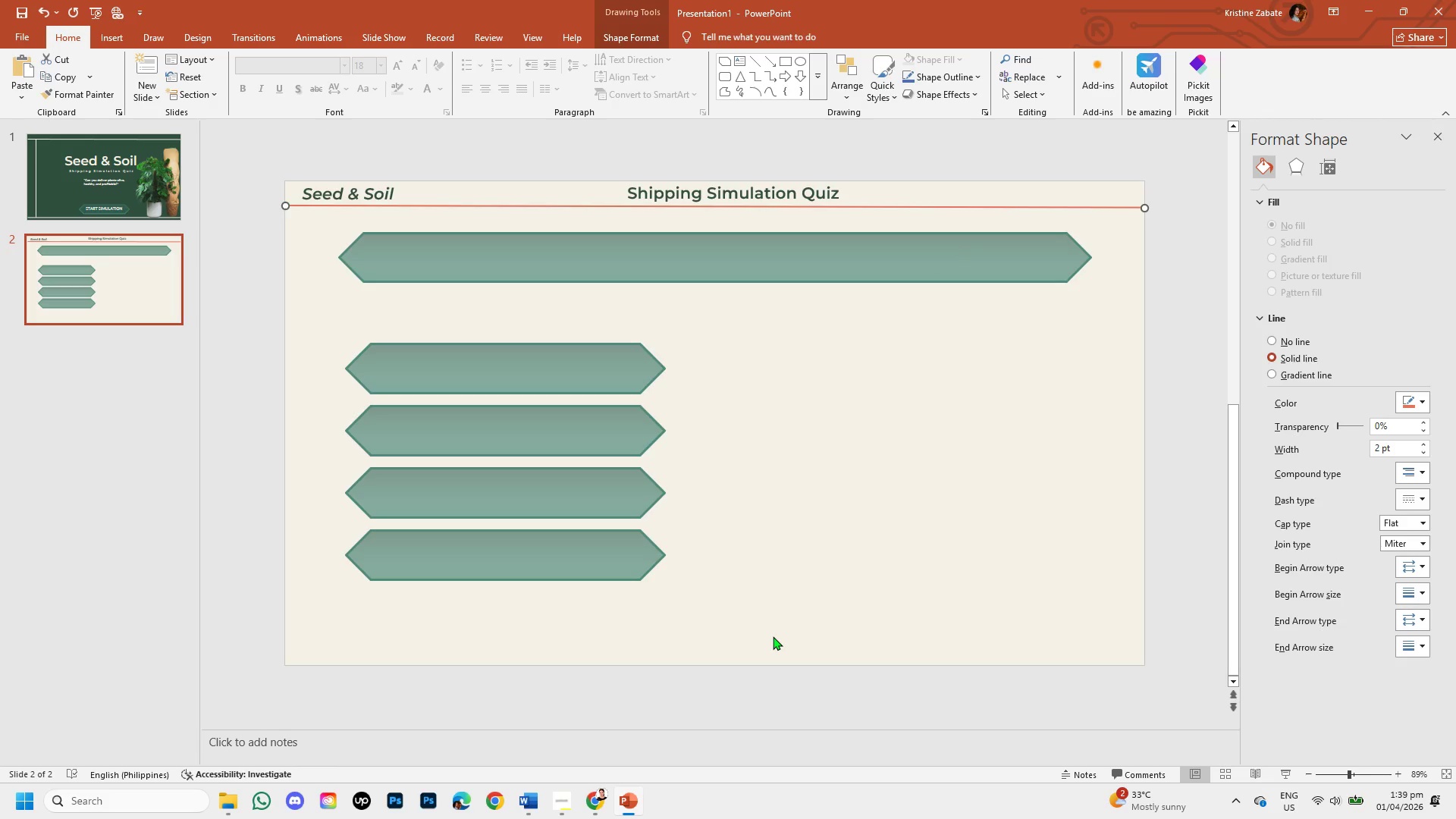 
left_click([773, 636])
 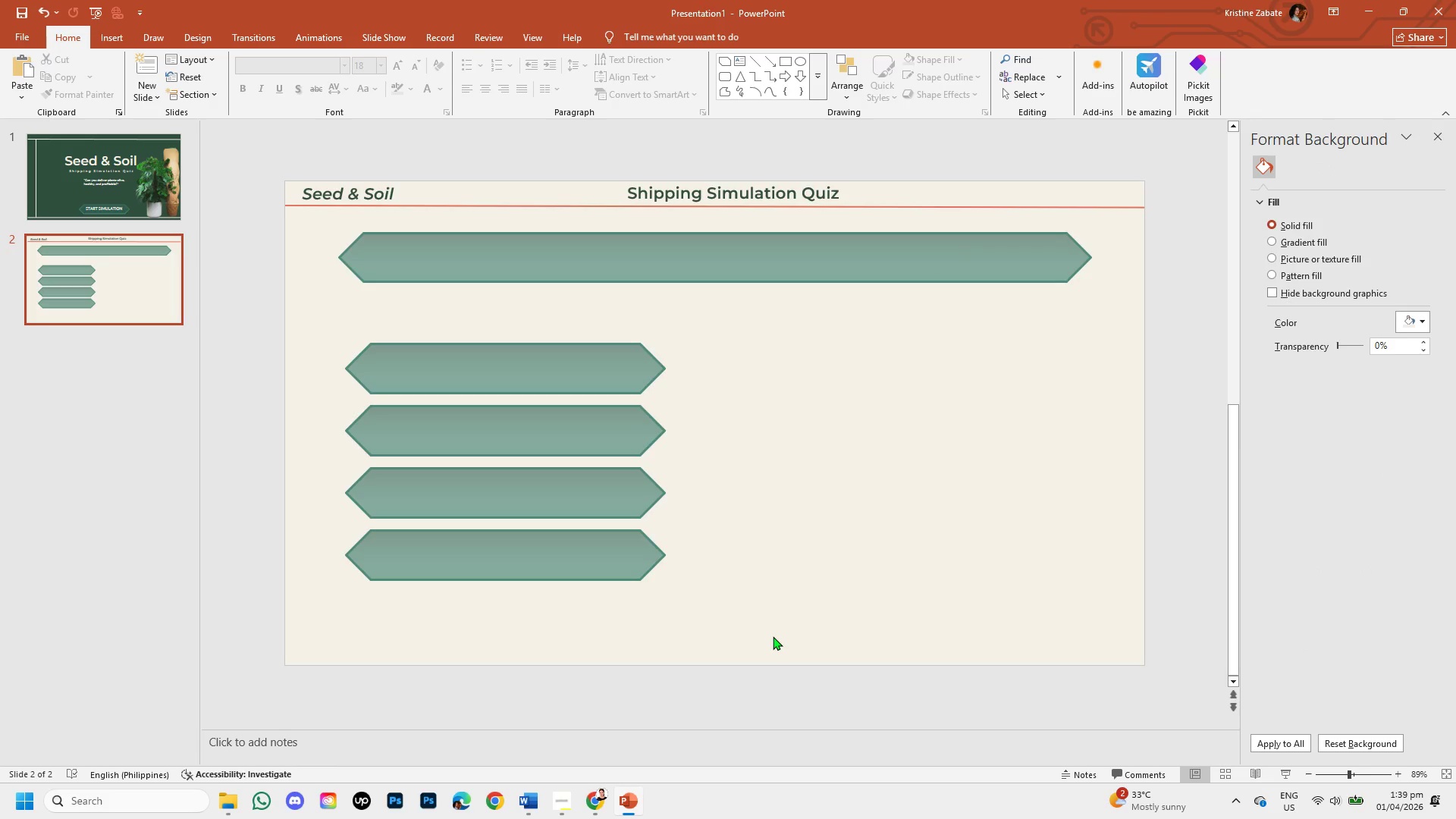 
key(Control+V)
 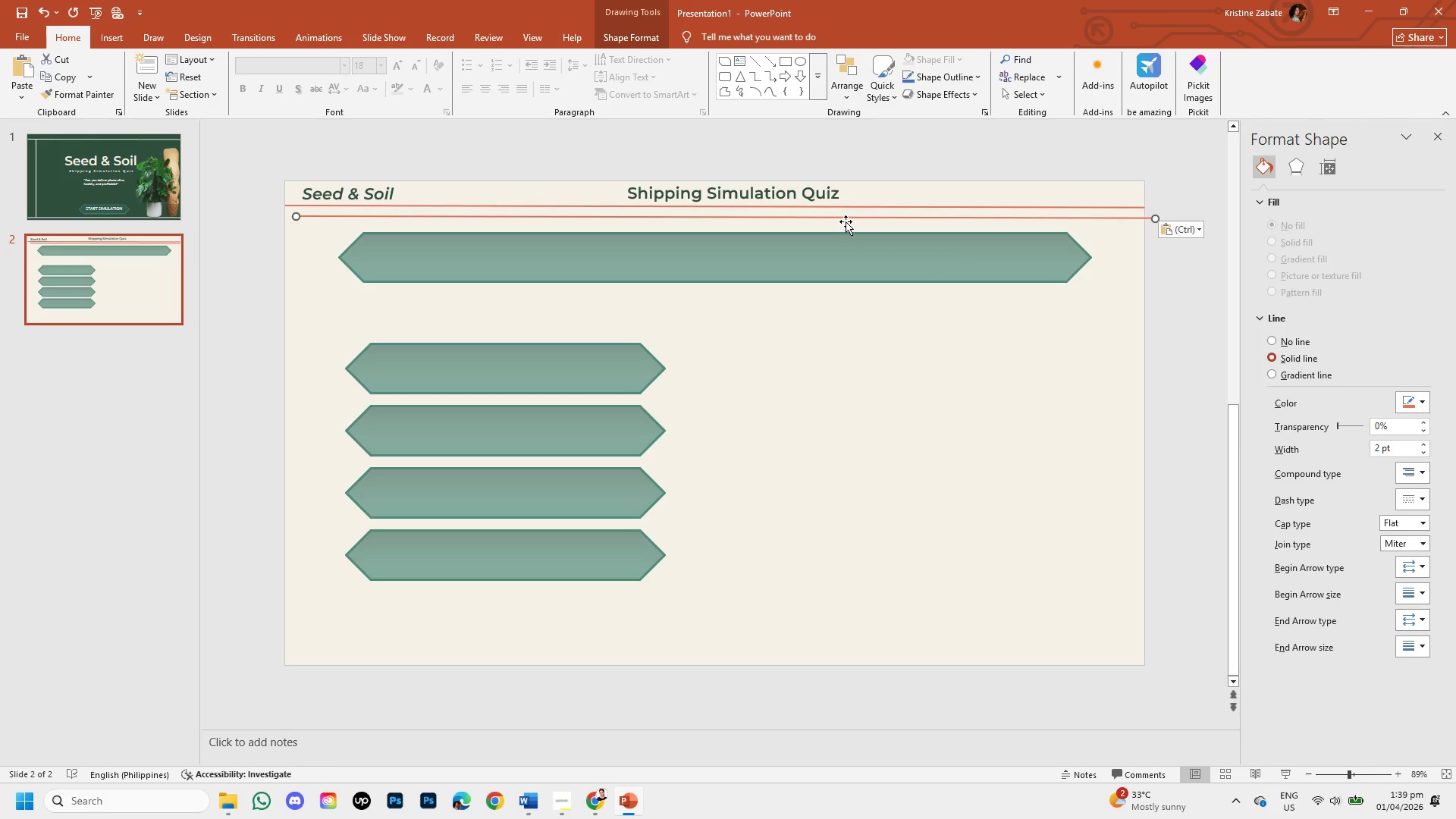 
left_click_drag(start_coordinate=[844, 218], to_coordinate=[838, 624])
 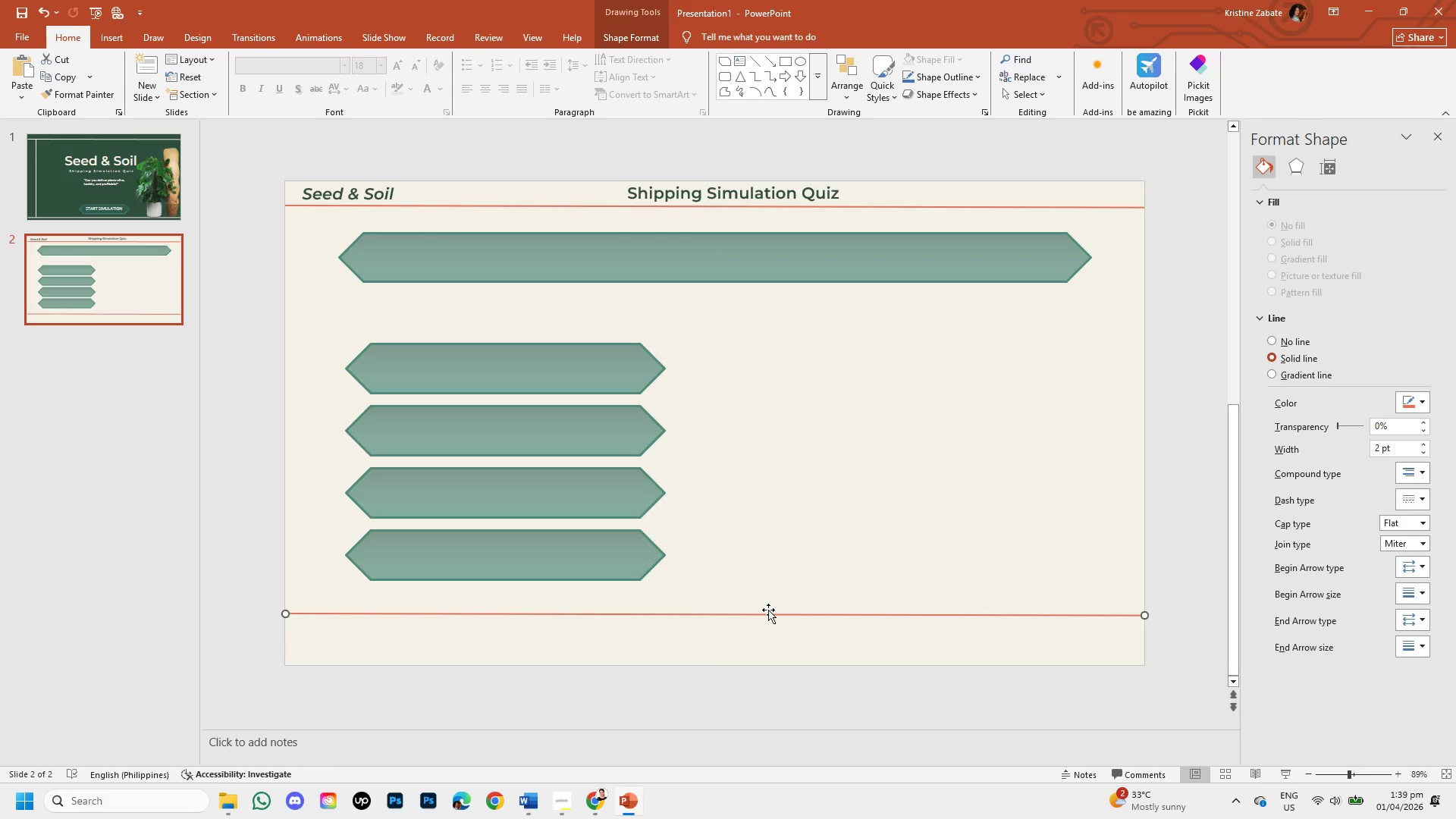 
key(Control+C)
 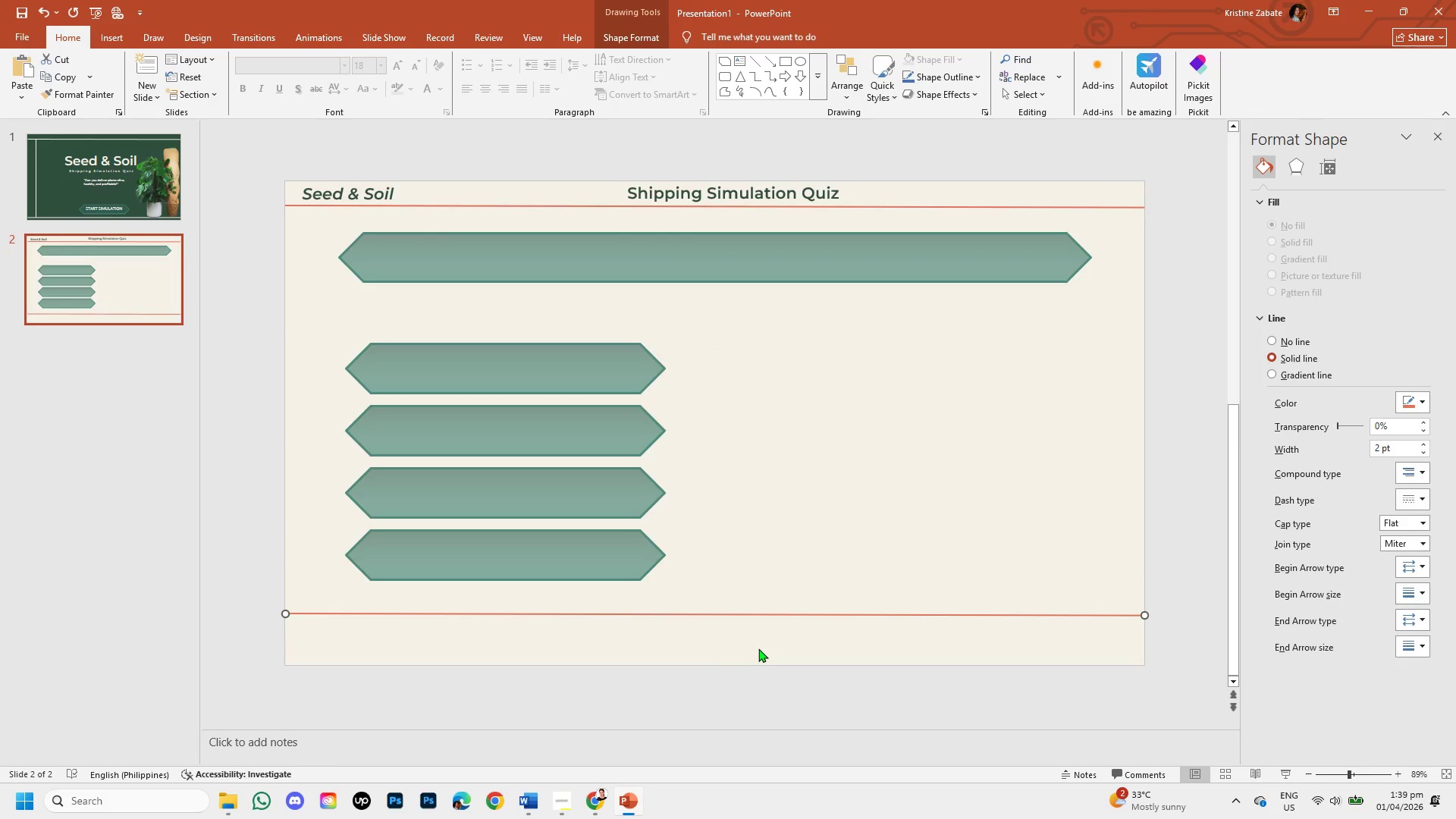 
left_click([758, 648])
 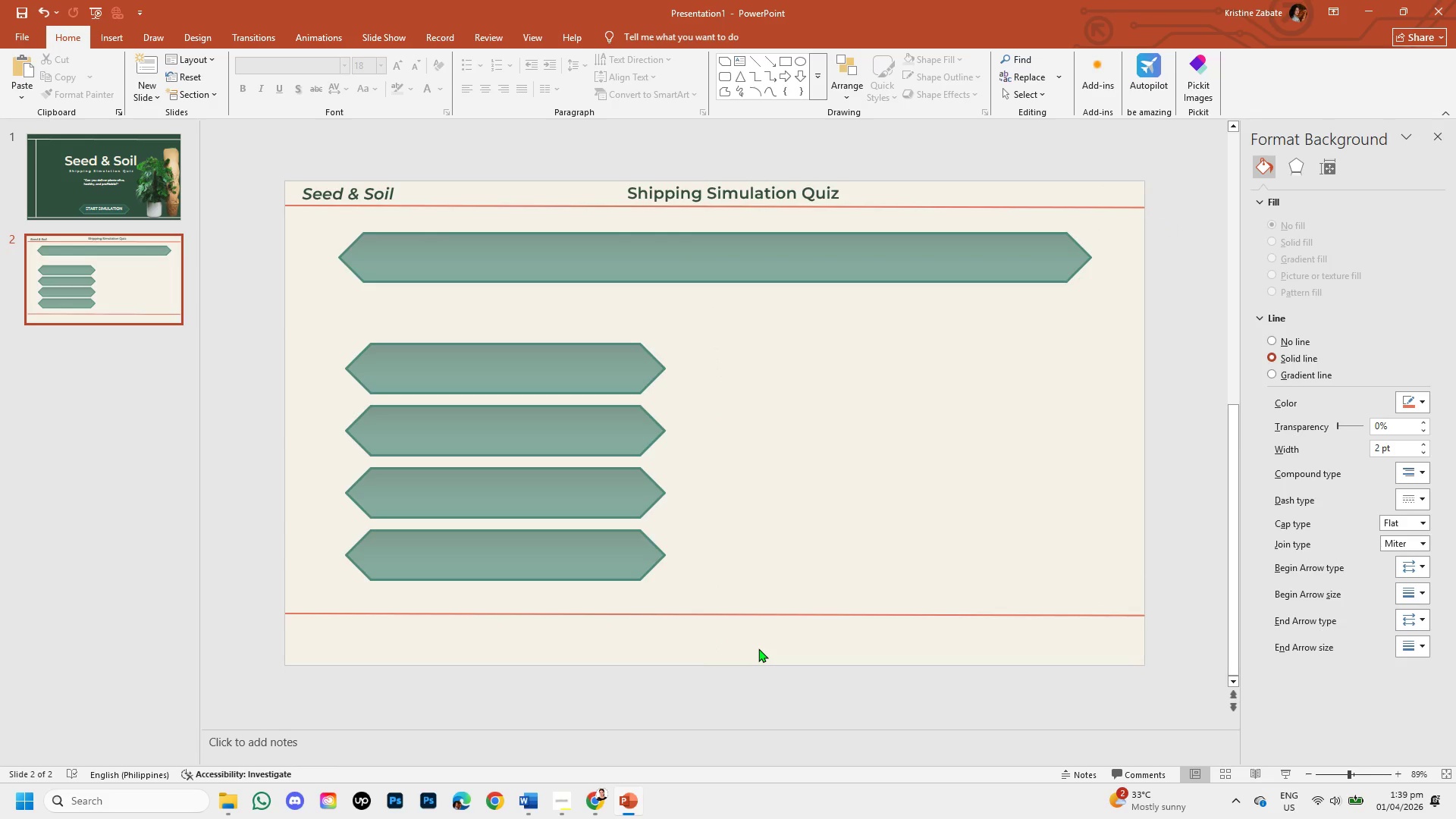 
key(Control+V)
 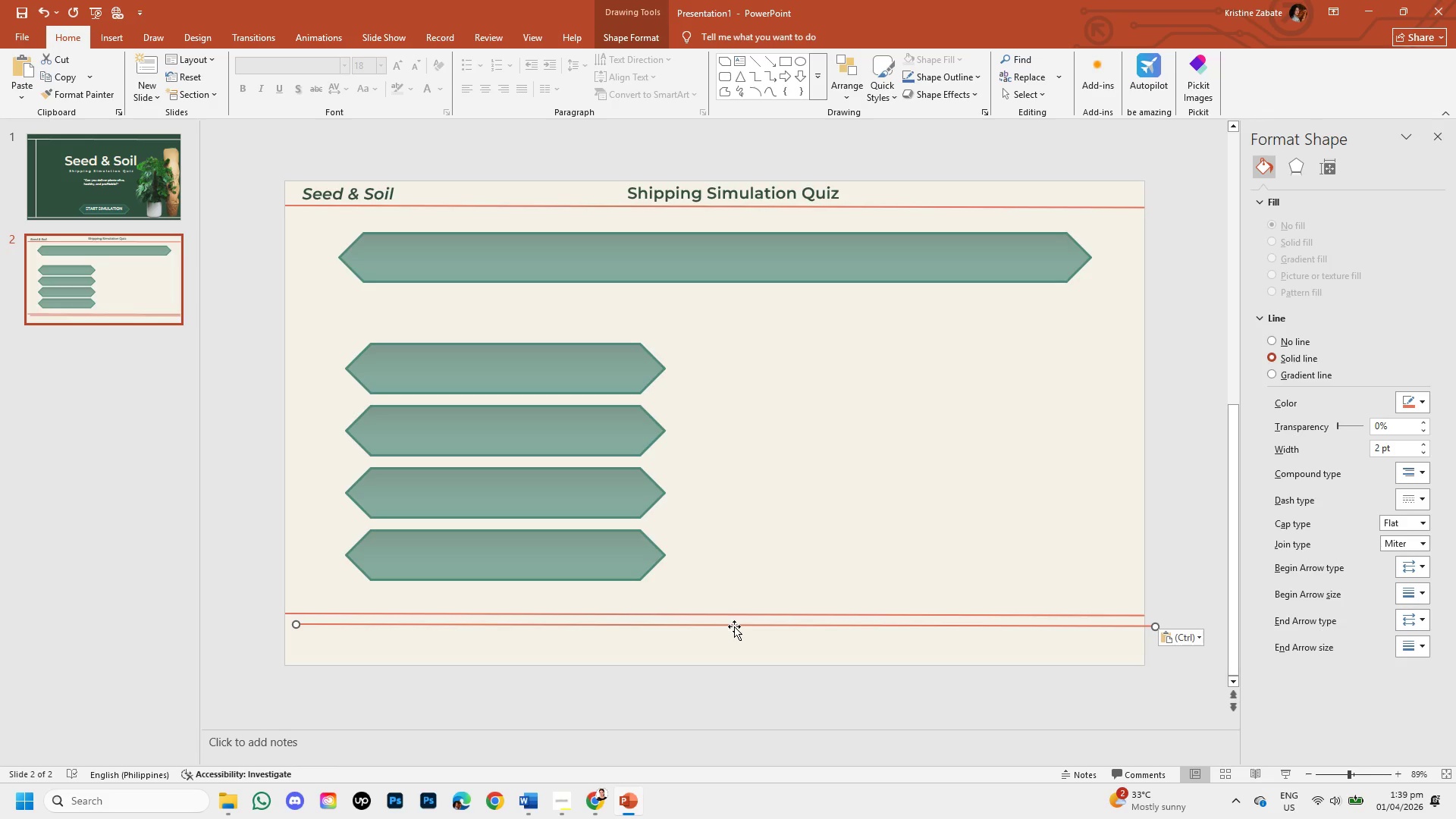 
left_click_drag(start_coordinate=[734, 626], to_coordinate=[722, 619])
 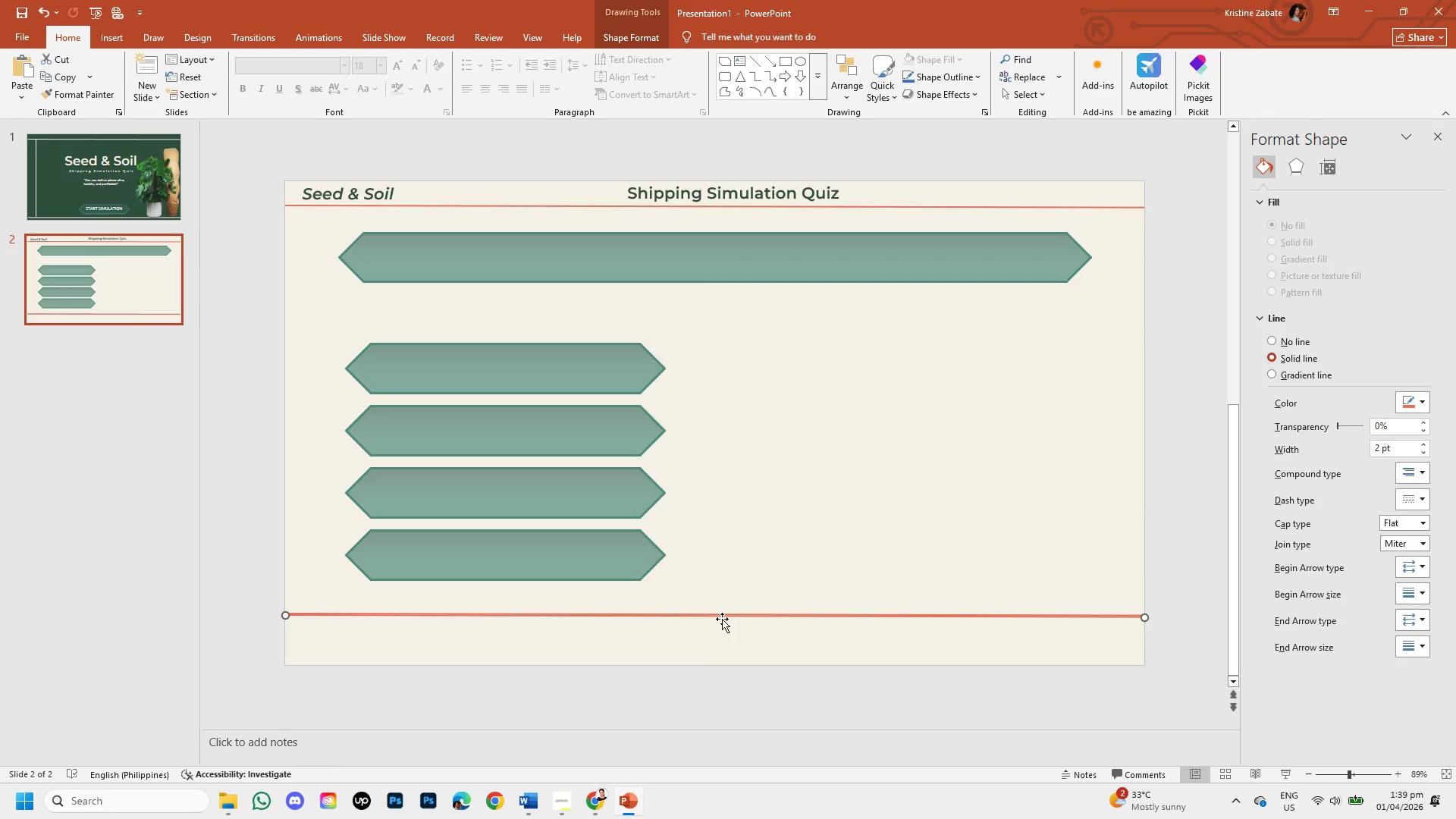 
key(ArrowDown)
 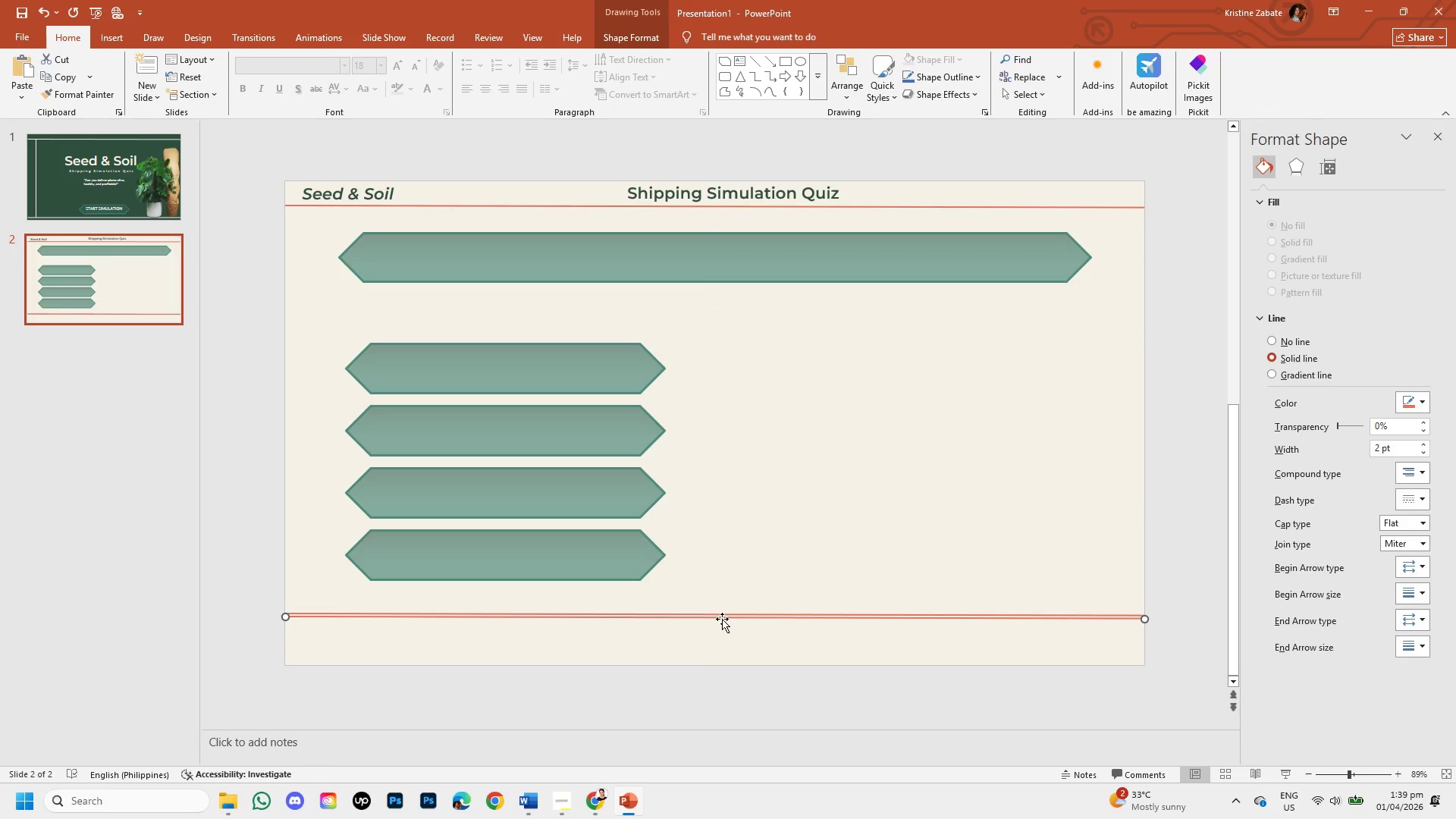 
key(ArrowDown)
 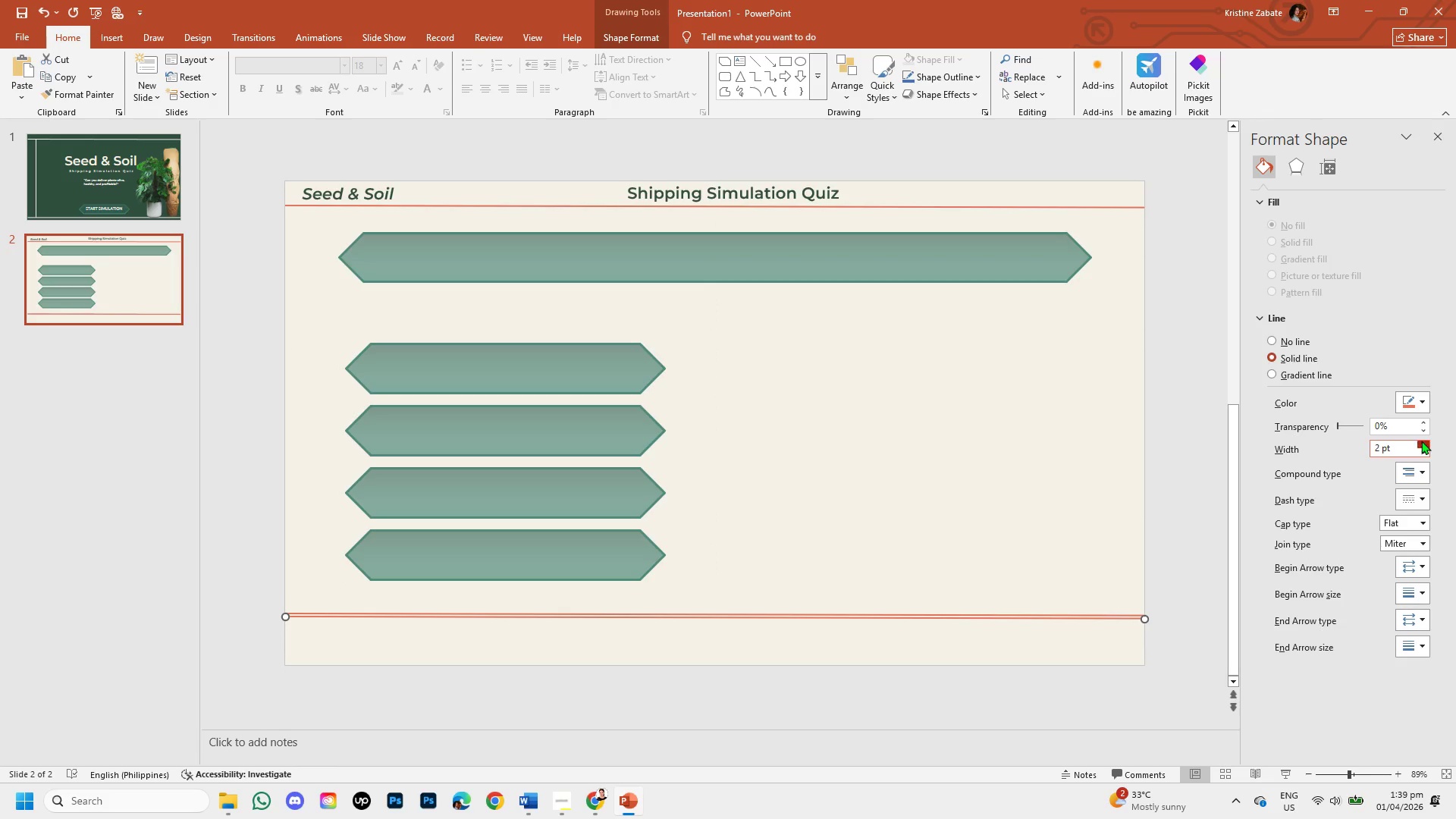 
double_click([1421, 441])
 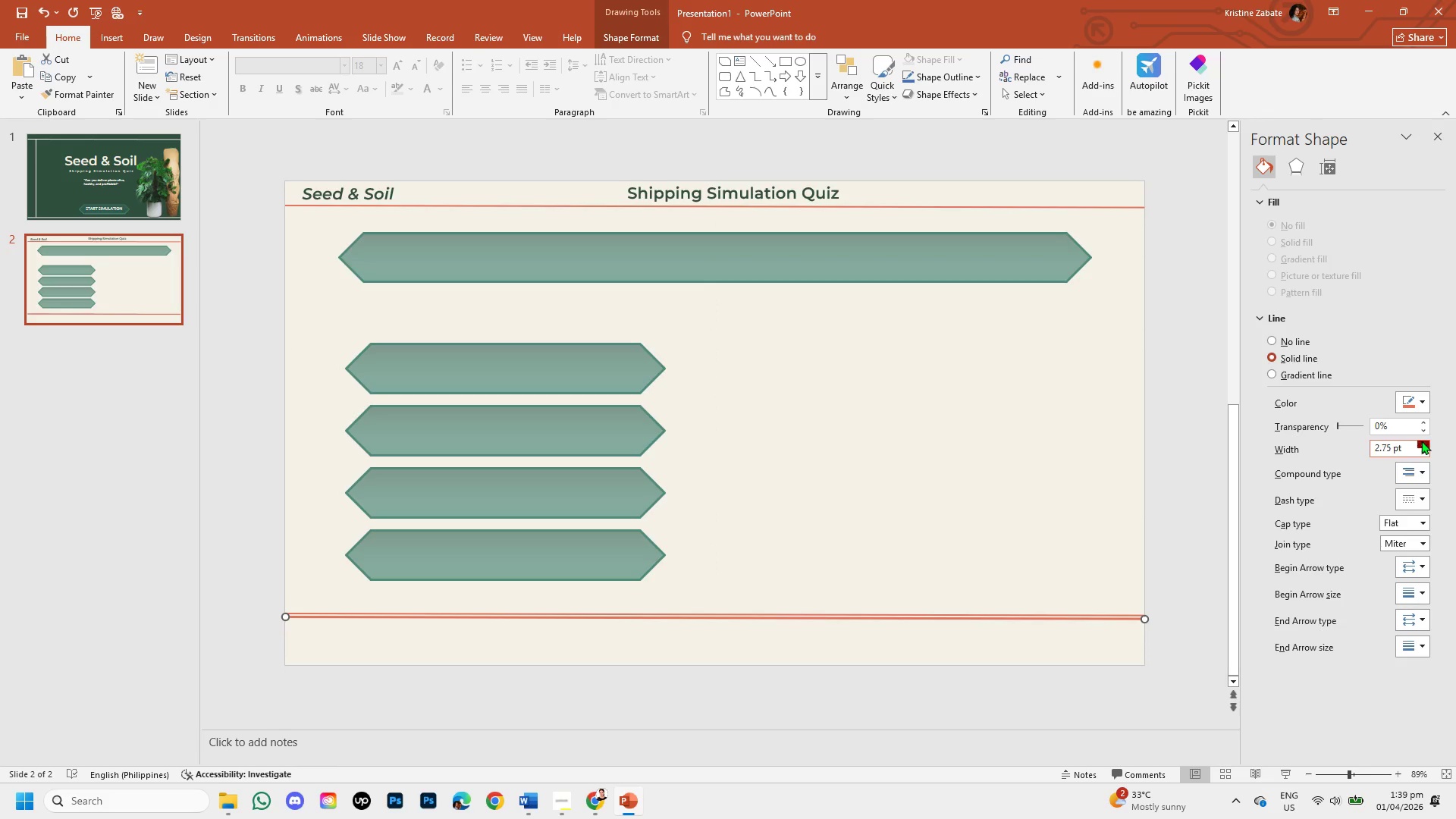 
triple_click([1421, 441])
 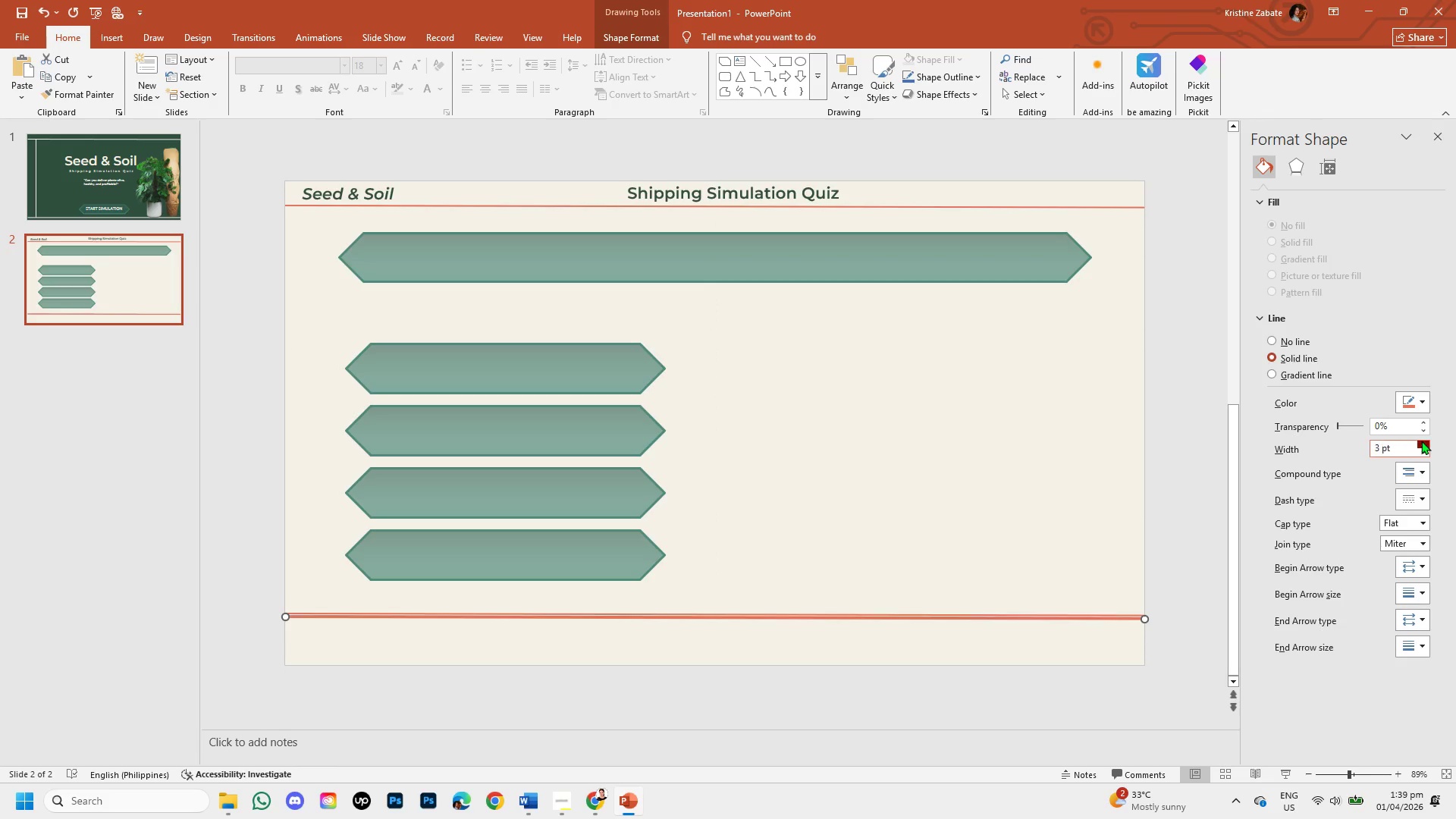 
triple_click([1421, 441])
 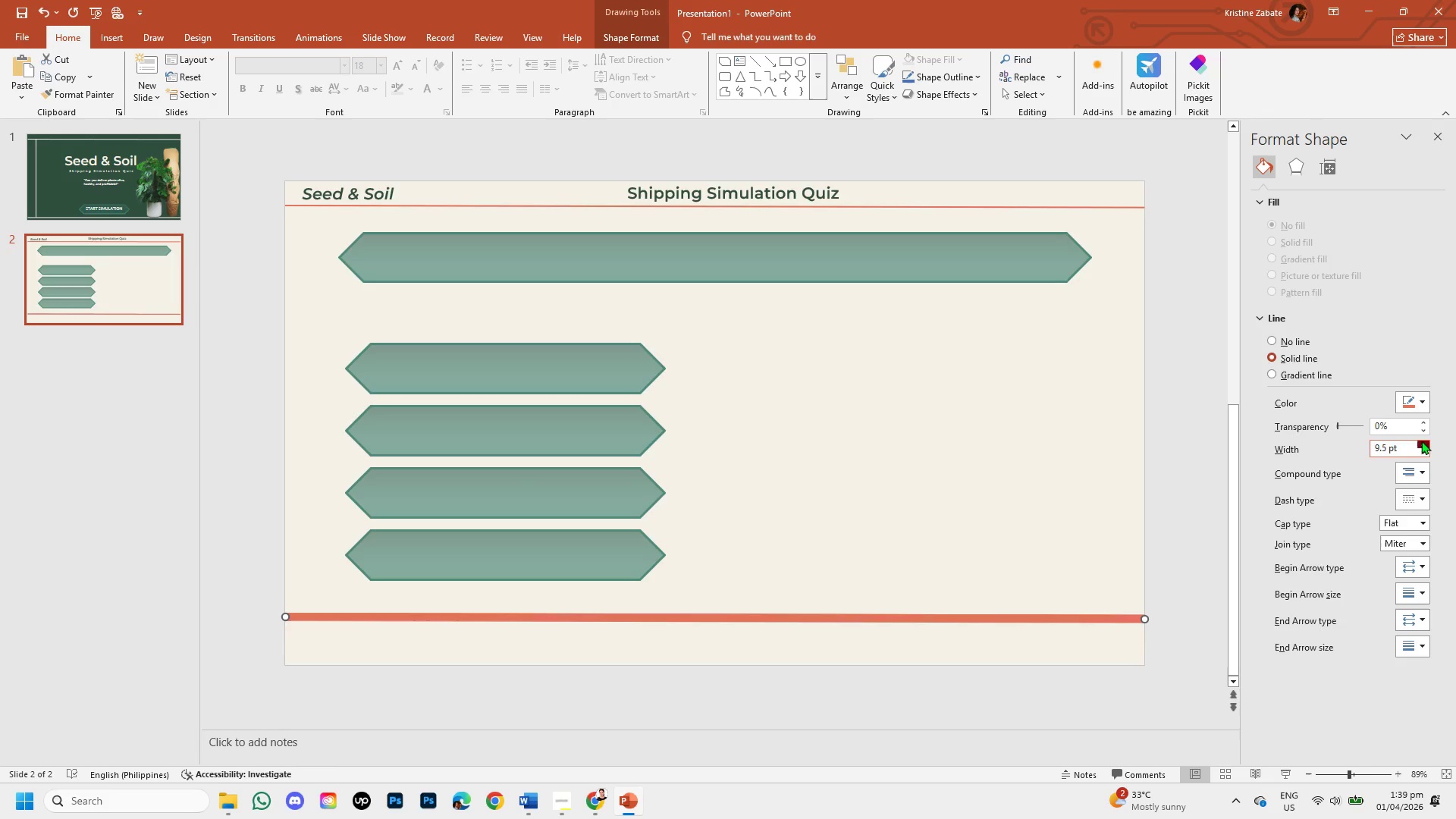 
triple_click([1421, 441])
 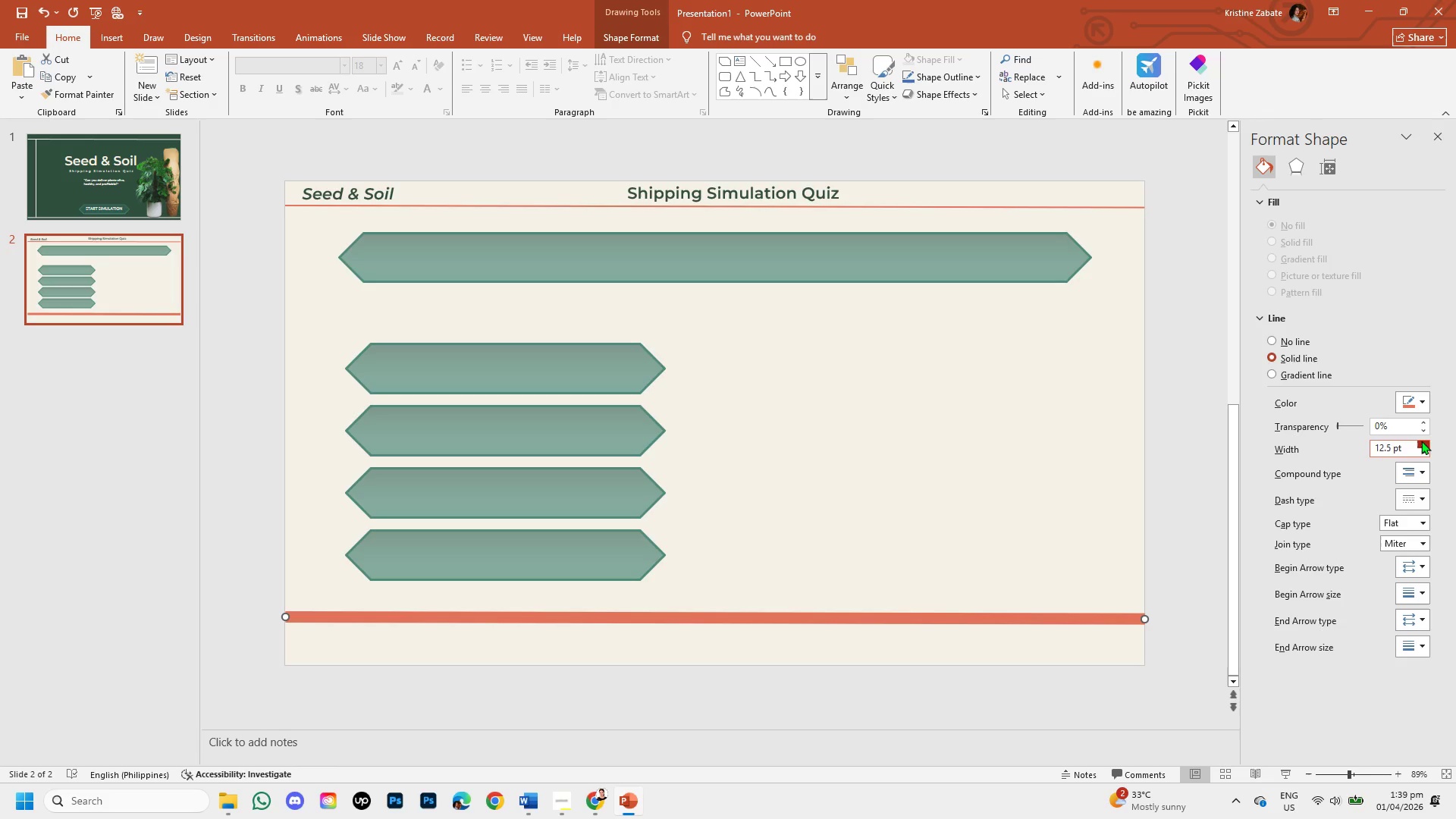 
key(F11)
 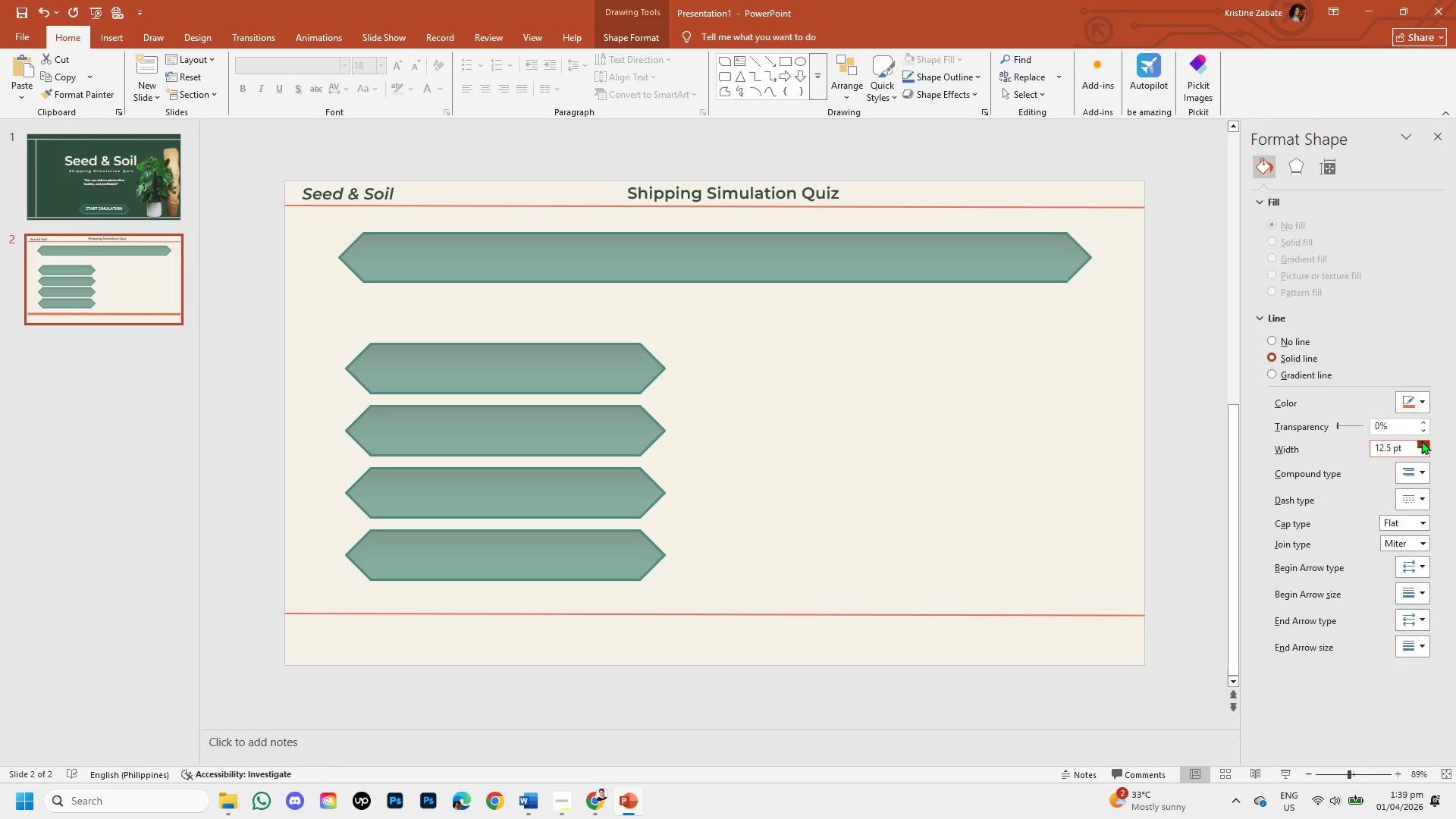 
key(Backspace)
 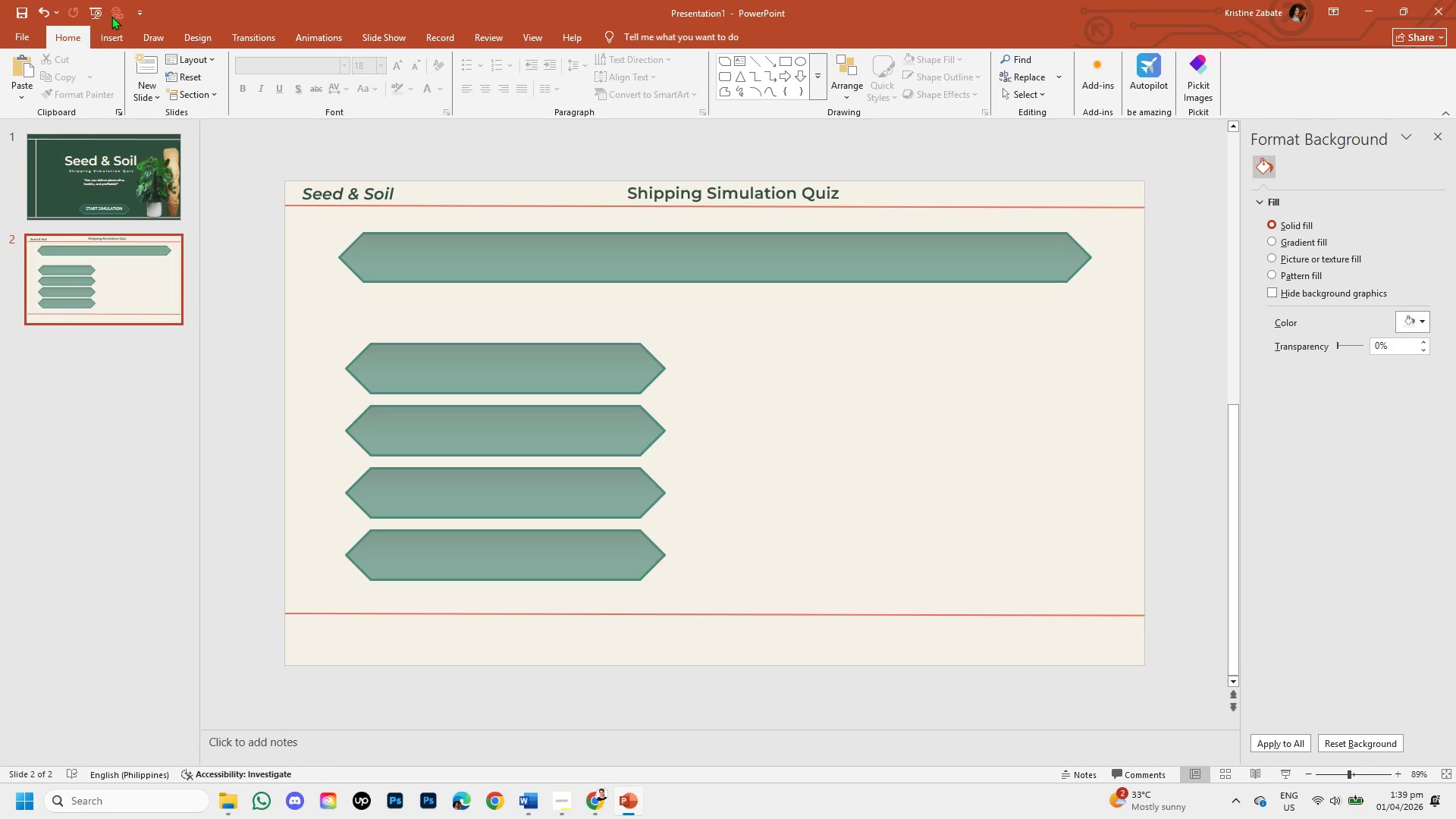 
left_click([117, 27])
 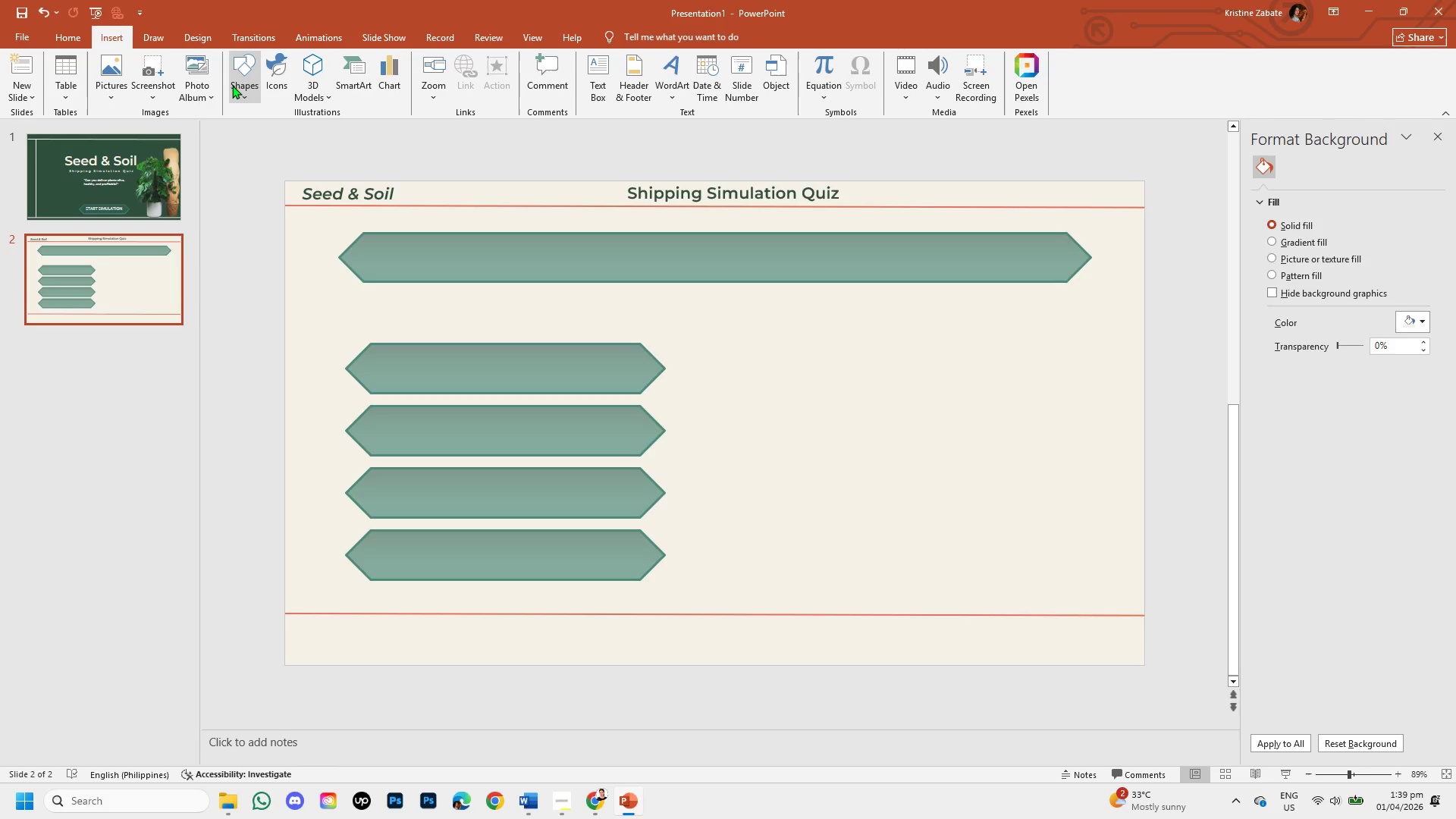 
left_click([233, 85])
 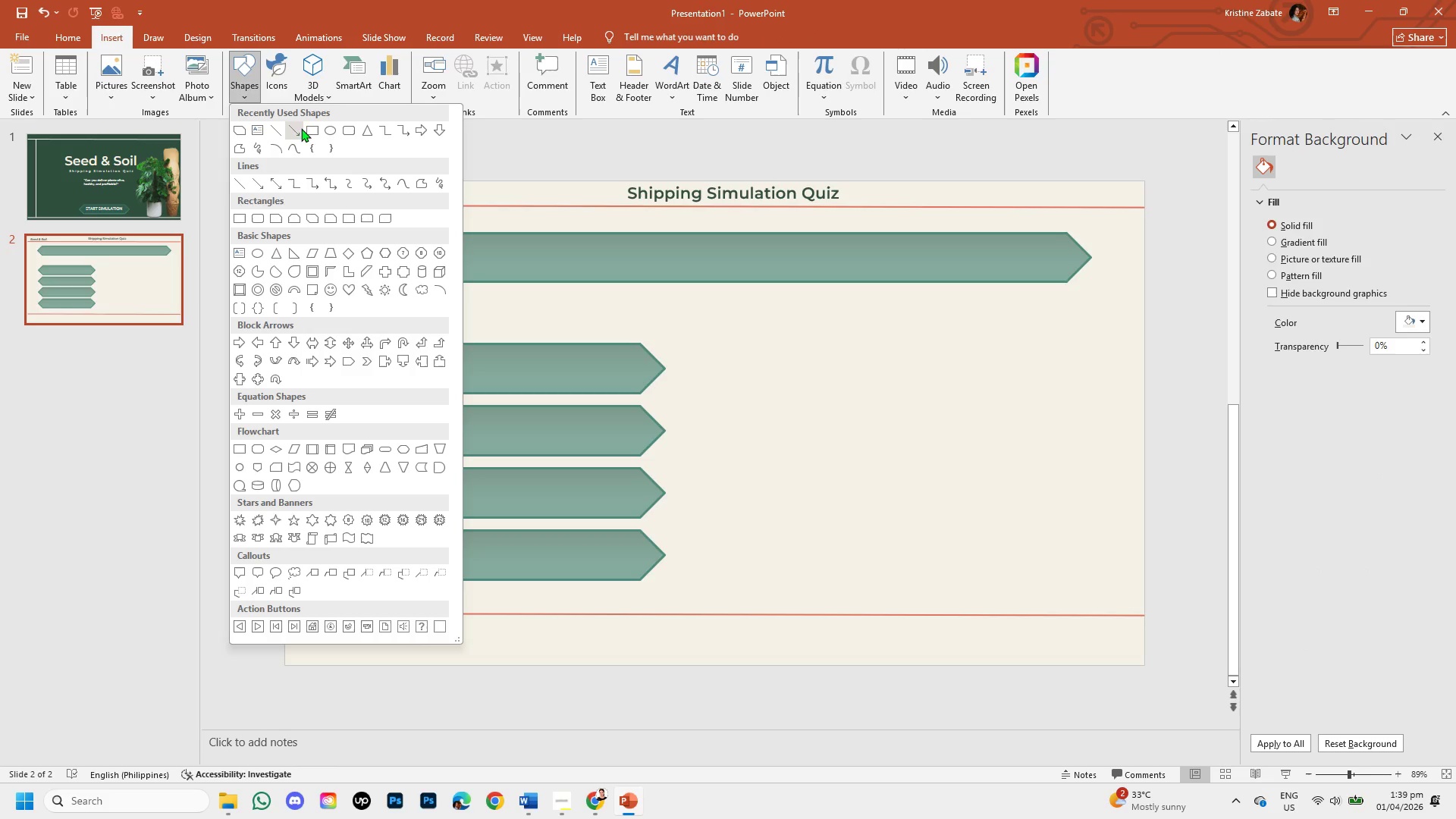 
left_click([304, 125])
 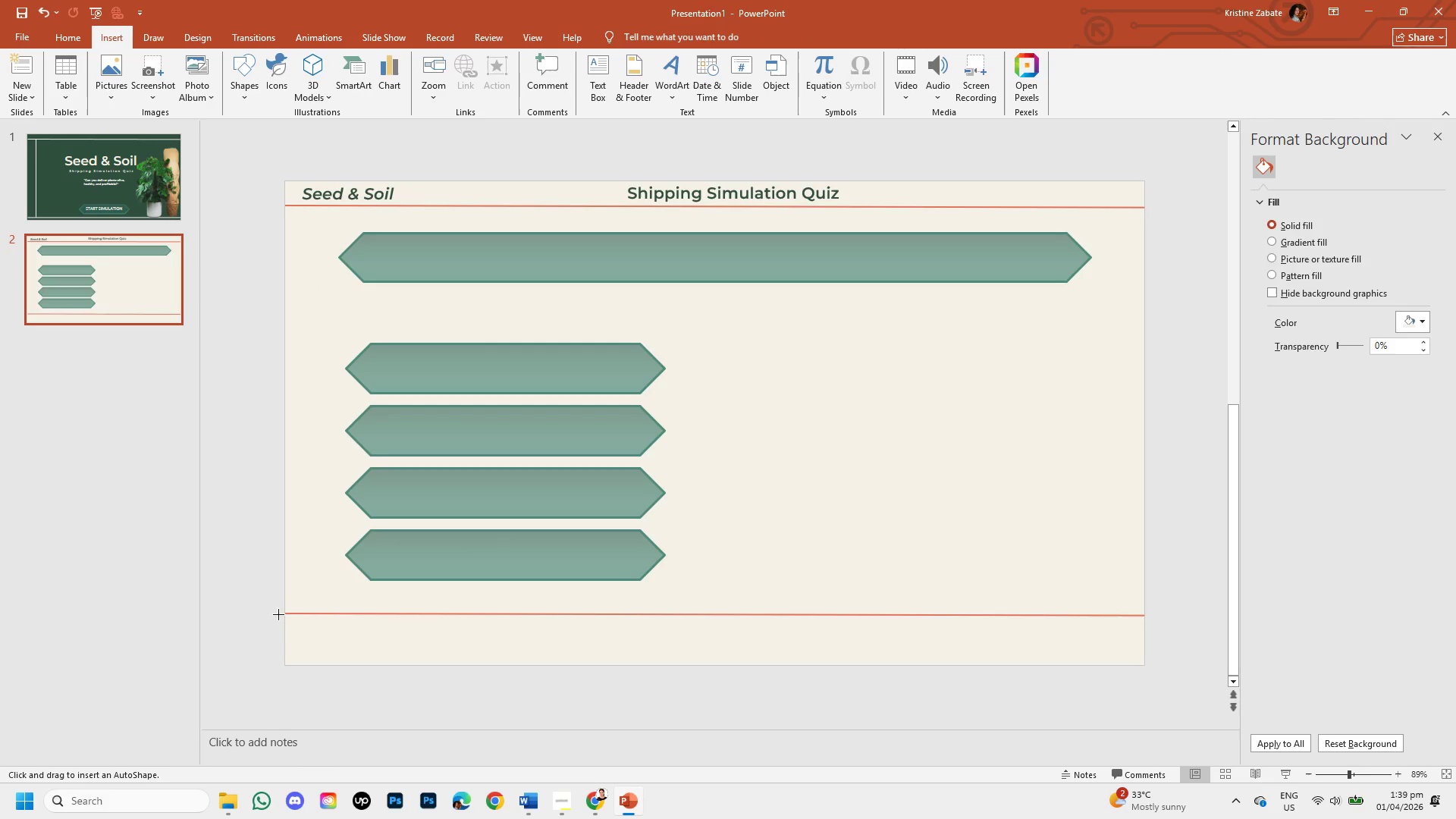 
left_click_drag(start_coordinate=[279, 612], to_coordinate=[1147, 667])
 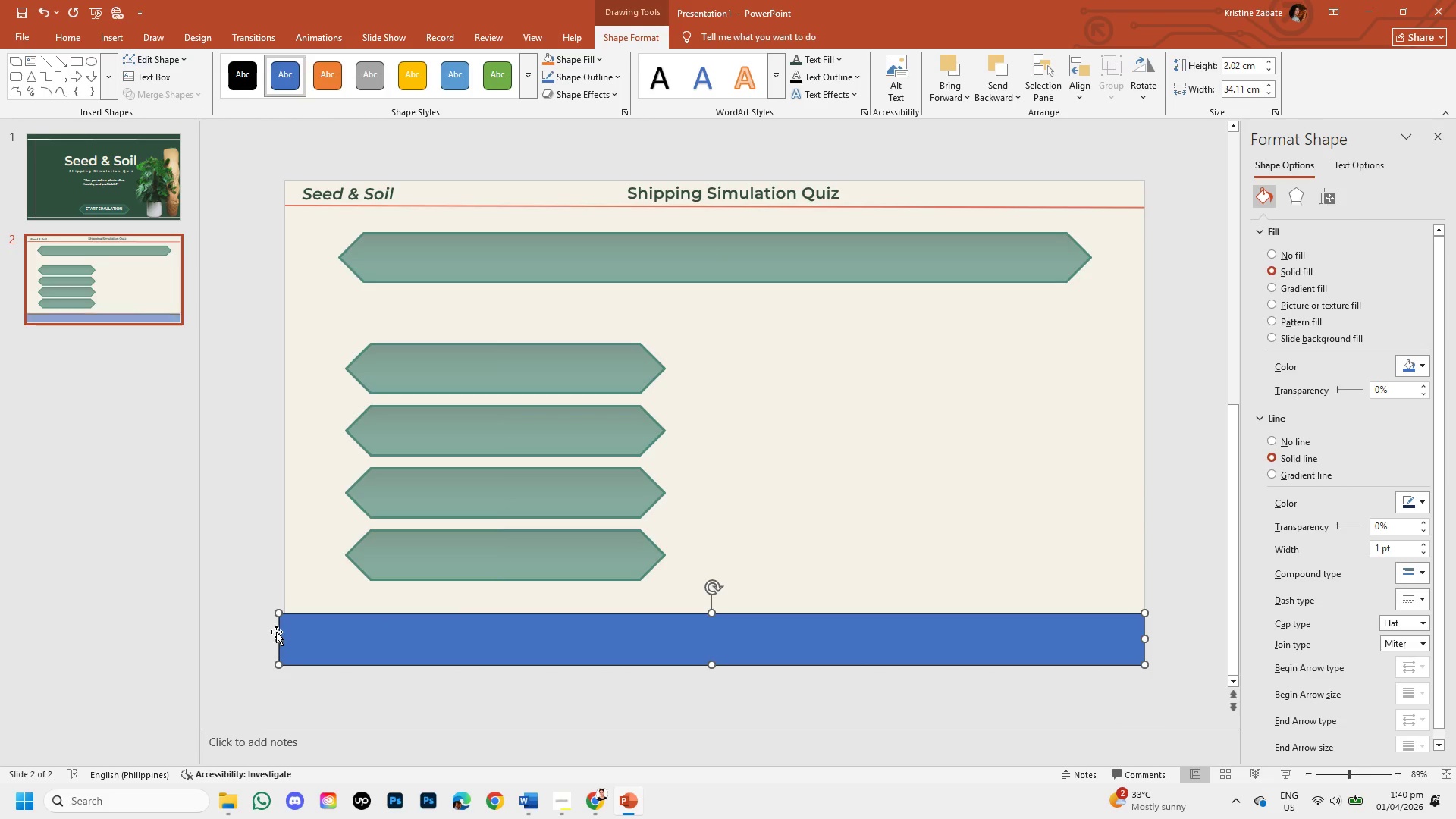 
left_click_drag(start_coordinate=[277, 638], to_coordinate=[287, 638])
 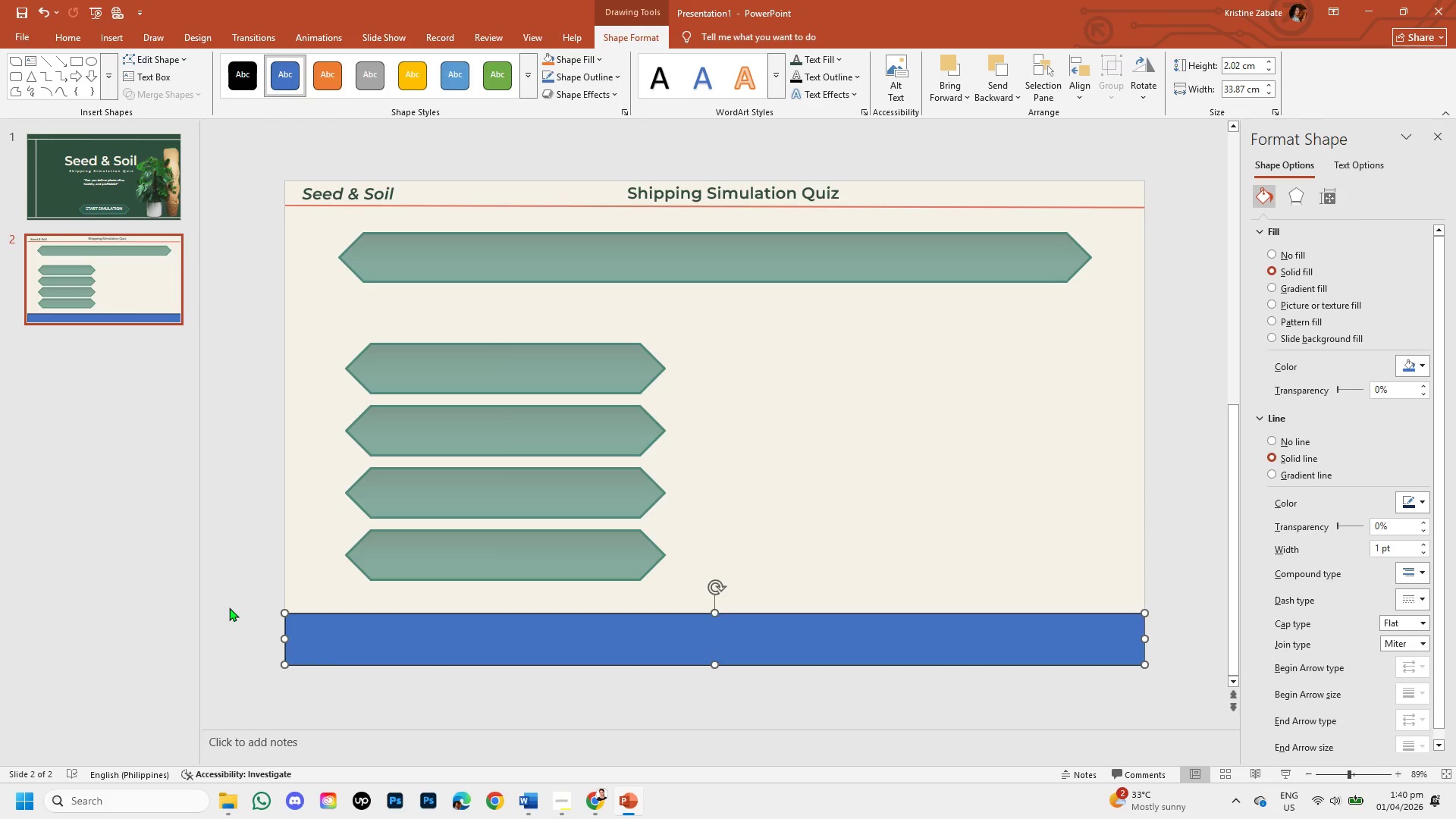 
left_click([229, 607])
 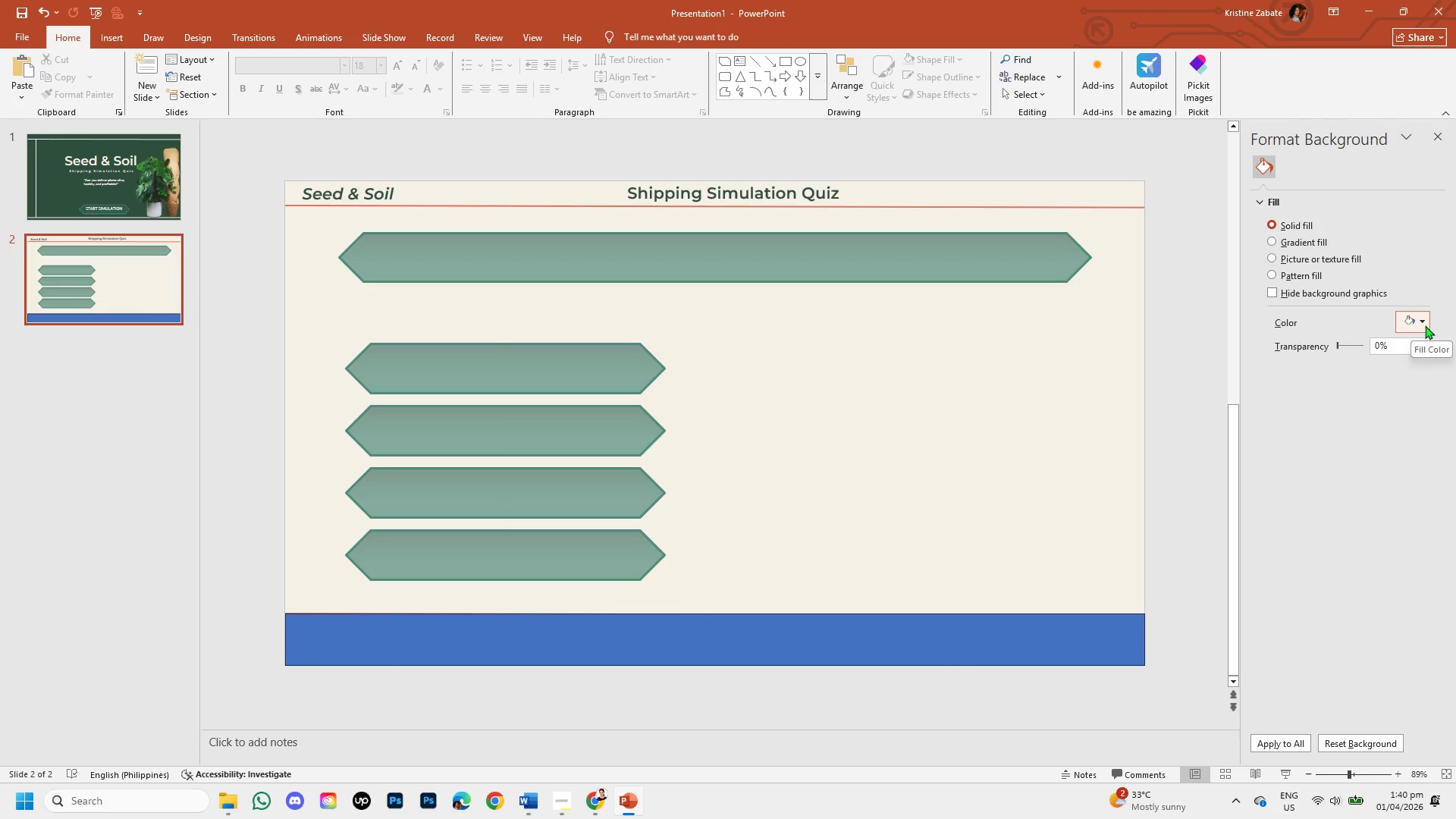 
left_click([1425, 325])
 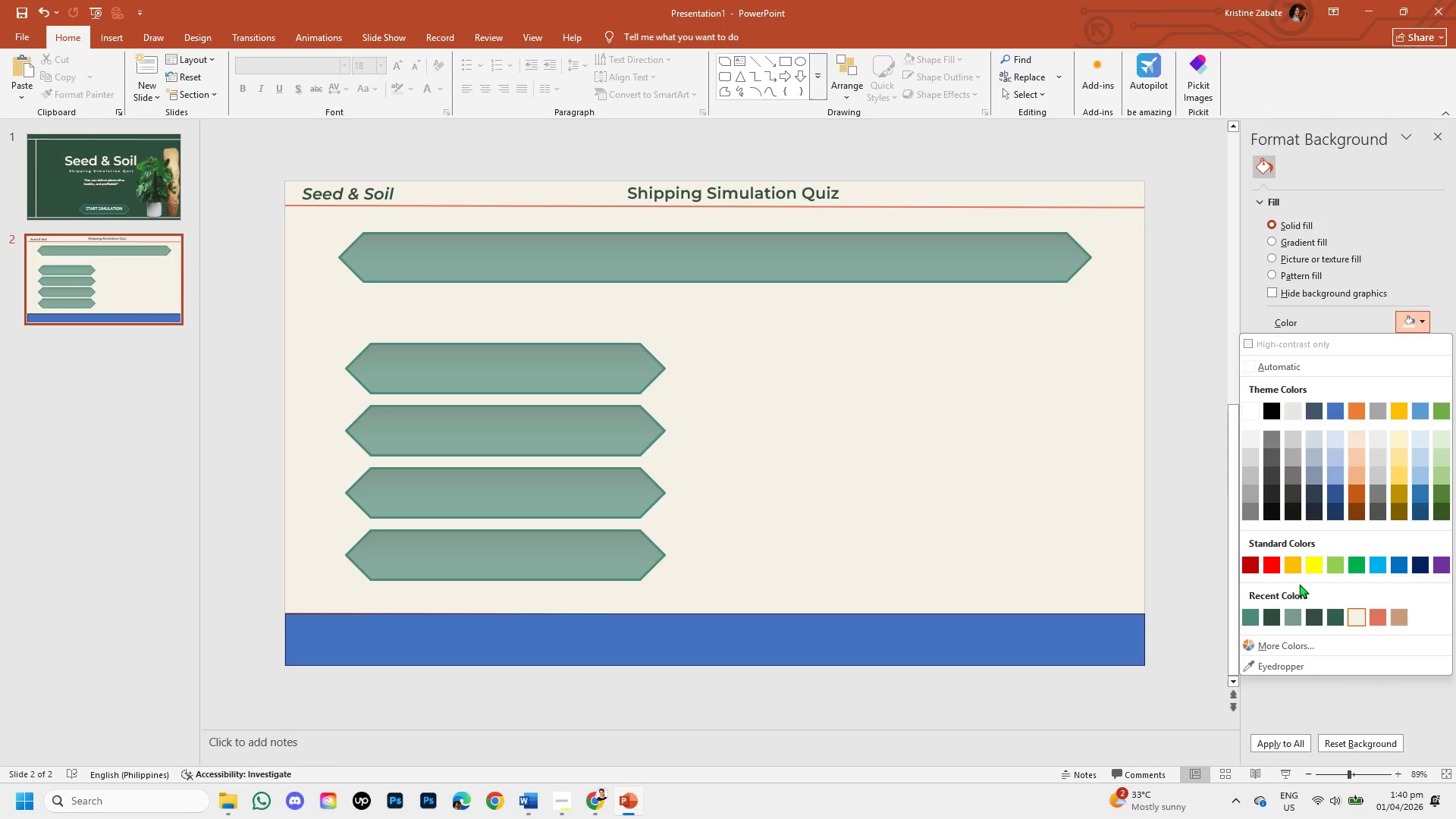 
mouse_move([1310, 601])
 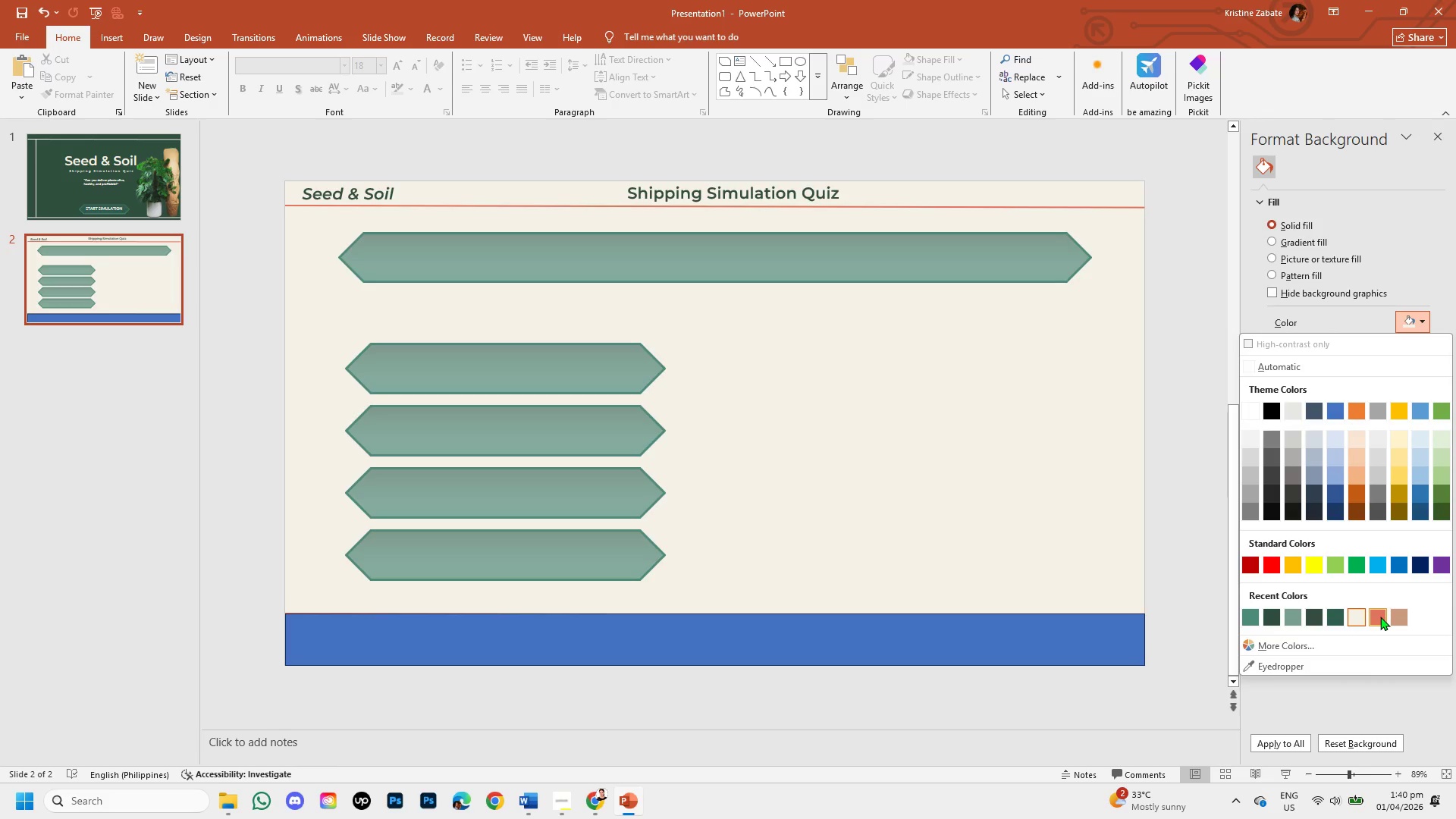 
left_click([1380, 617])
 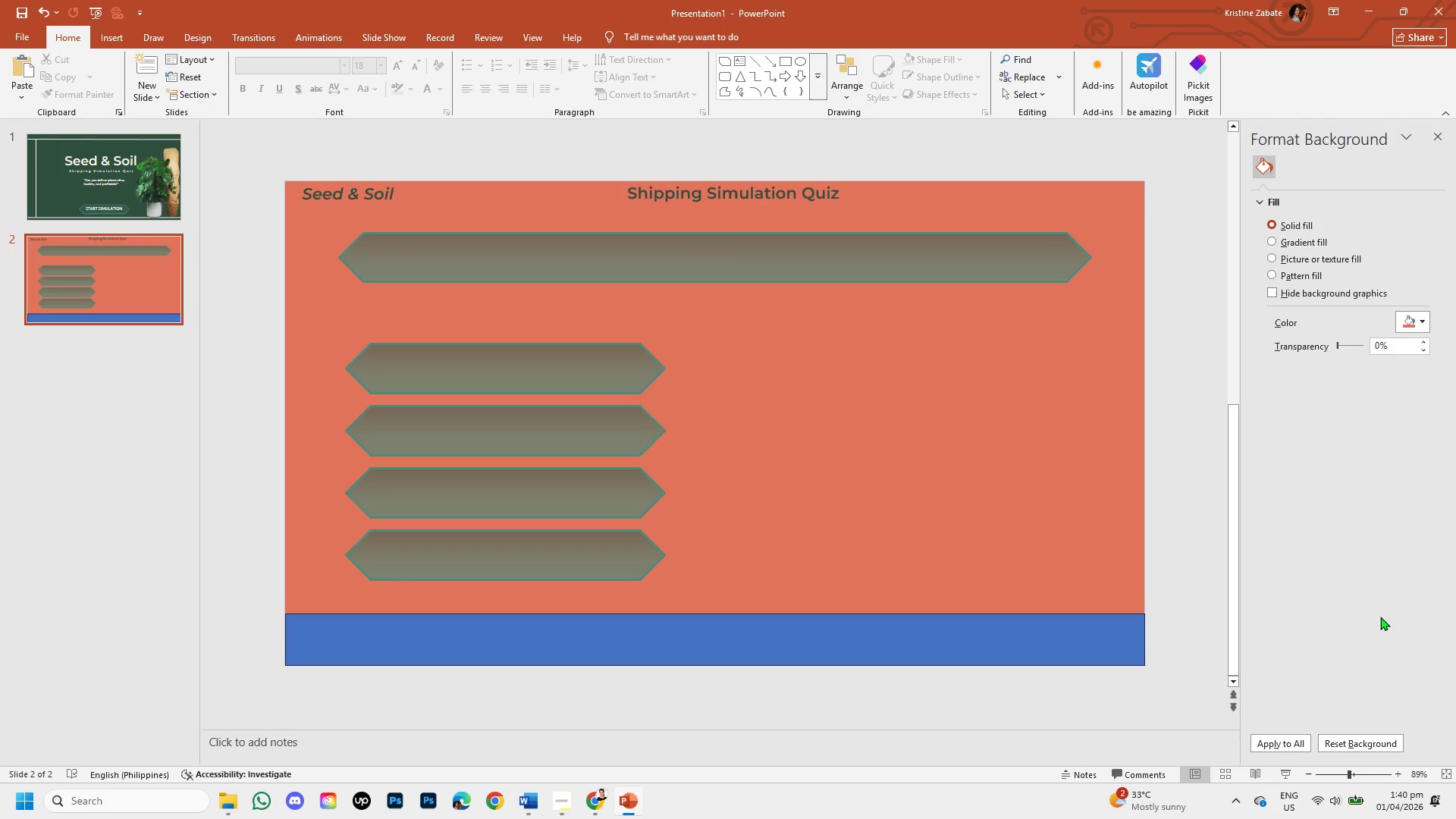 
key(Control+Z)
 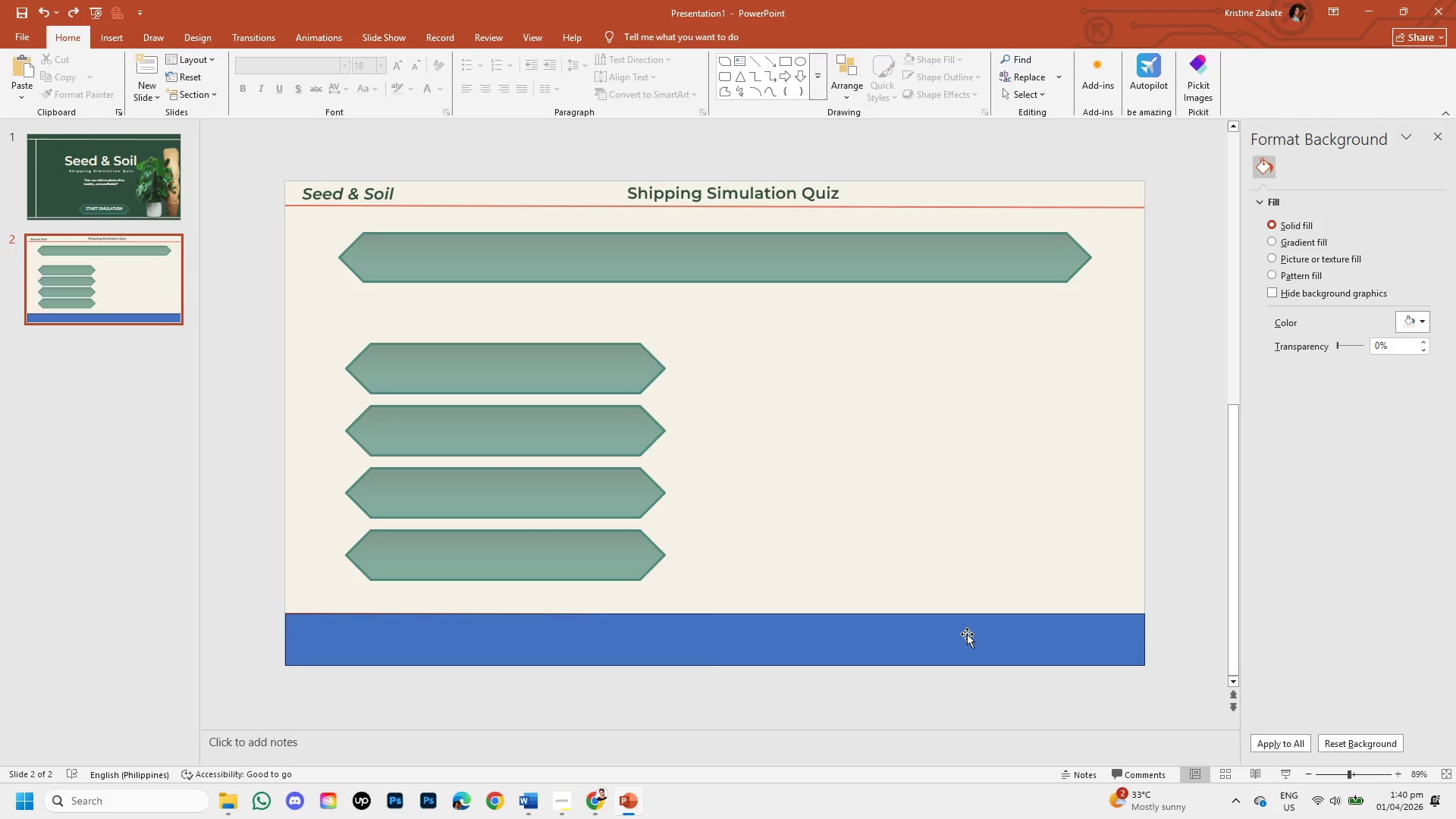 
left_click([967, 634])
 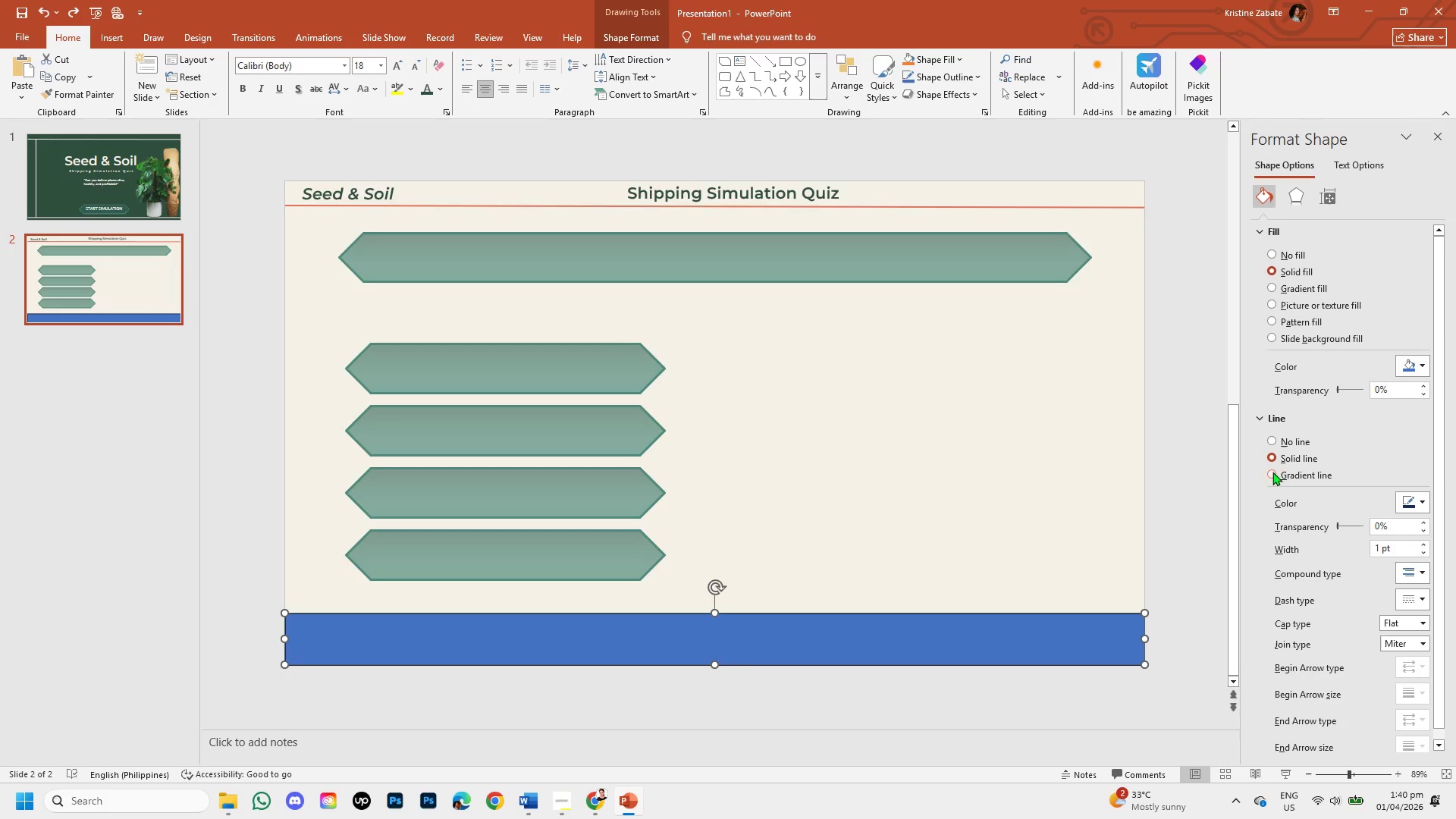 
left_click([1270, 436])
 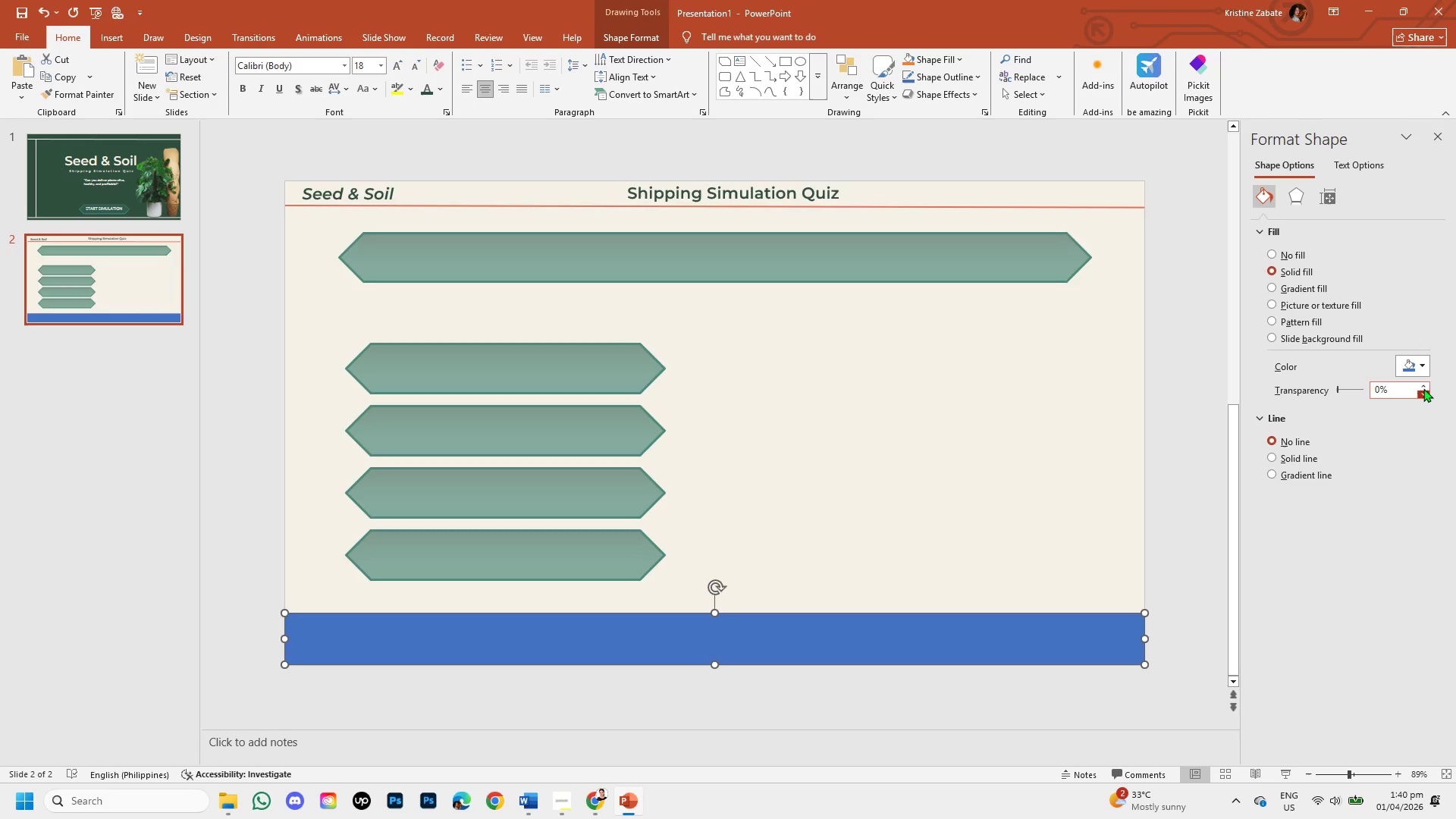 
left_click([1423, 368])
 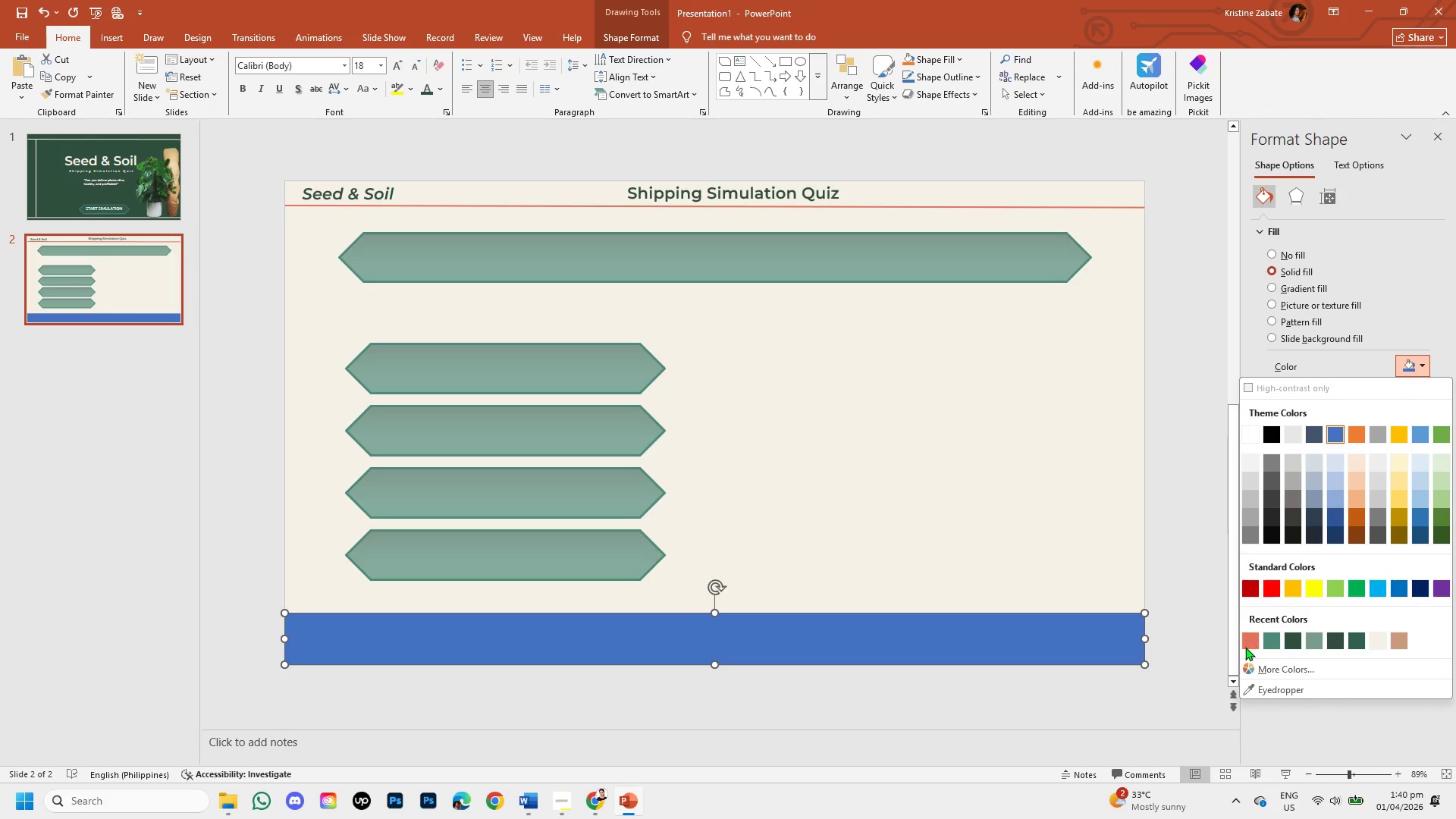 
left_click([1247, 645])
 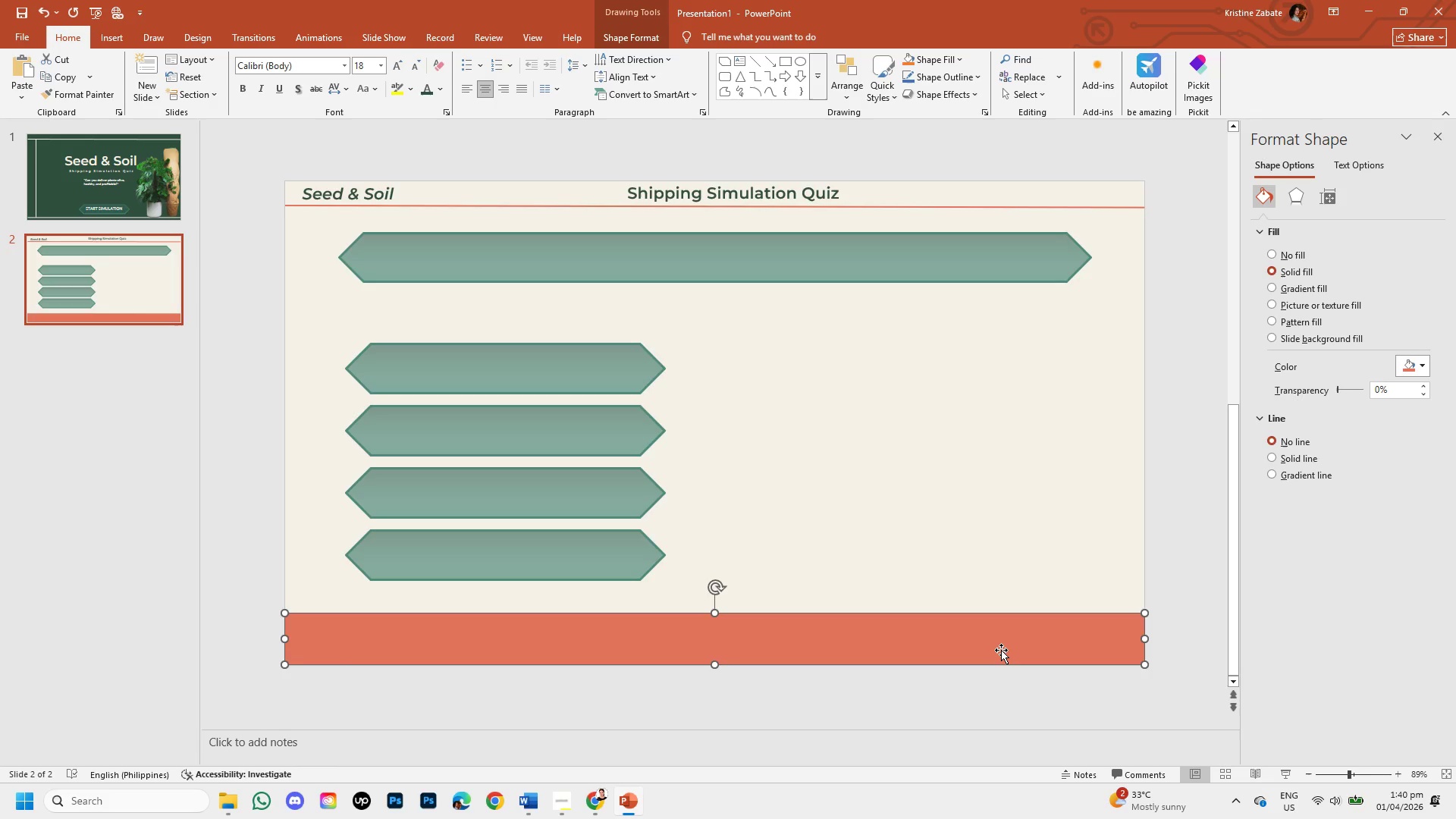 
key(ArrowDown)
 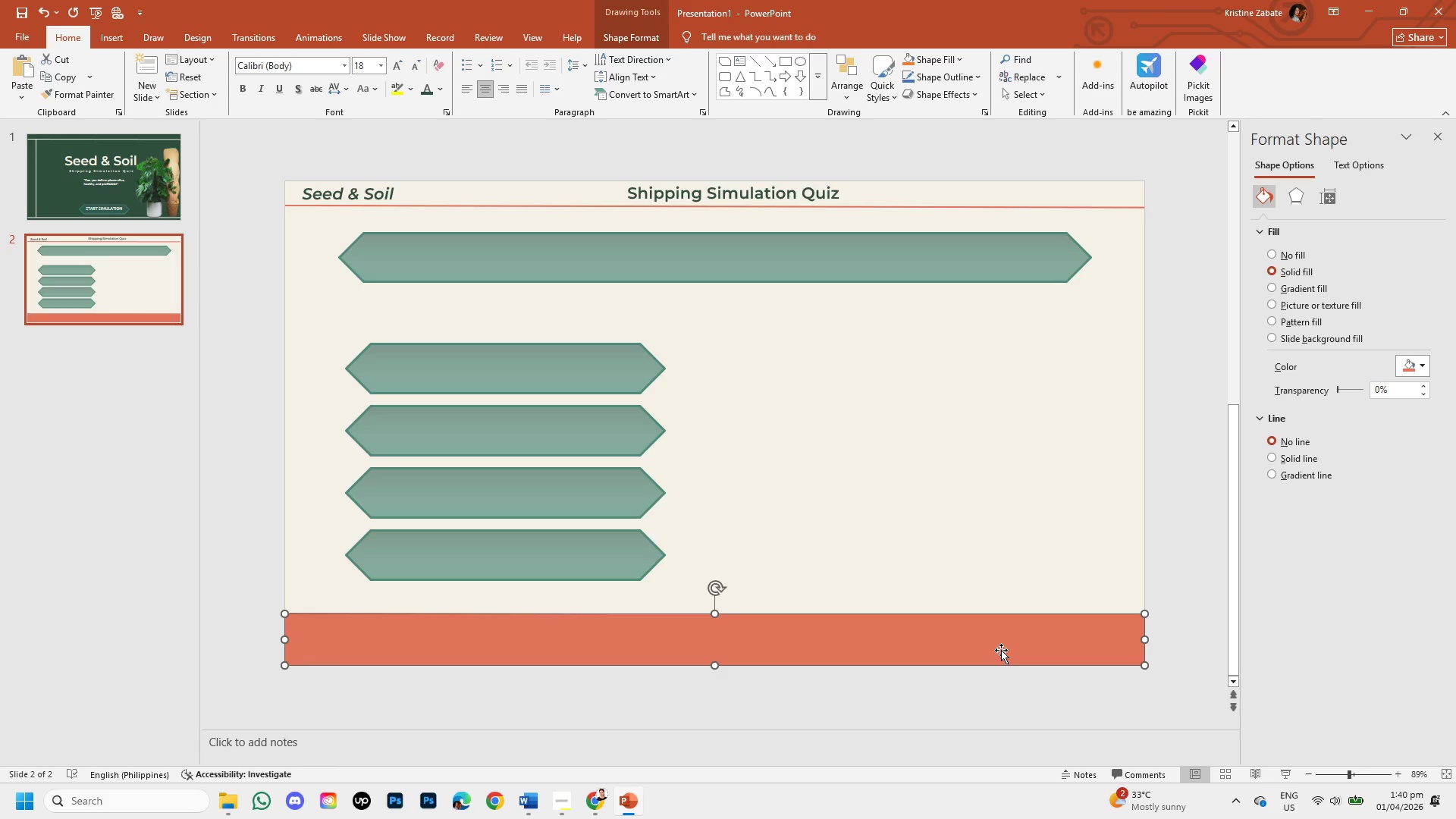 
key(ArrowDown)
 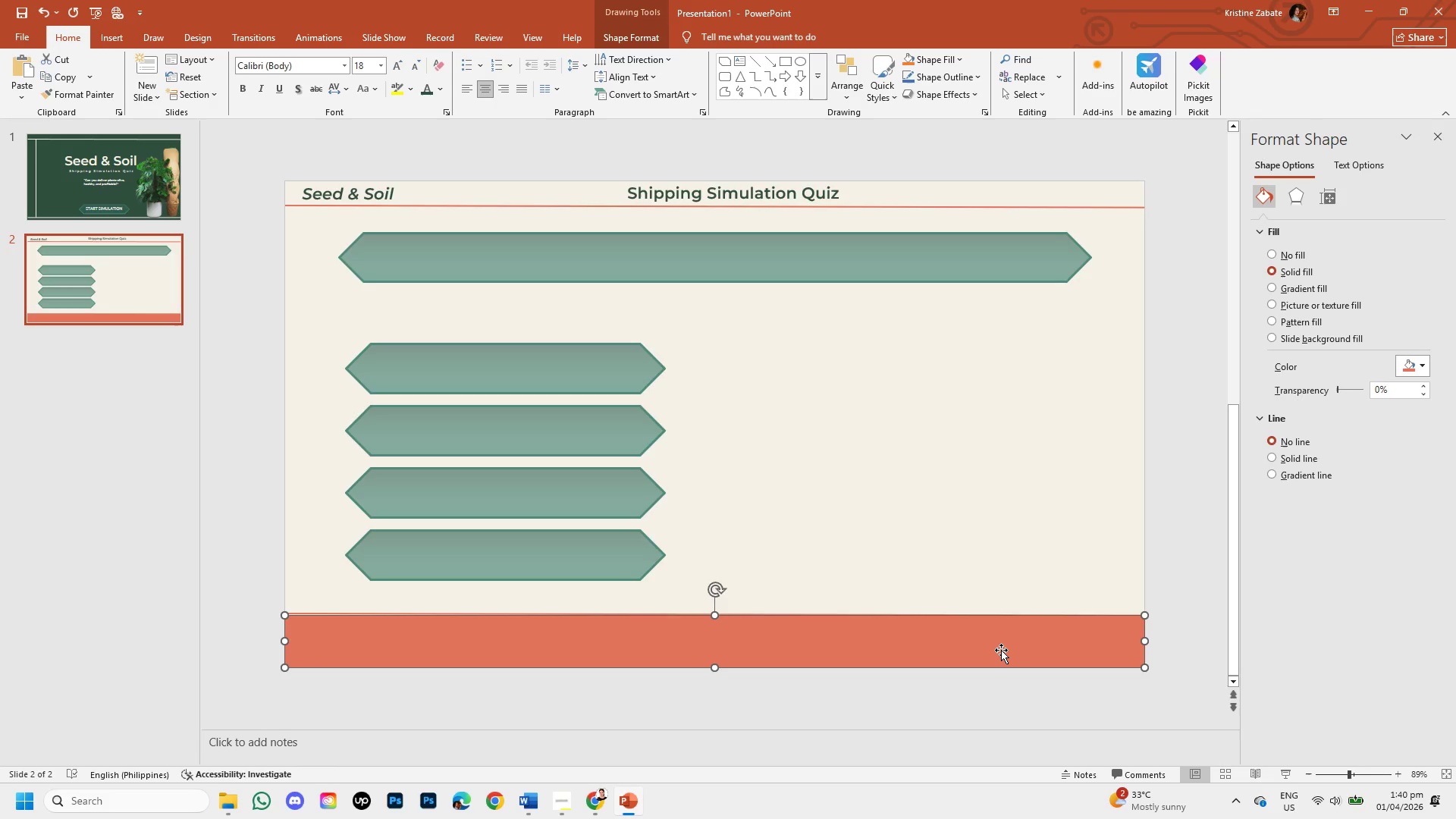 
key(ArrowDown)
 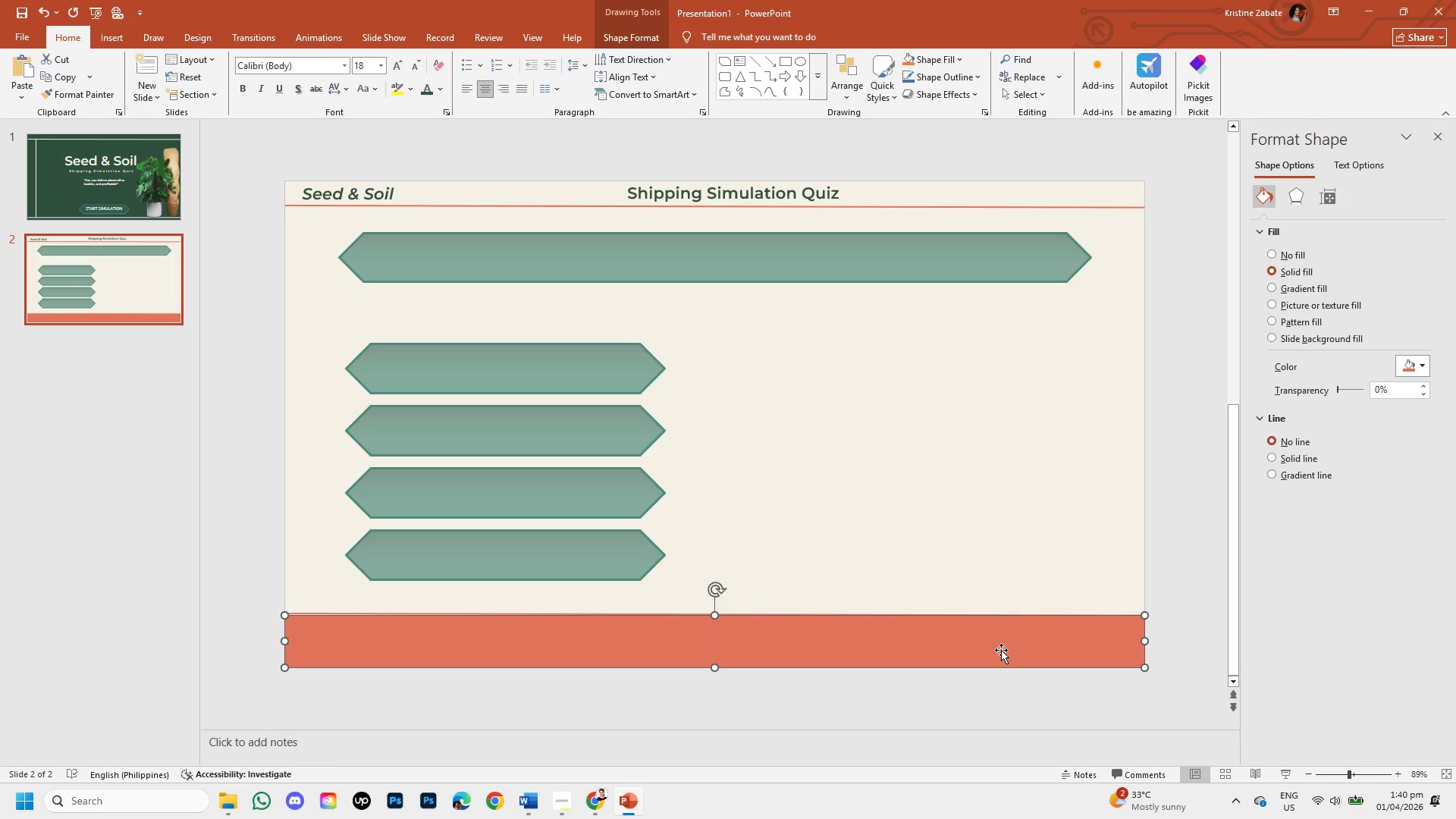 
hold_key(key=ArrowDown, duration=0.47)
 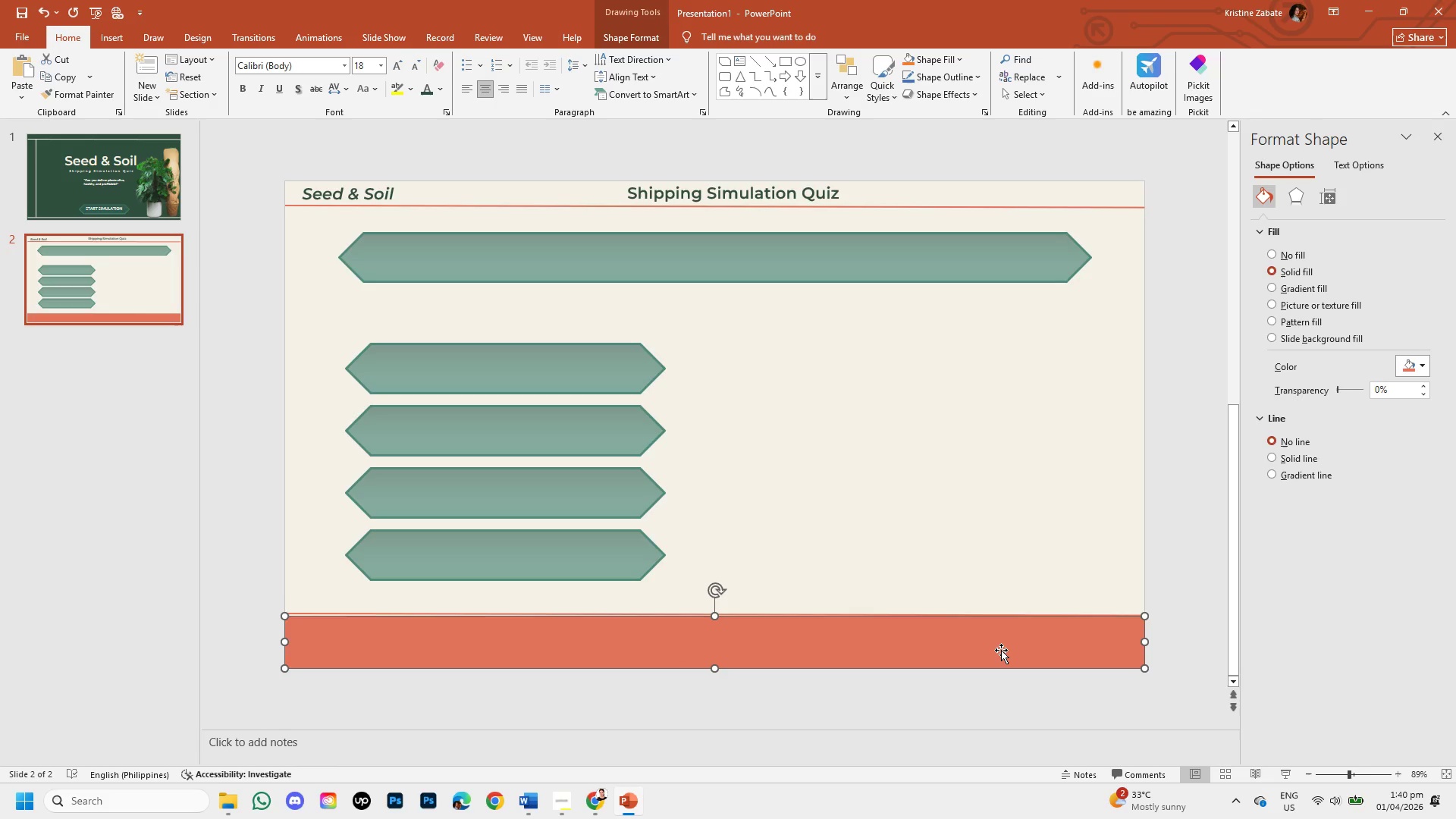 
key(ArrowDown)
 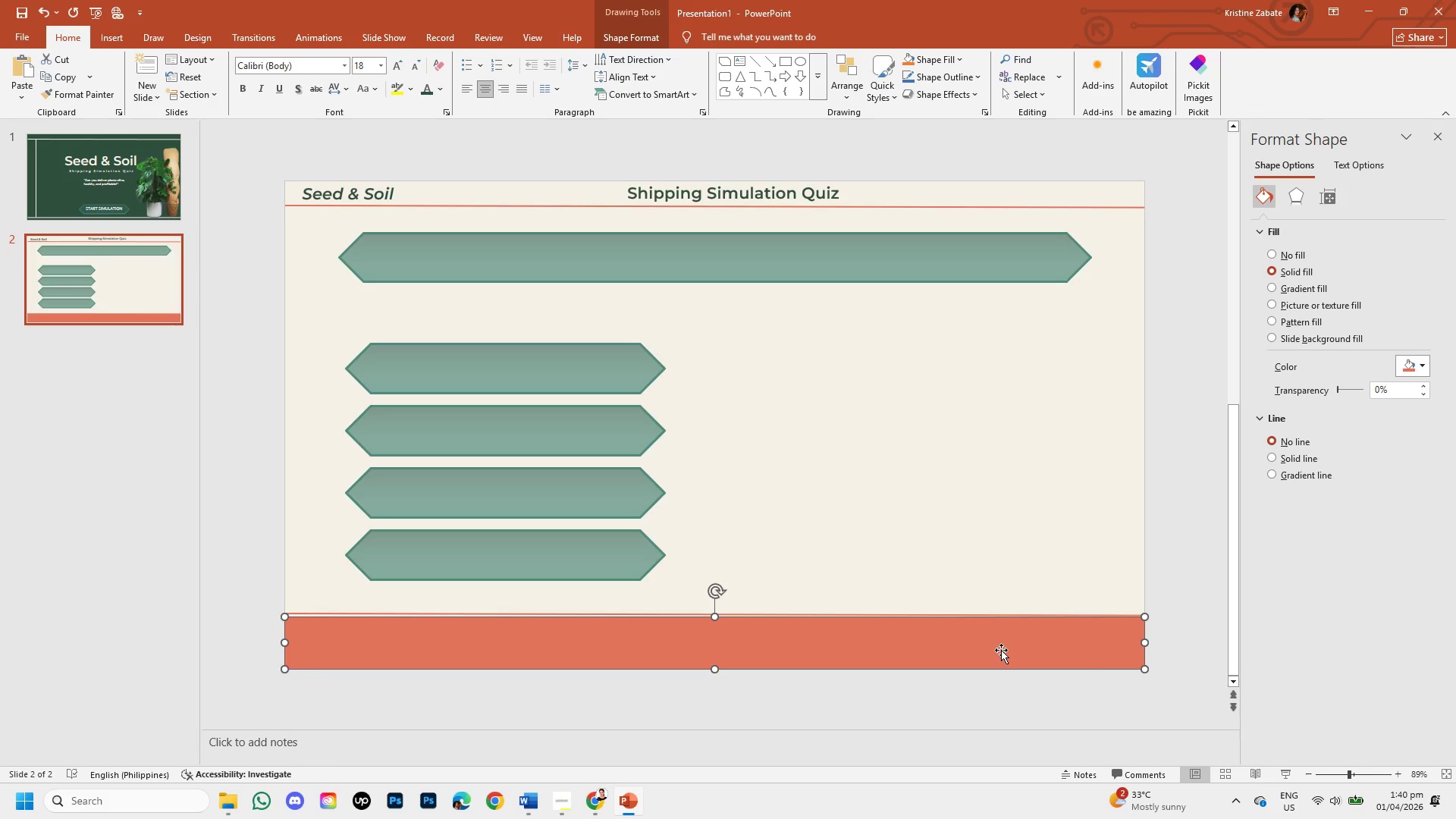 
key(ArrowDown)
 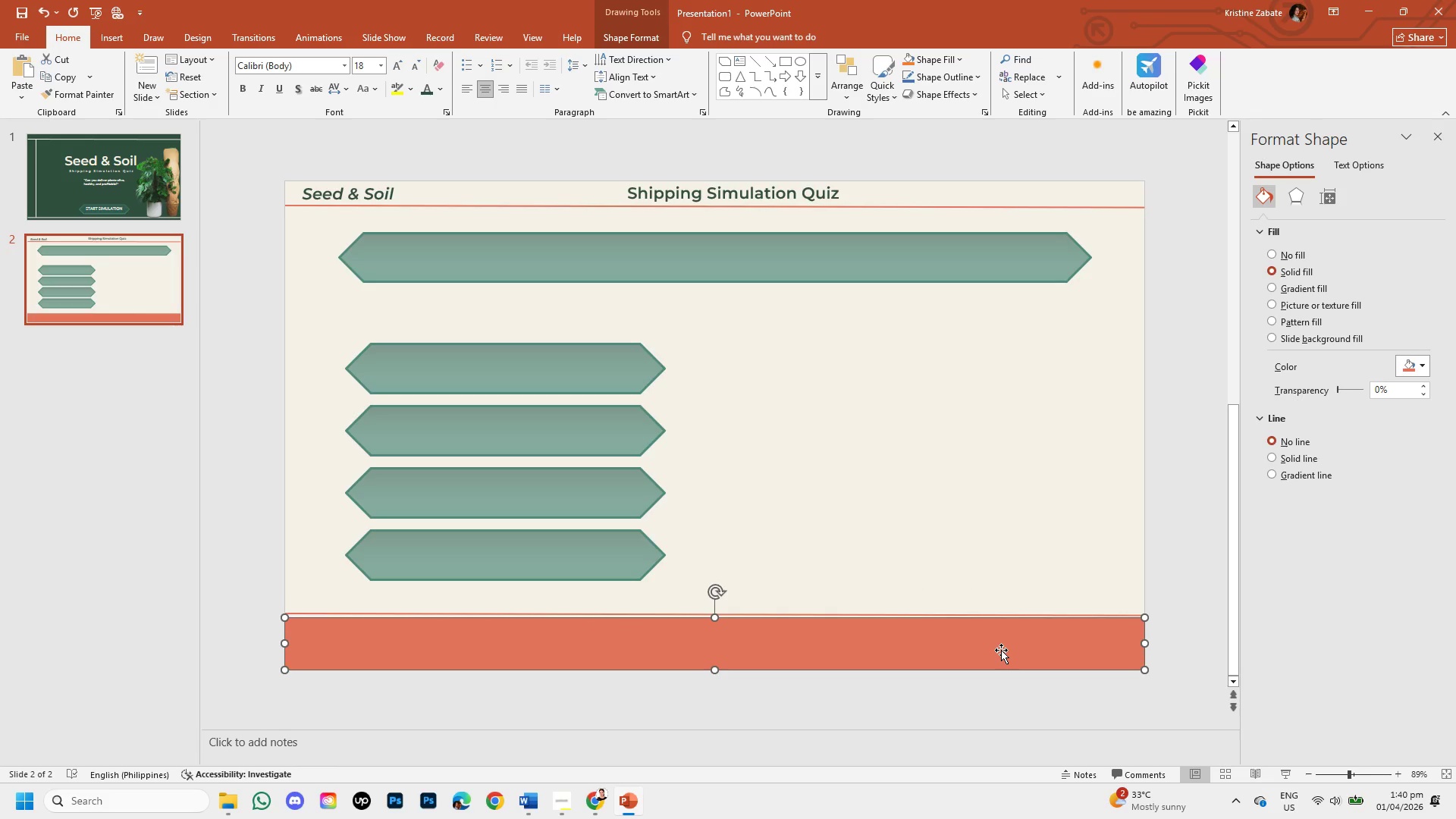 
key(ArrowDown)
 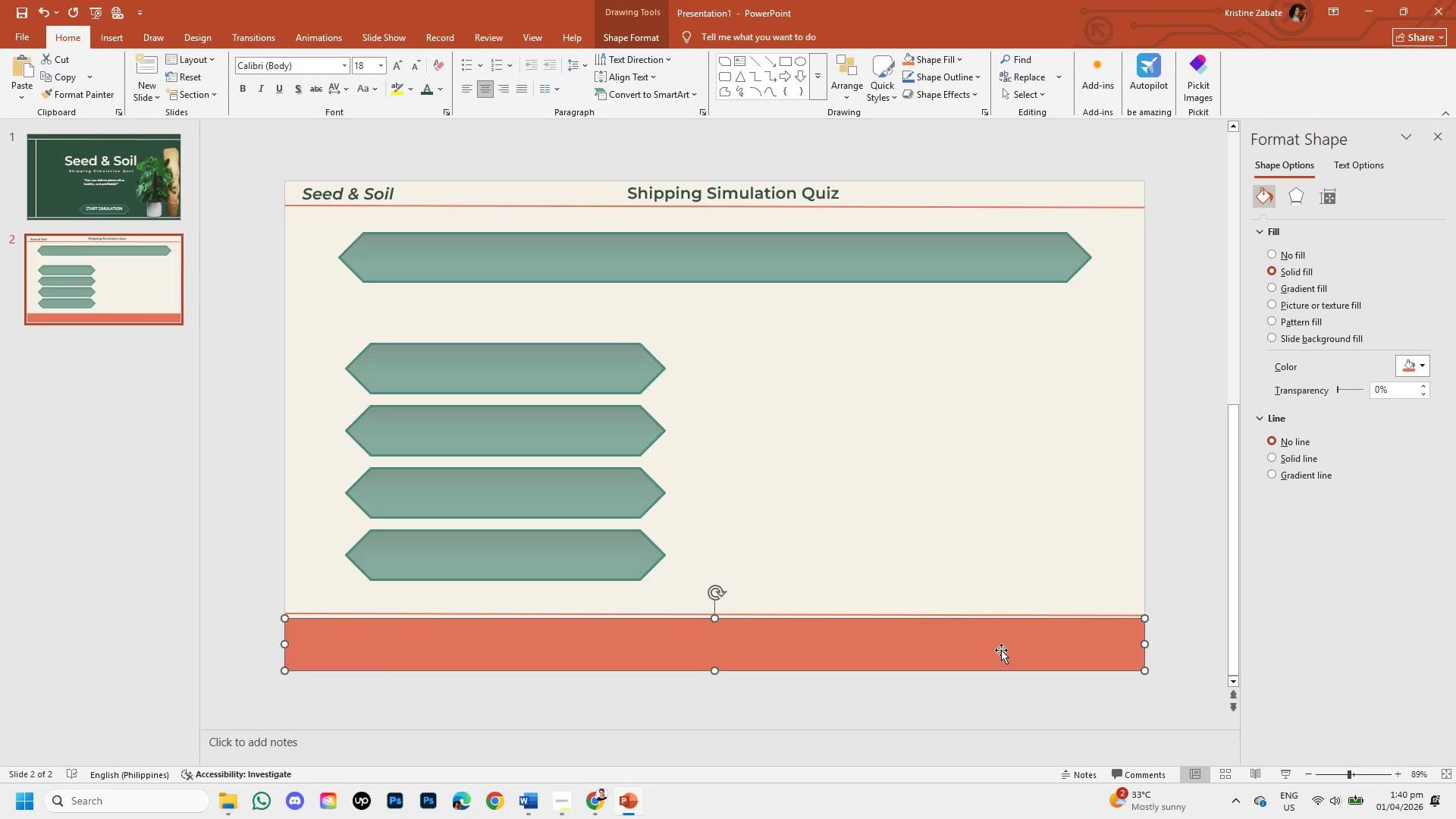 
key(ArrowDown)
 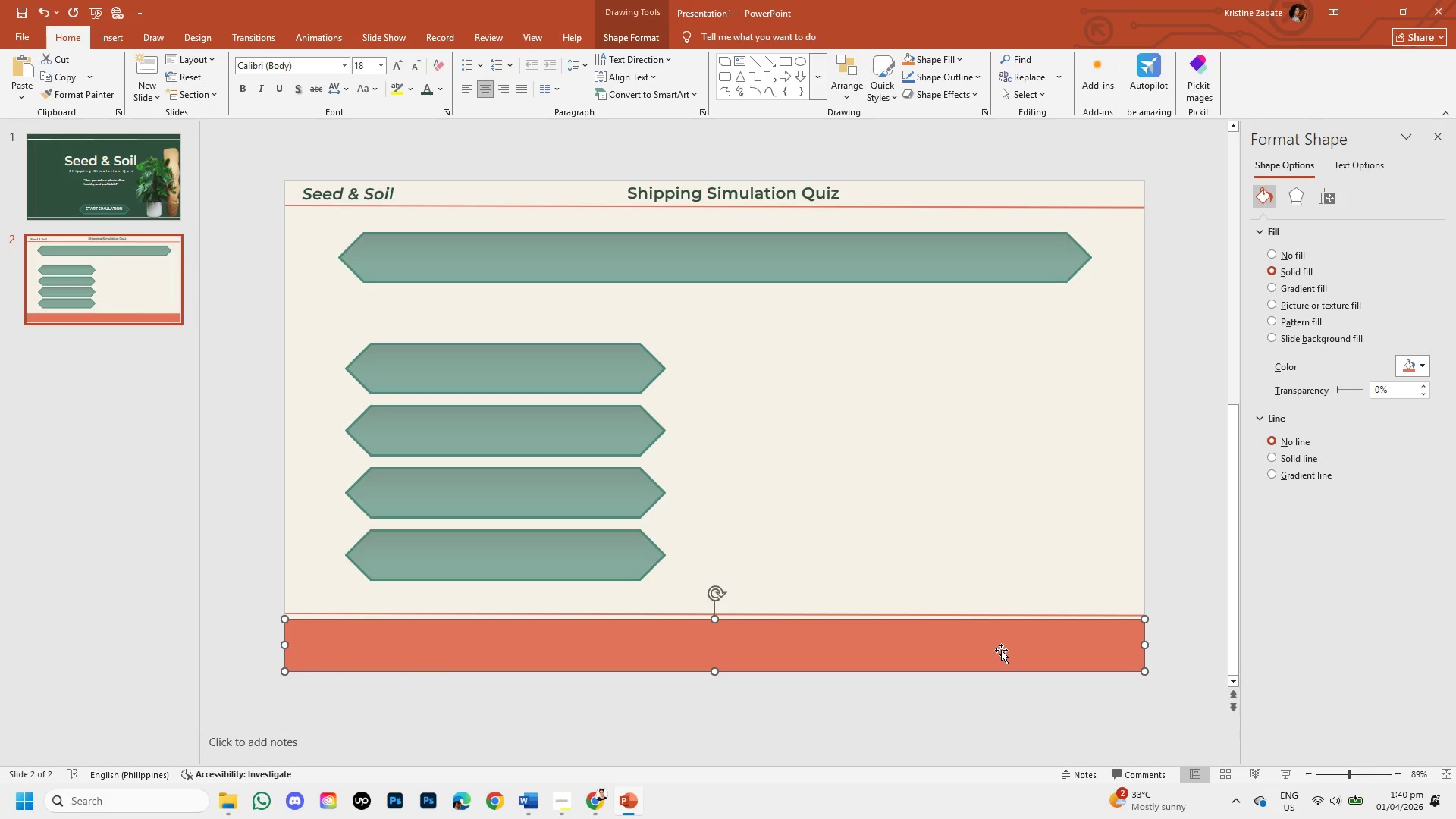 
key(ArrowDown)
 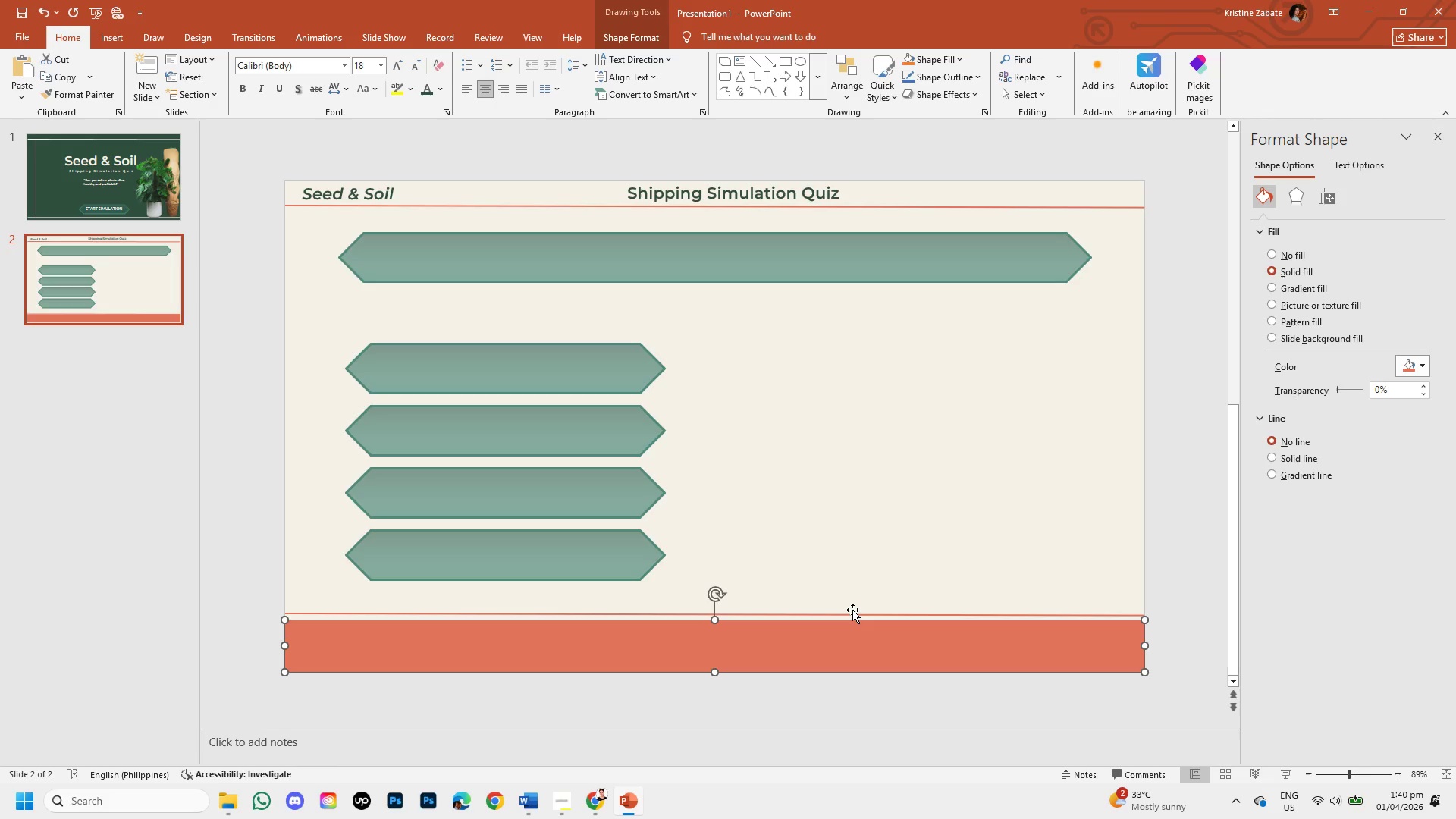 
left_click([851, 614])
 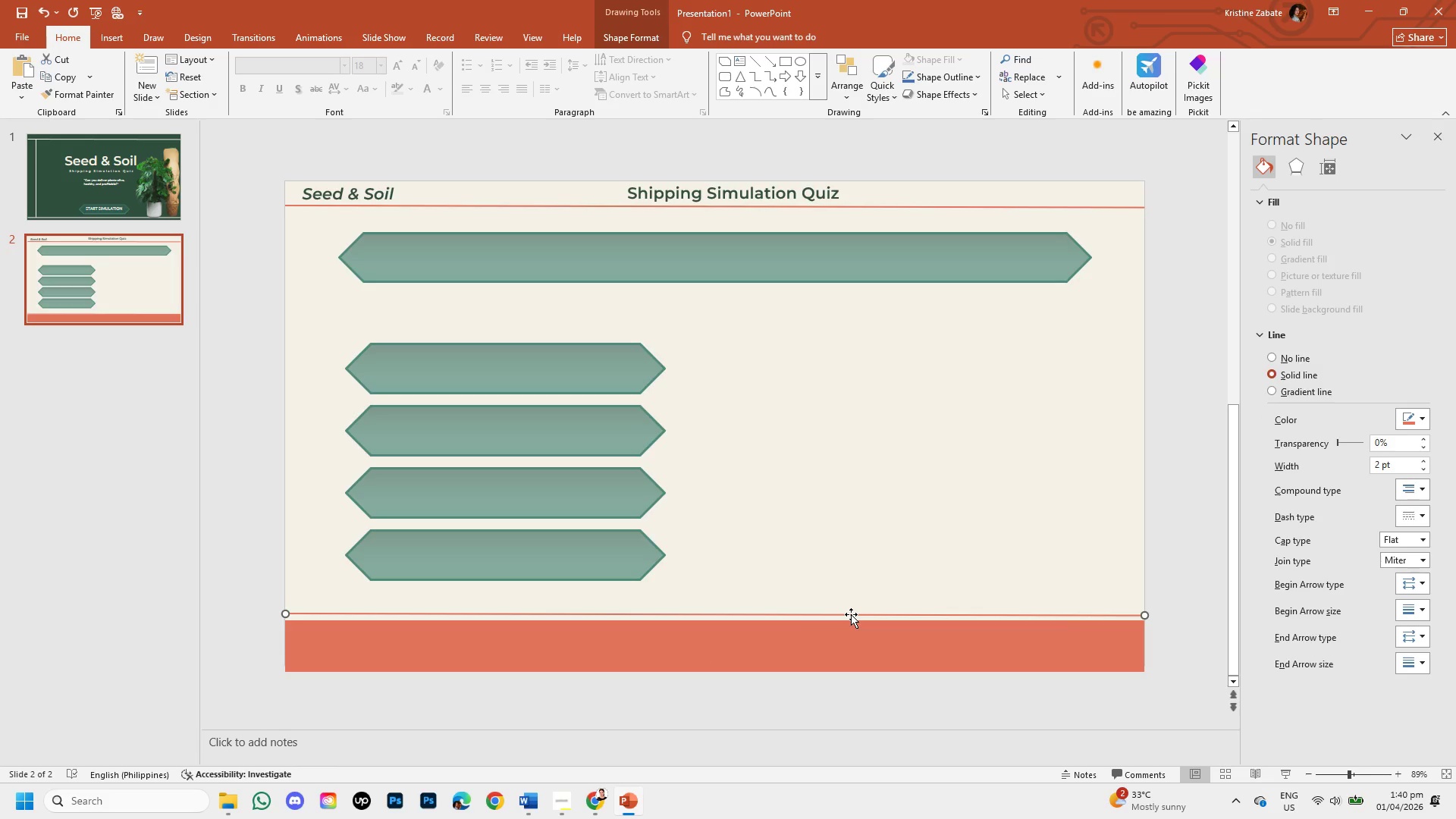 
hold_key(key=ArrowUp, duration=0.81)
 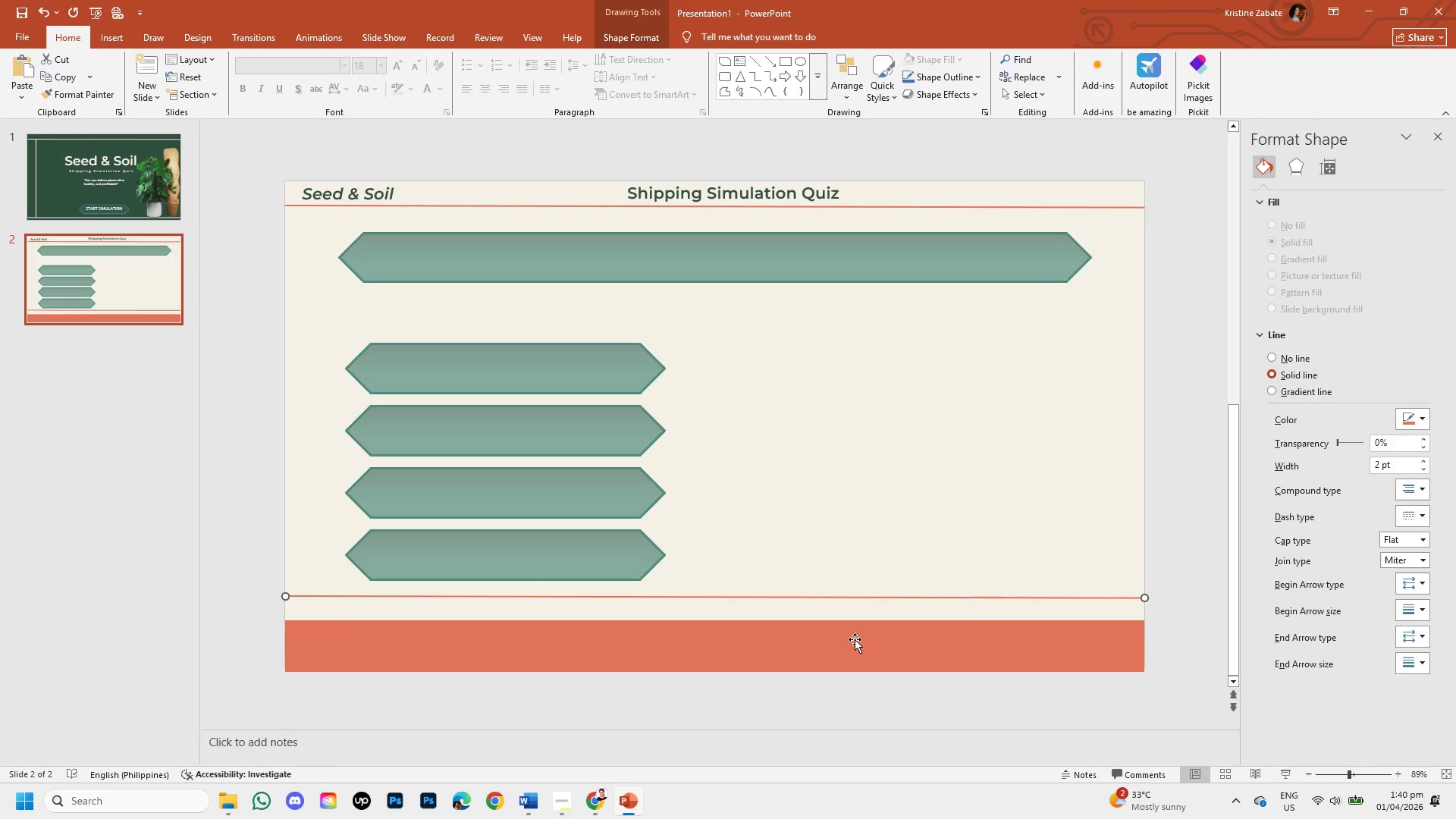 
left_click([855, 639])
 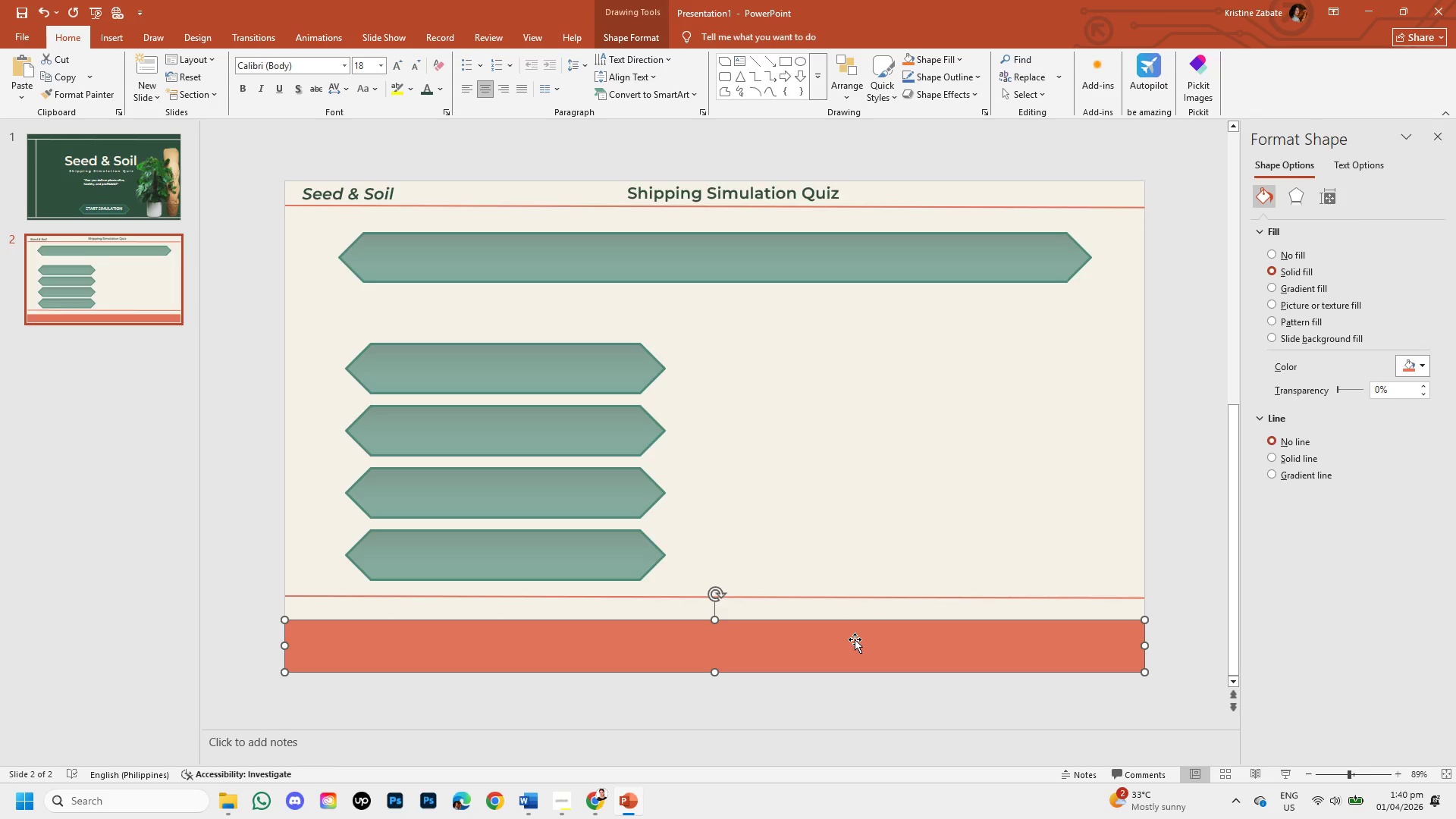 
hold_key(key=ArrowUp, duration=0.64)
 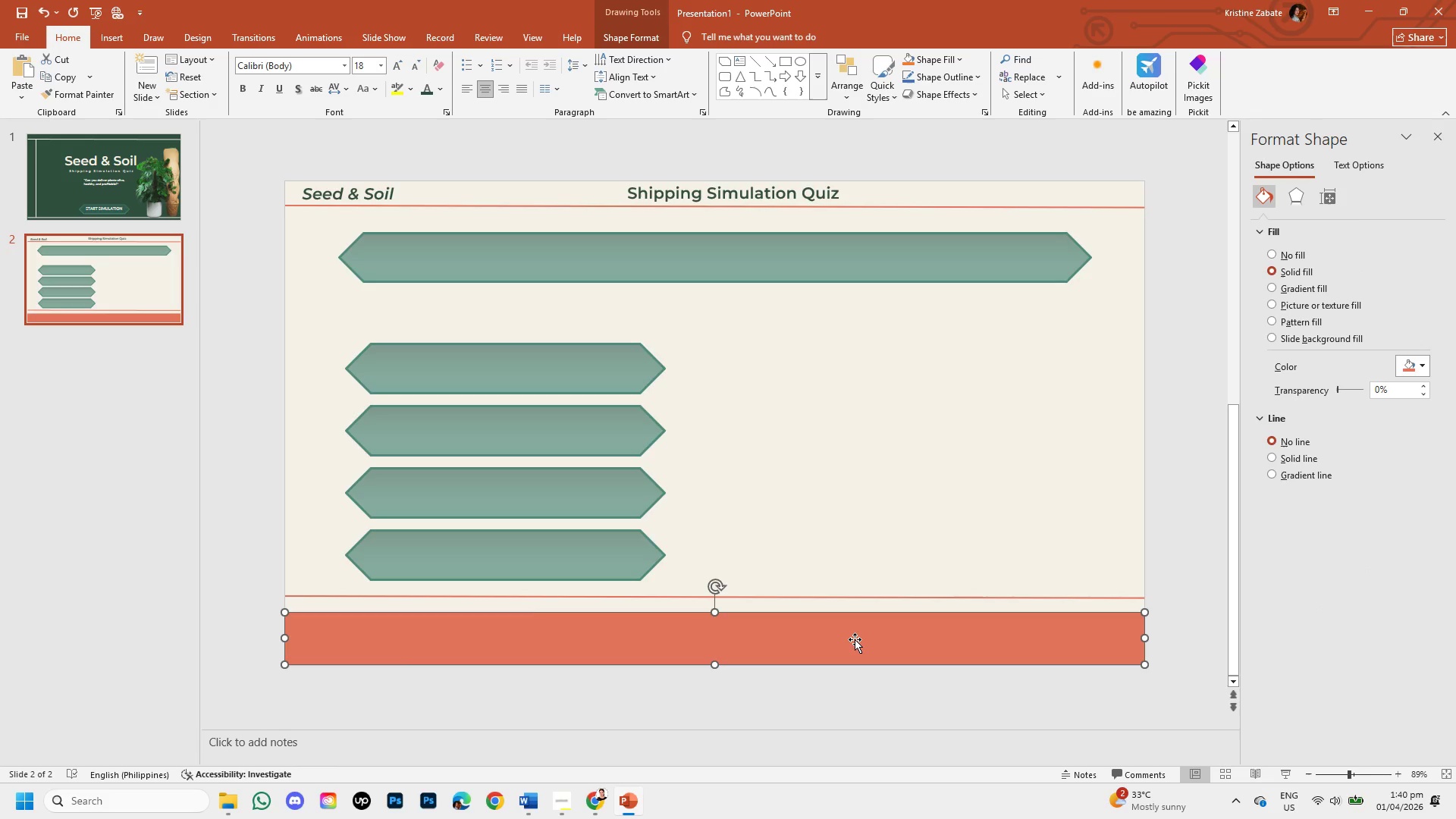 
hold_key(key=ArrowUp, duration=0.34)
 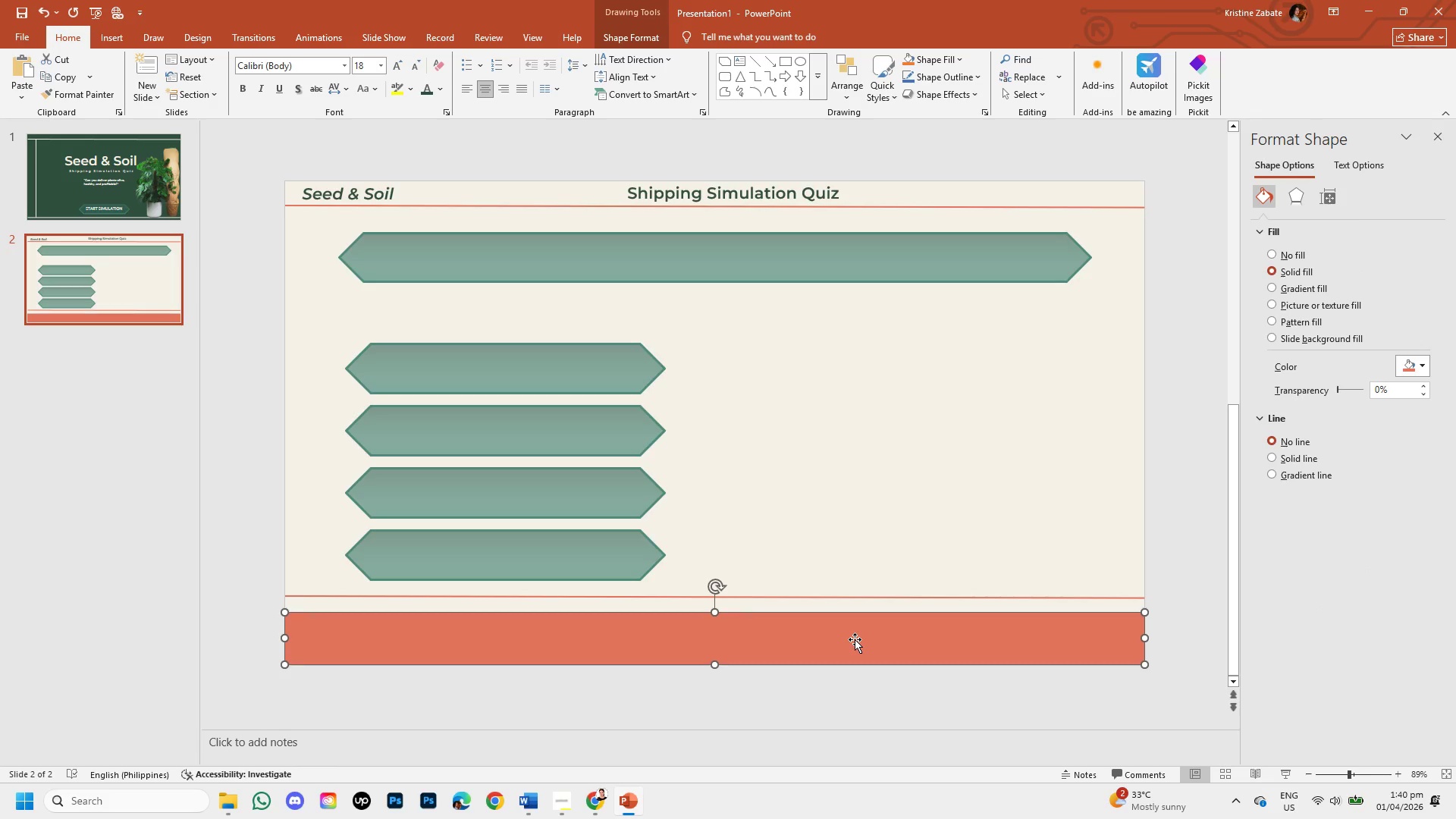 
key(ArrowUp)
 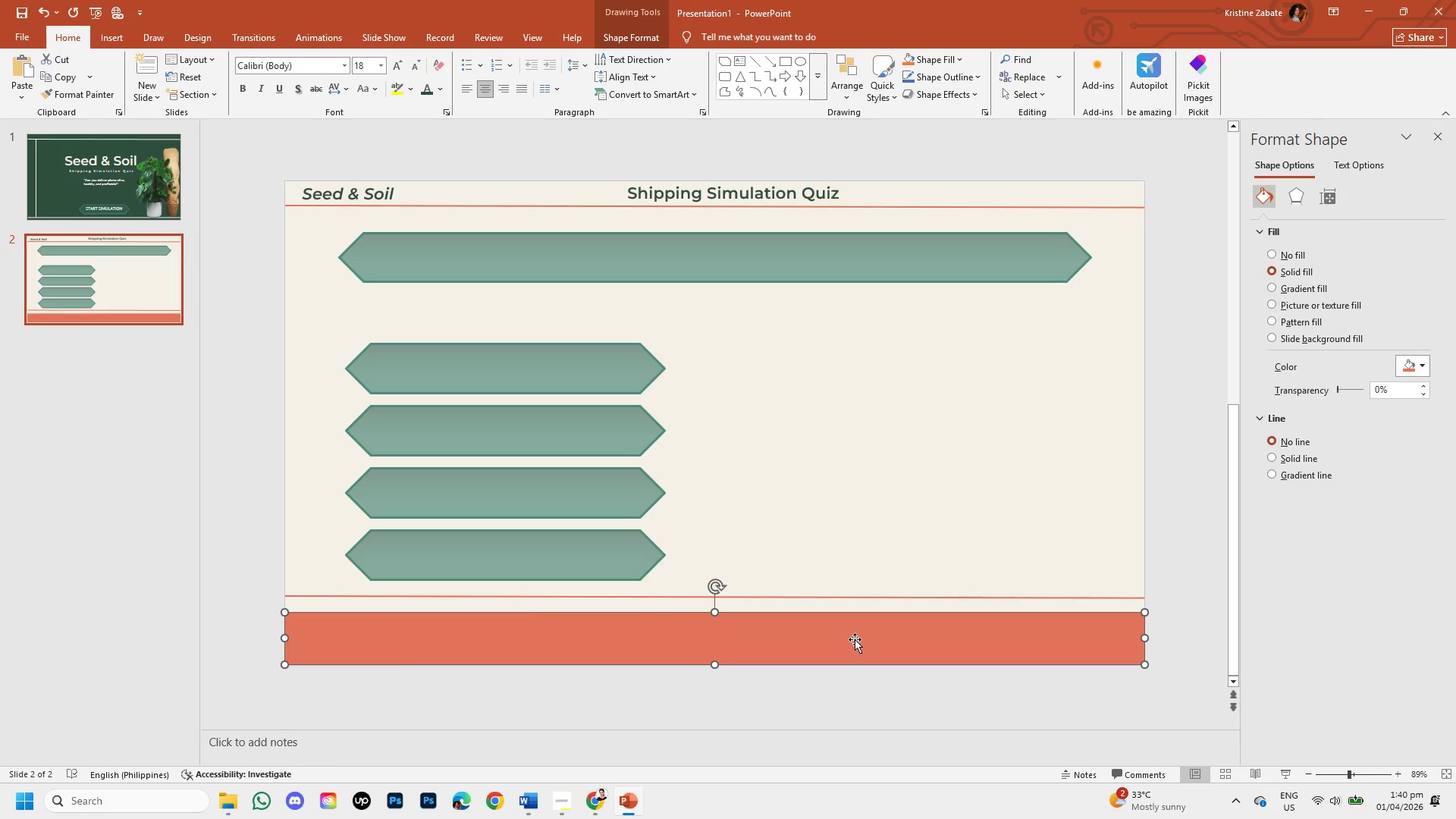 
key(ArrowUp)
 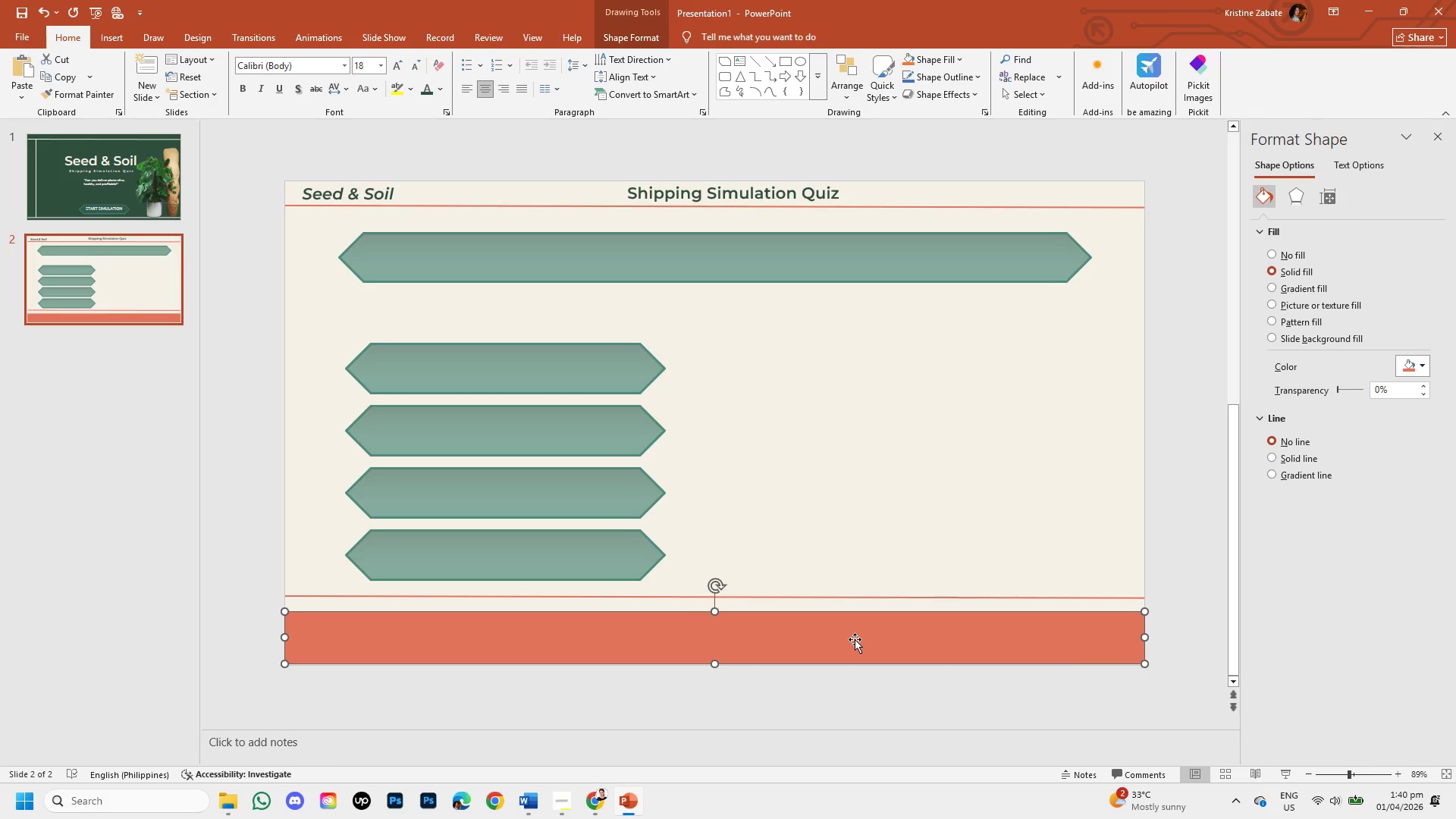 
key(ArrowUp)
 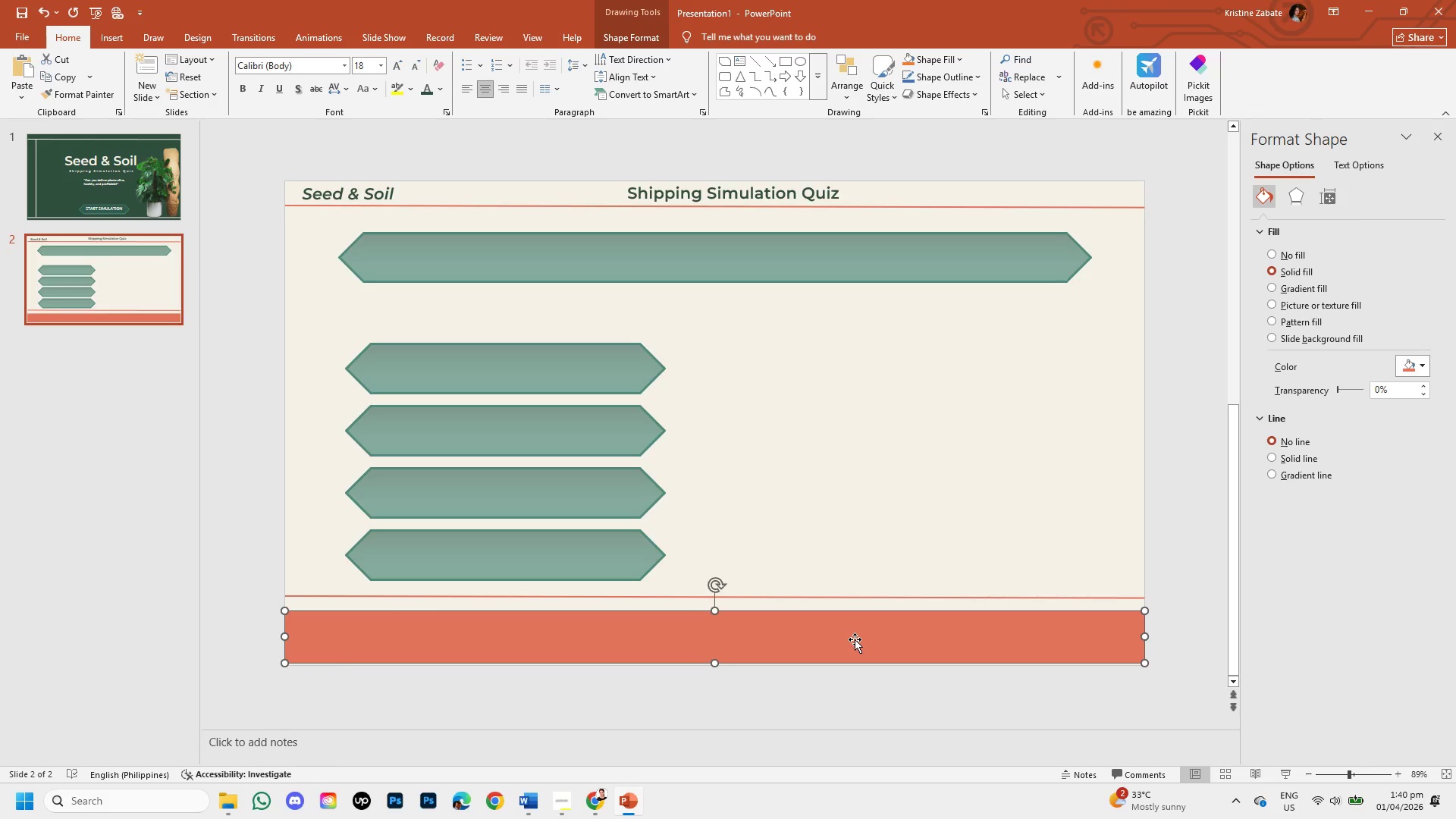 
hold_key(key=ArrowUp, duration=0.56)
 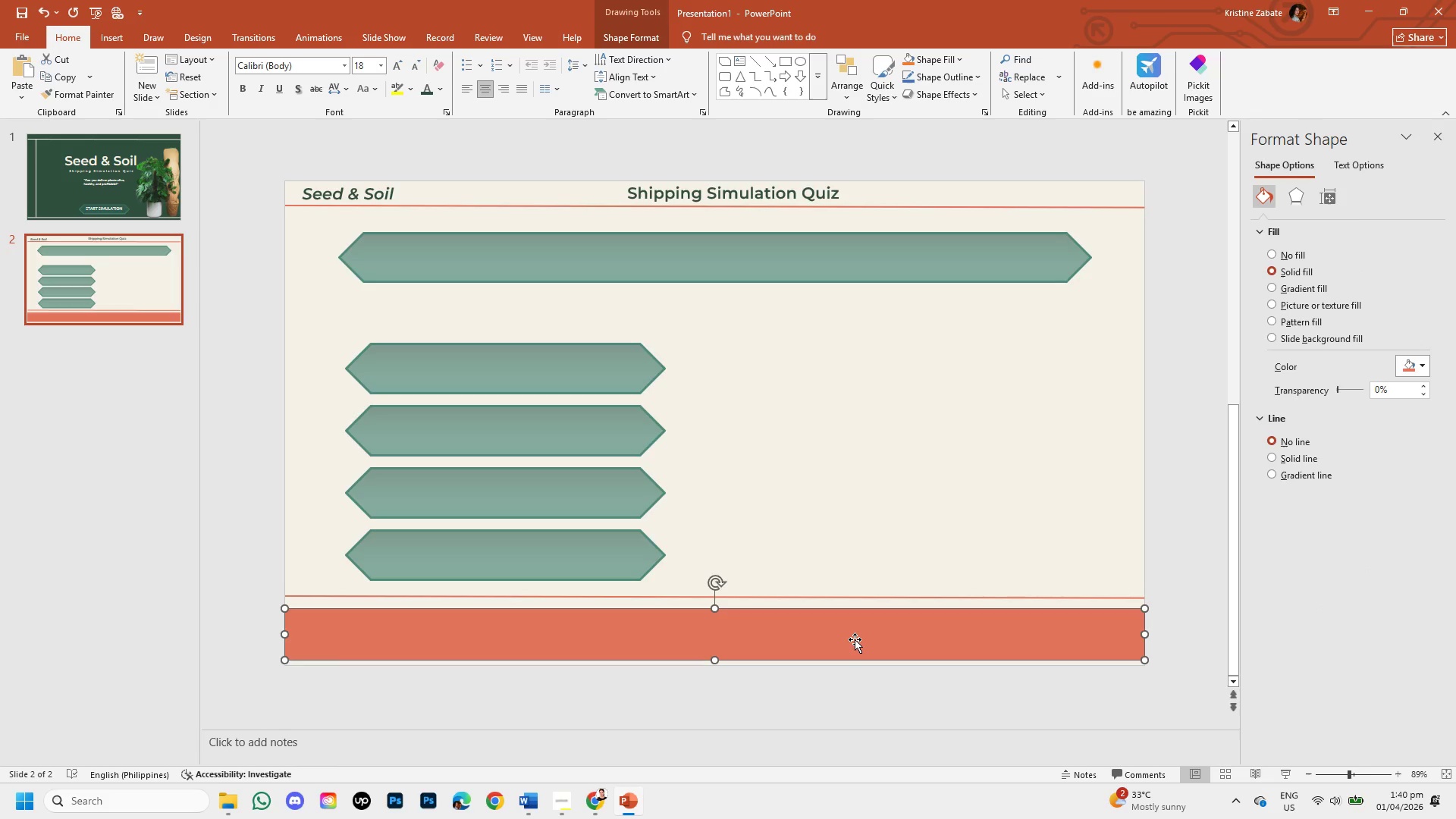 
key(ArrowDown)
 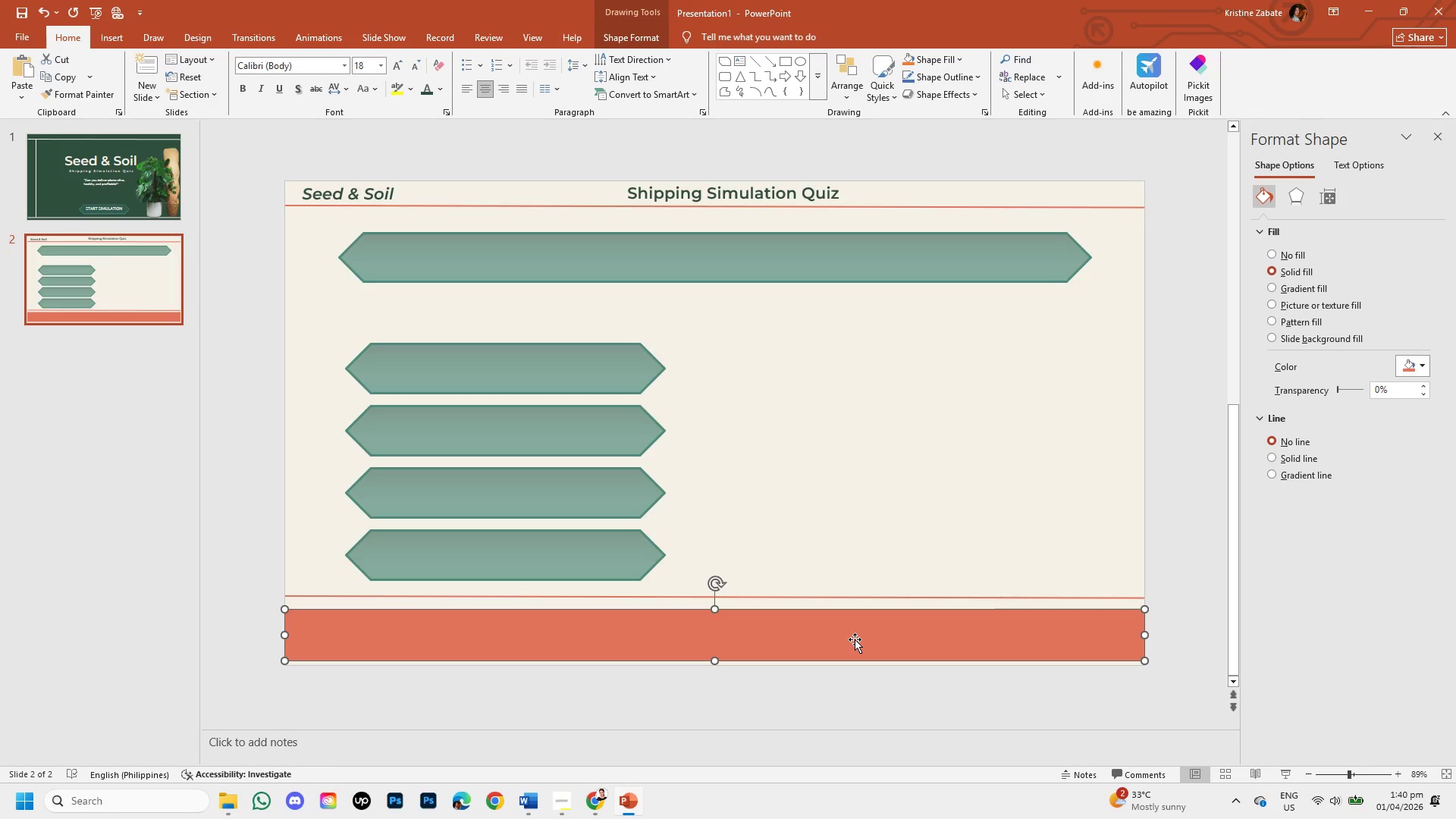 
key(ArrowDown)
 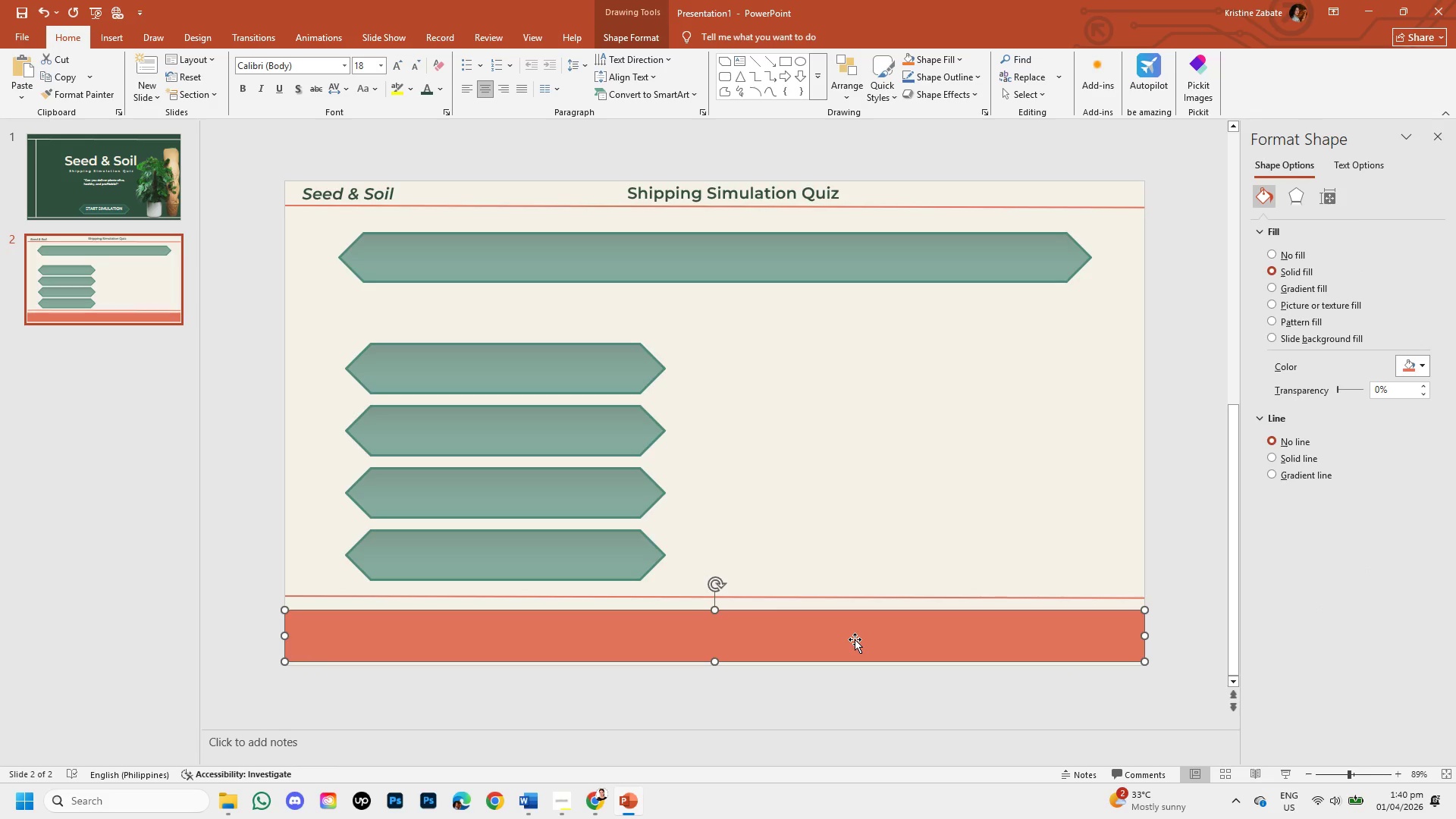 
key(ArrowDown)
 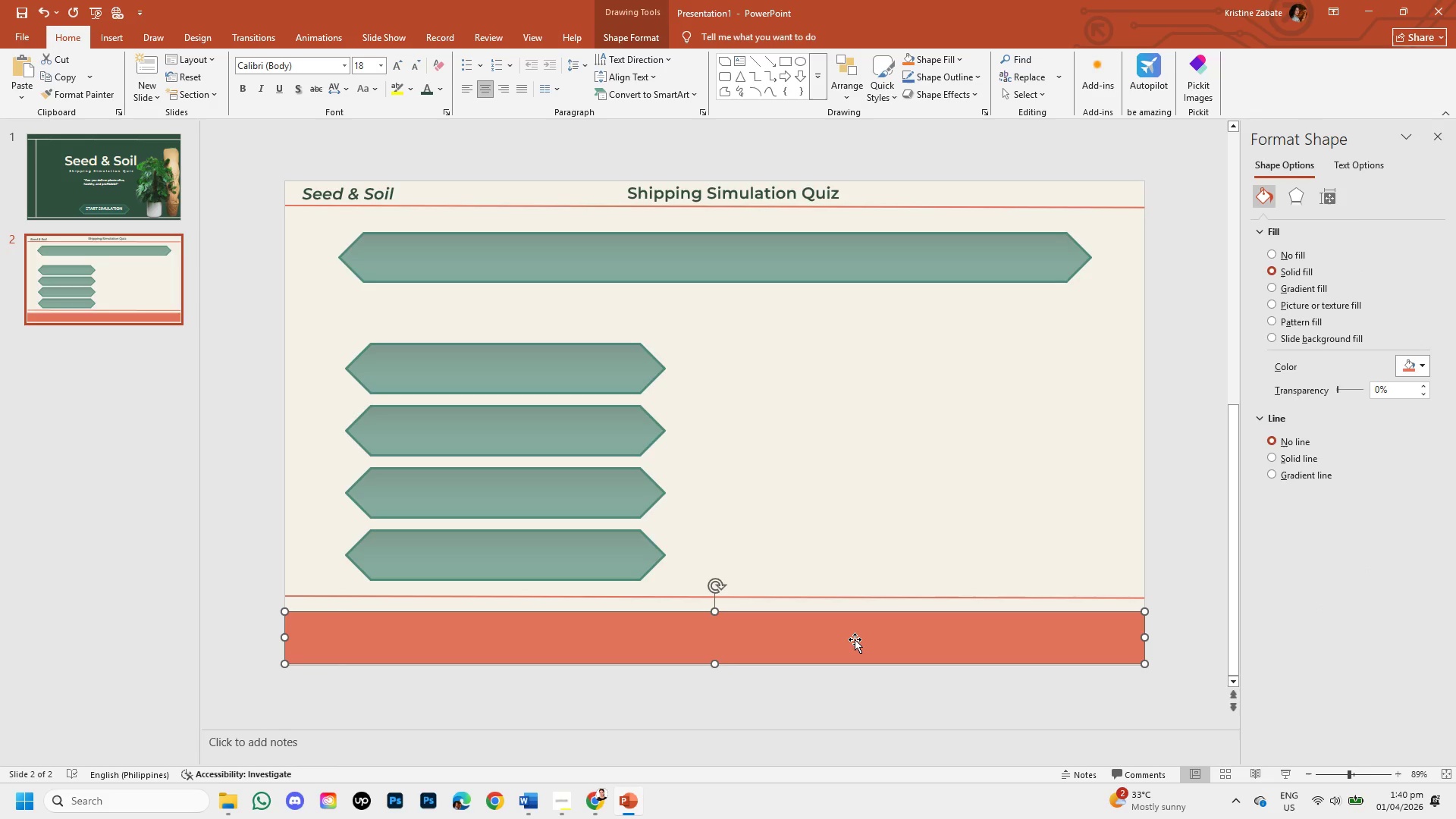 
key(ArrowDown)
 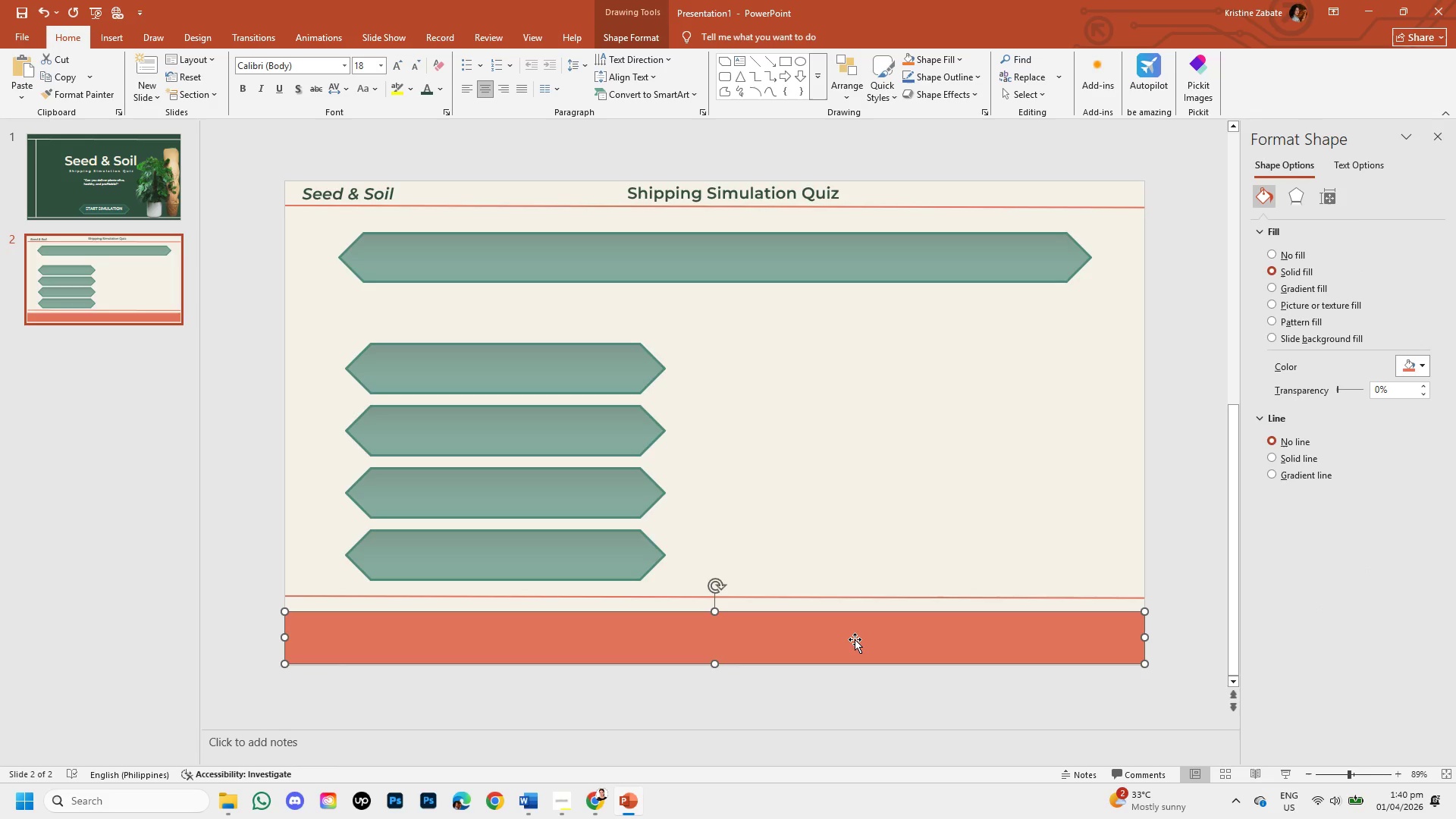 
key(ArrowUp)
 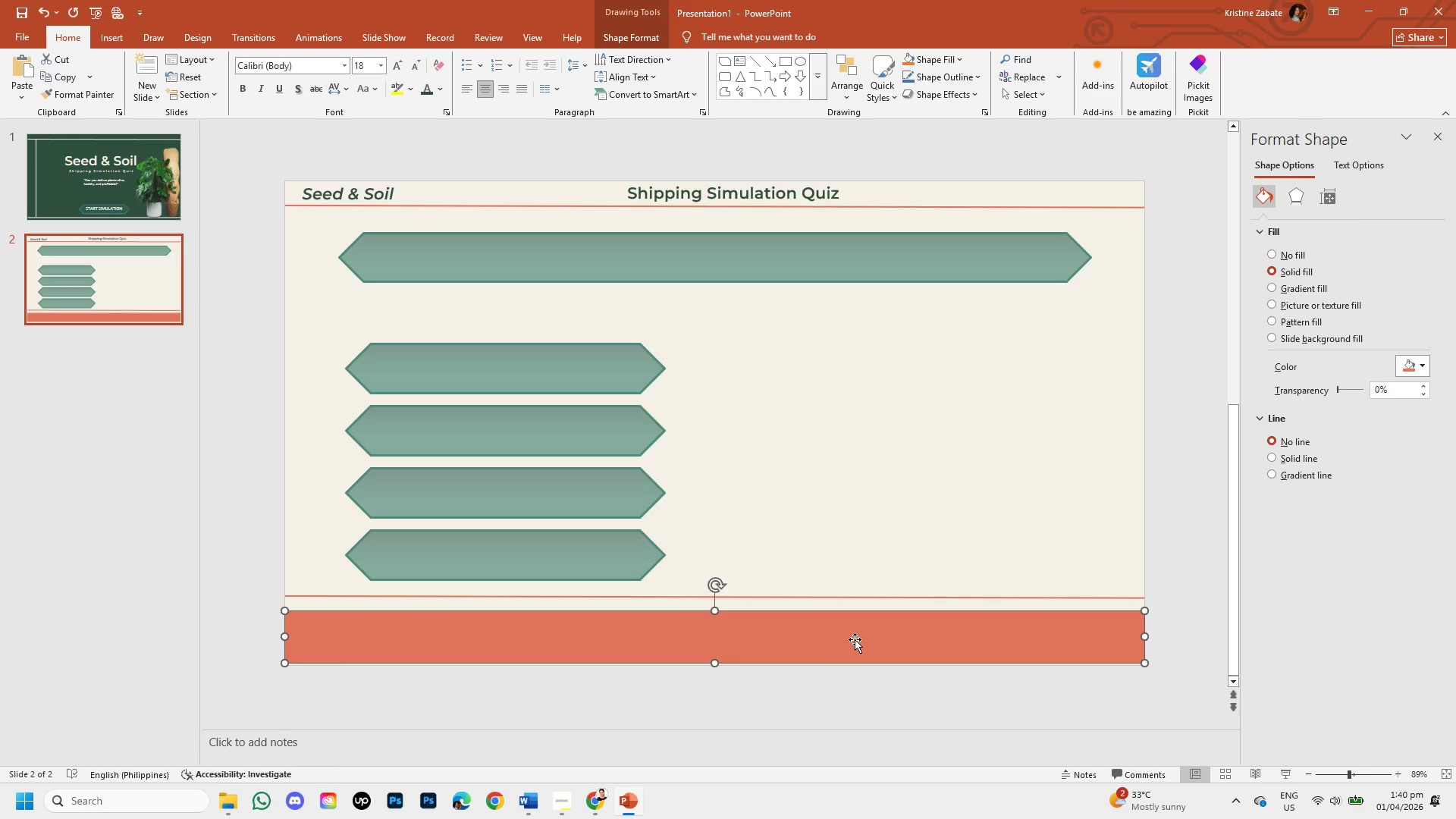 
key(ArrowDown)
 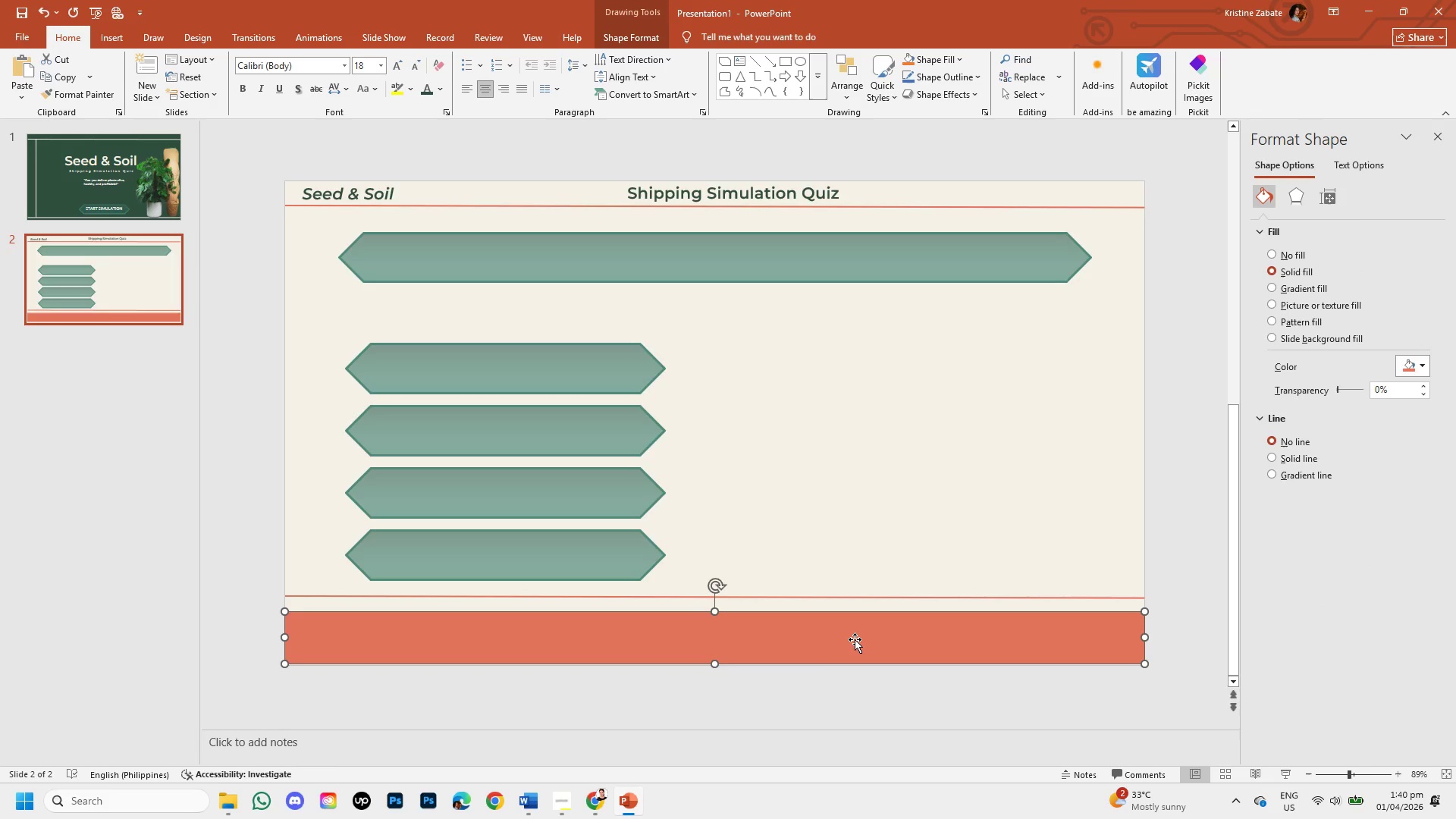 
key(ArrowDown)
 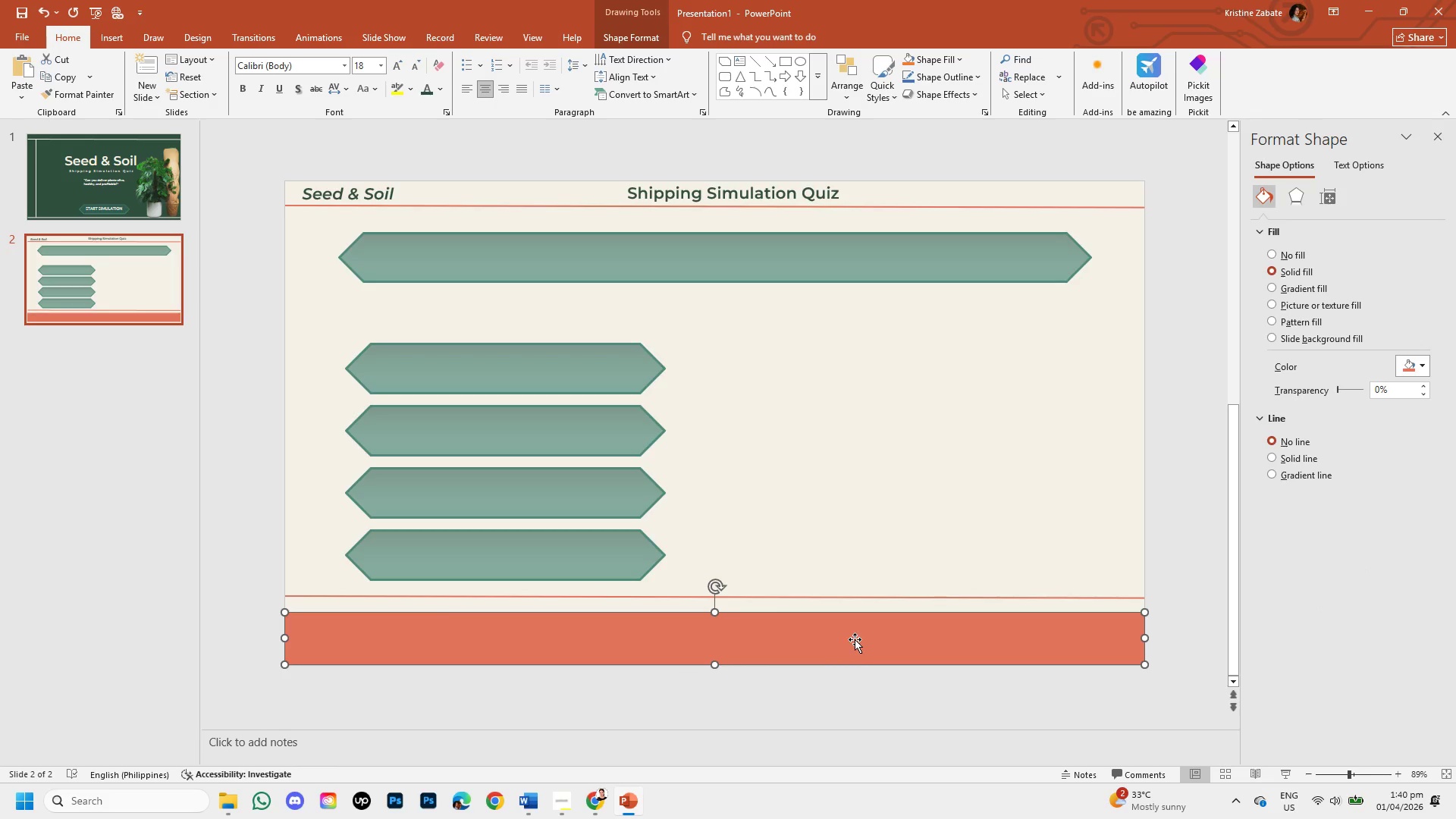 
left_click([872, 695])
 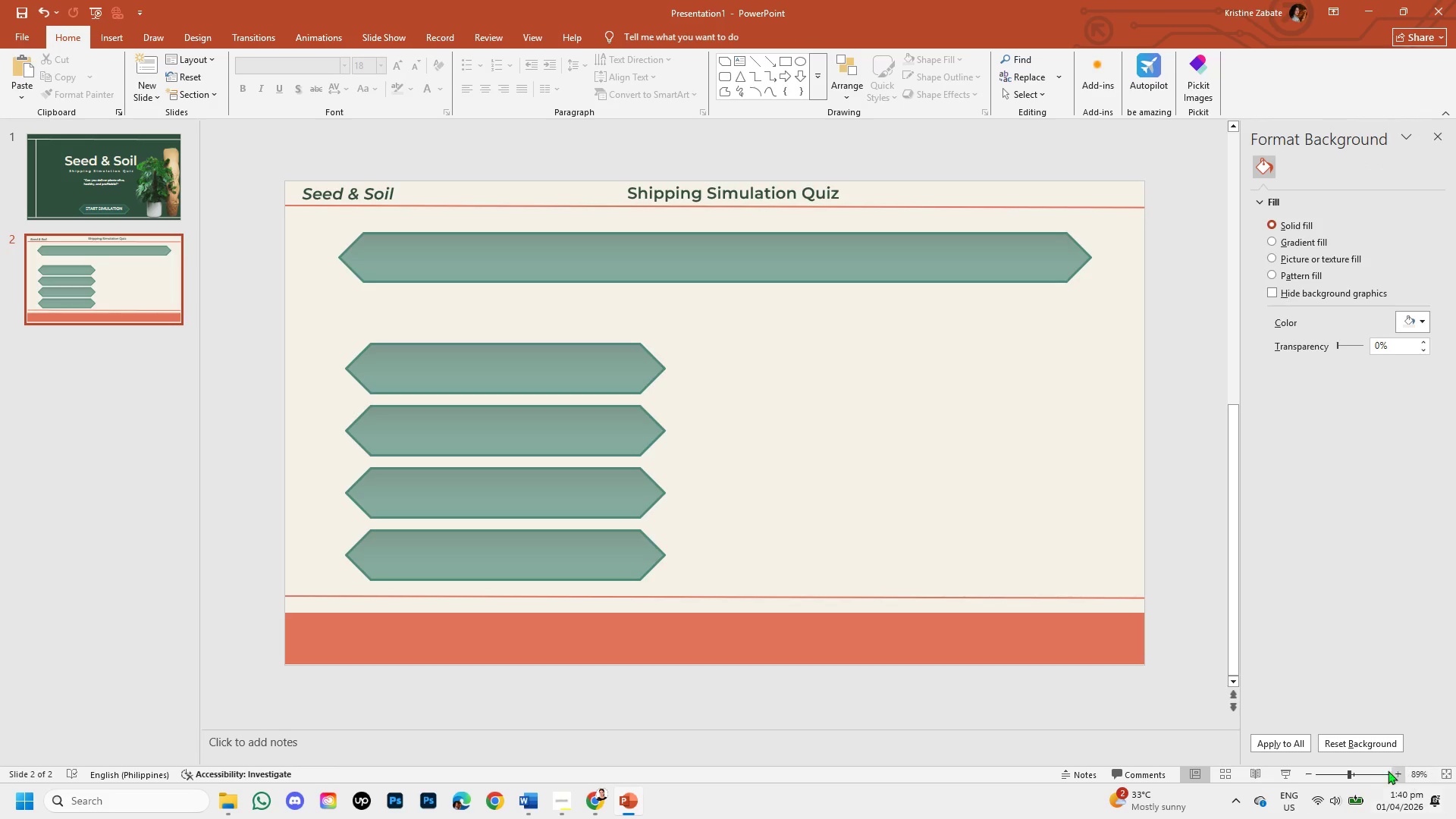 
left_click([1356, 776])
 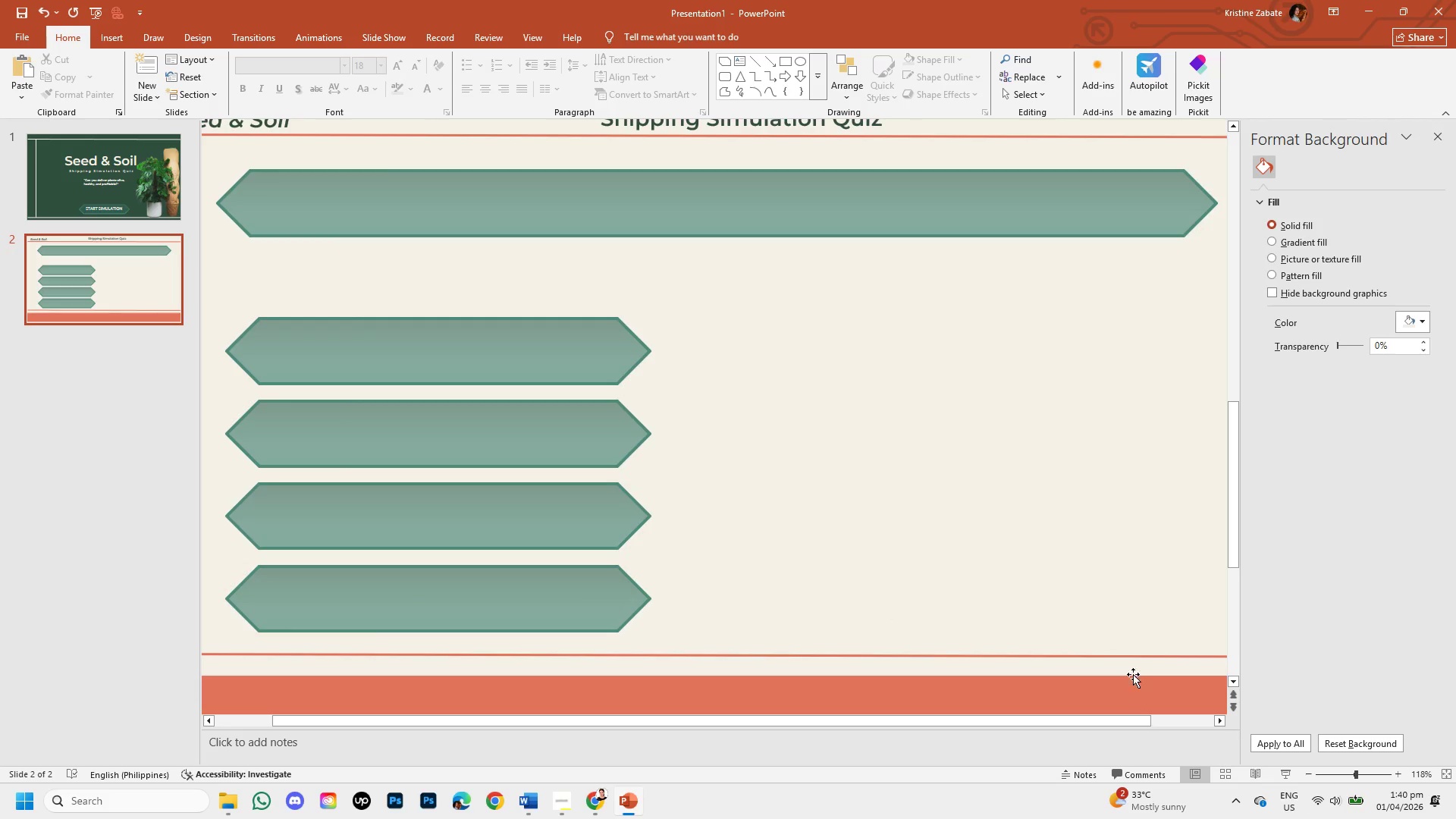 
scroll: coordinate [1136, 660], scroll_direction: down, amount: 4.0
 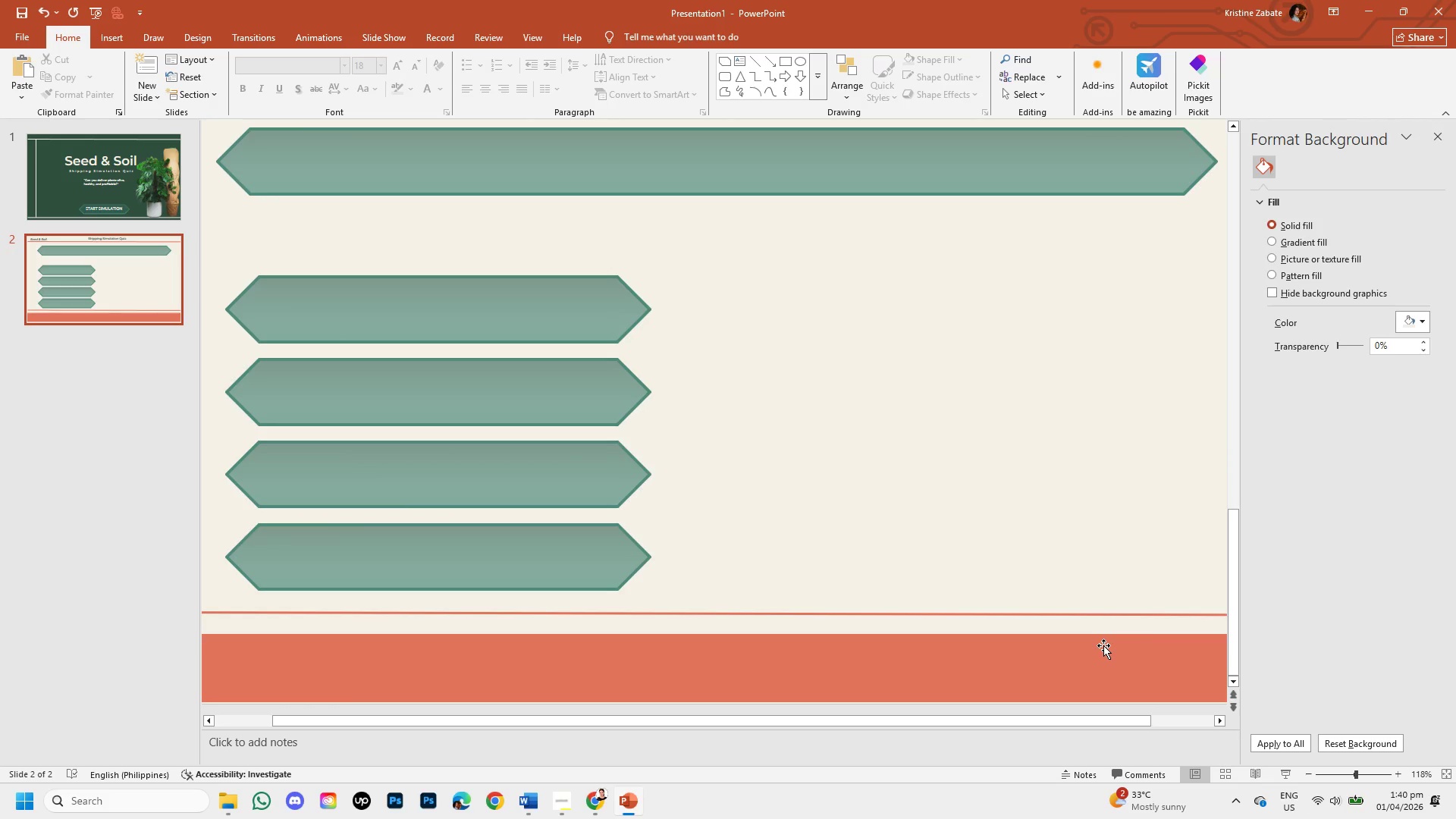 
left_click([1103, 645])
 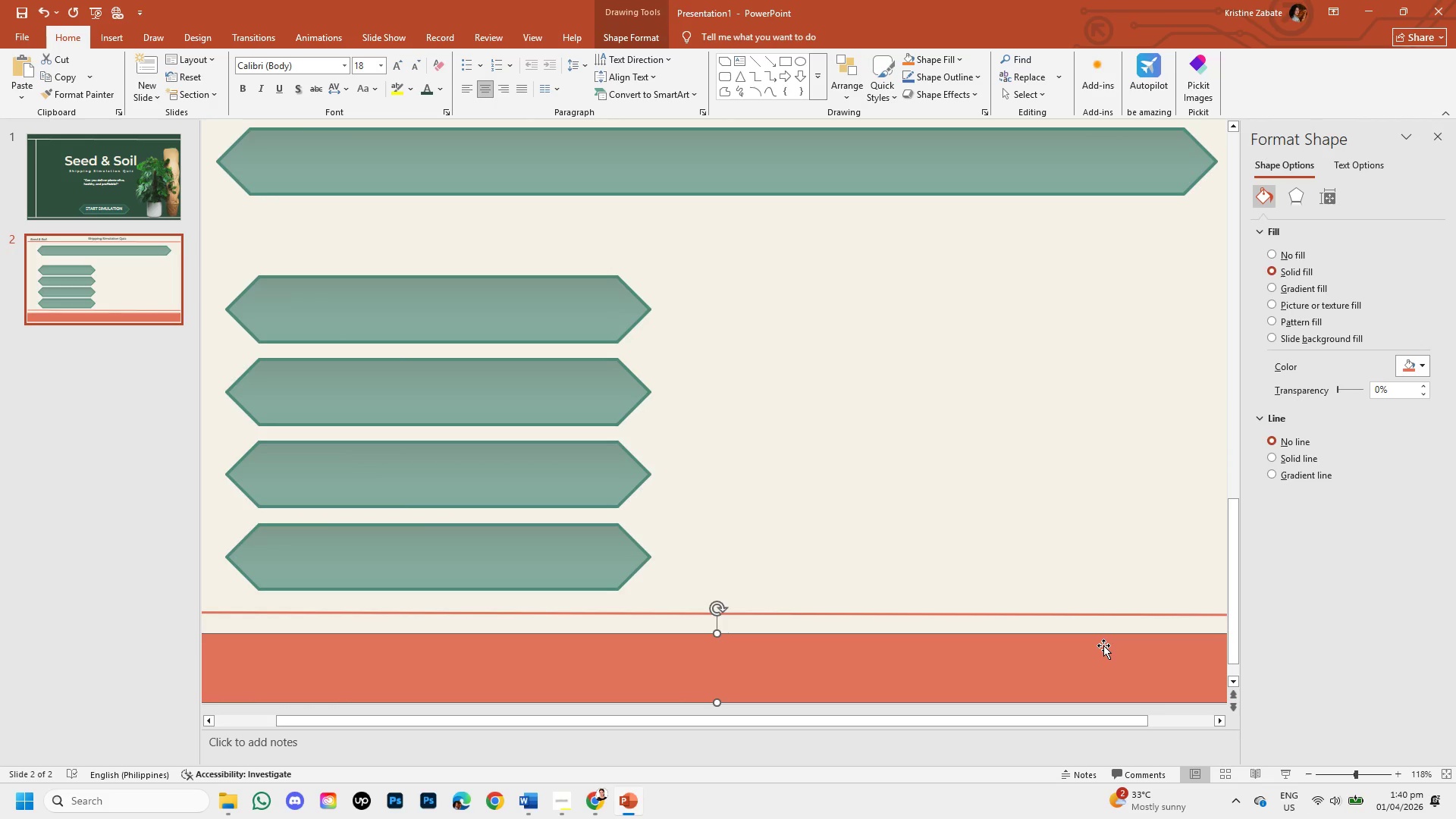 
key(ArrowDown)
 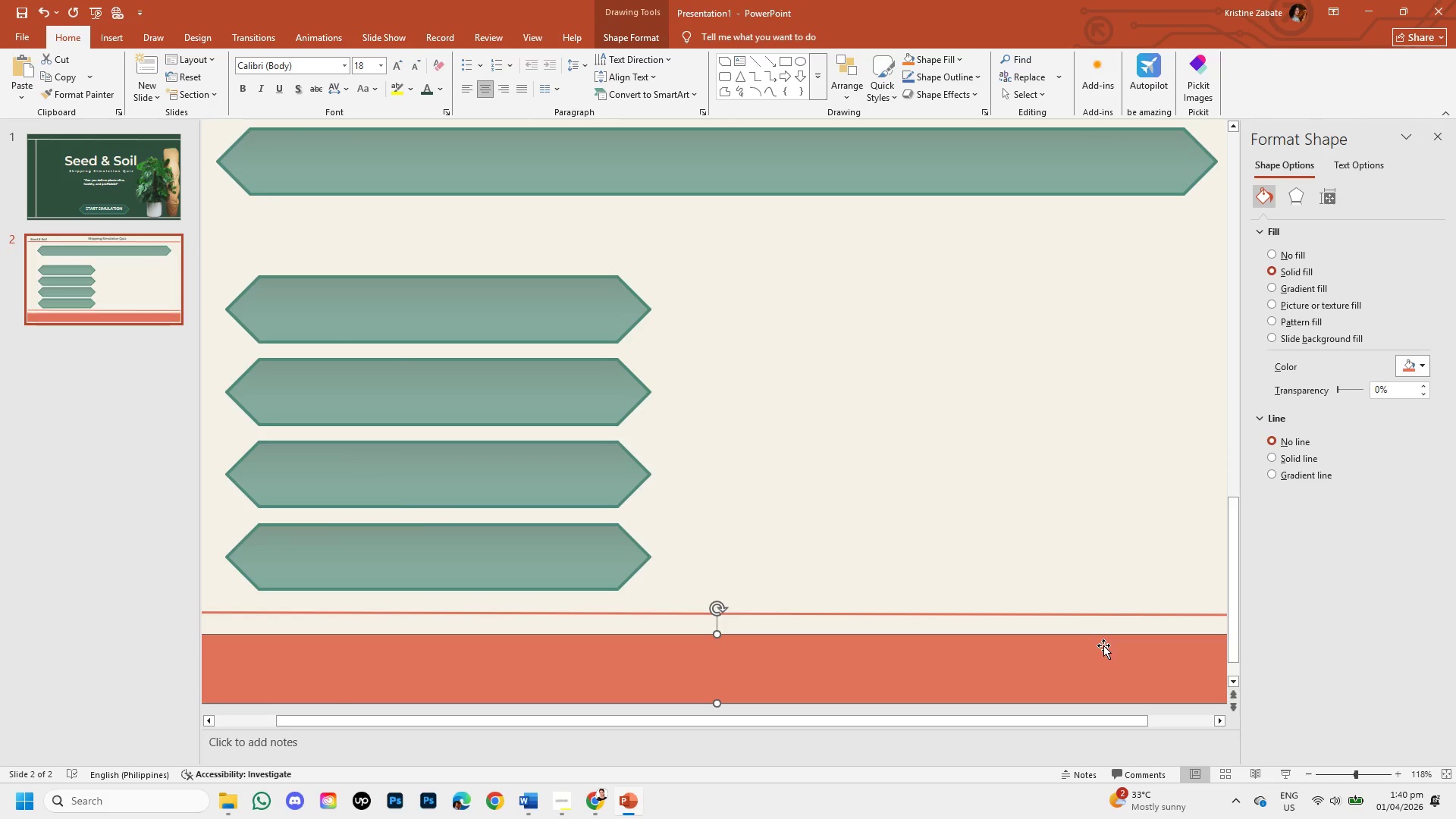 
key(ArrowDown)
 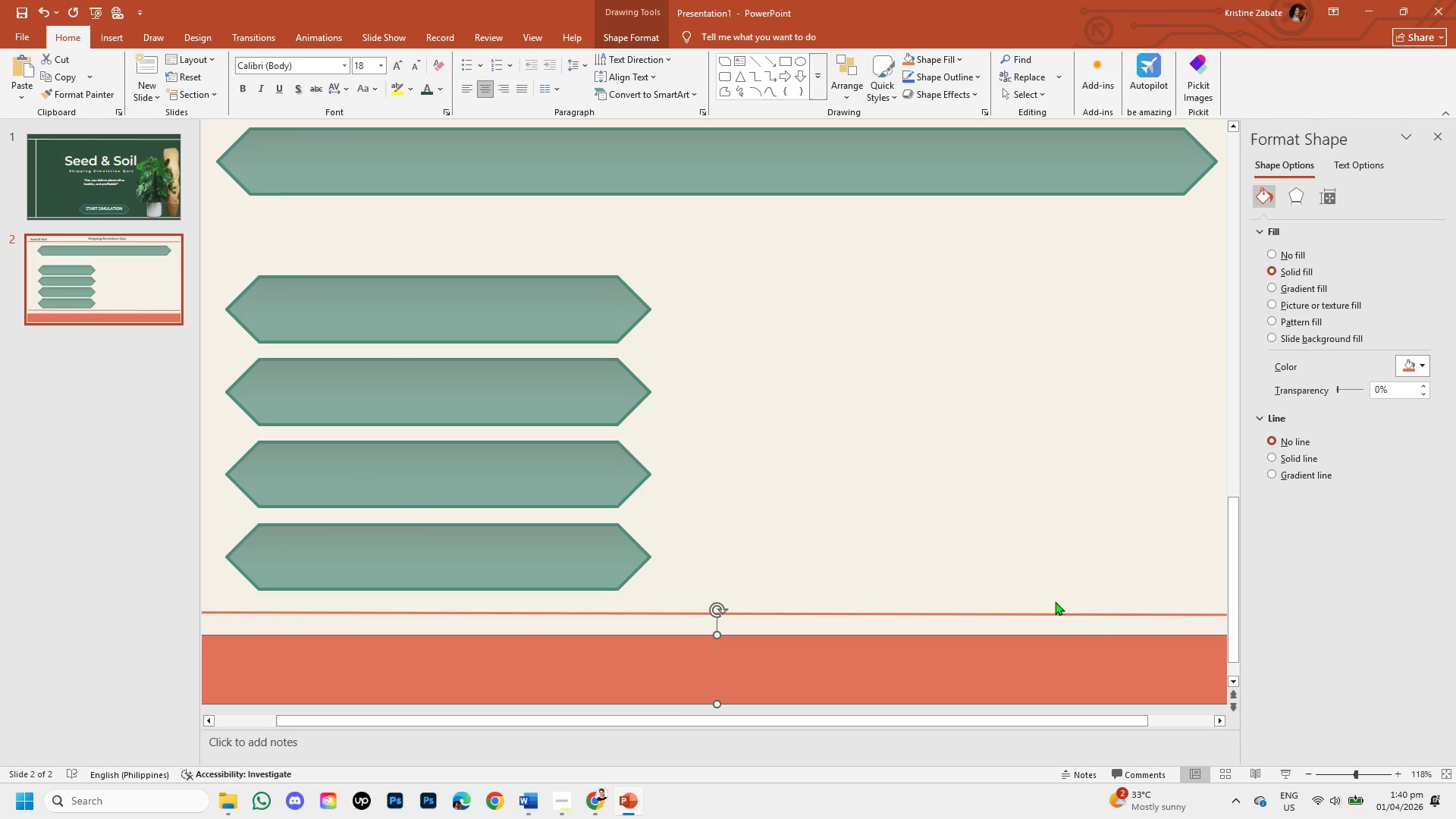 
left_click([1038, 557])
 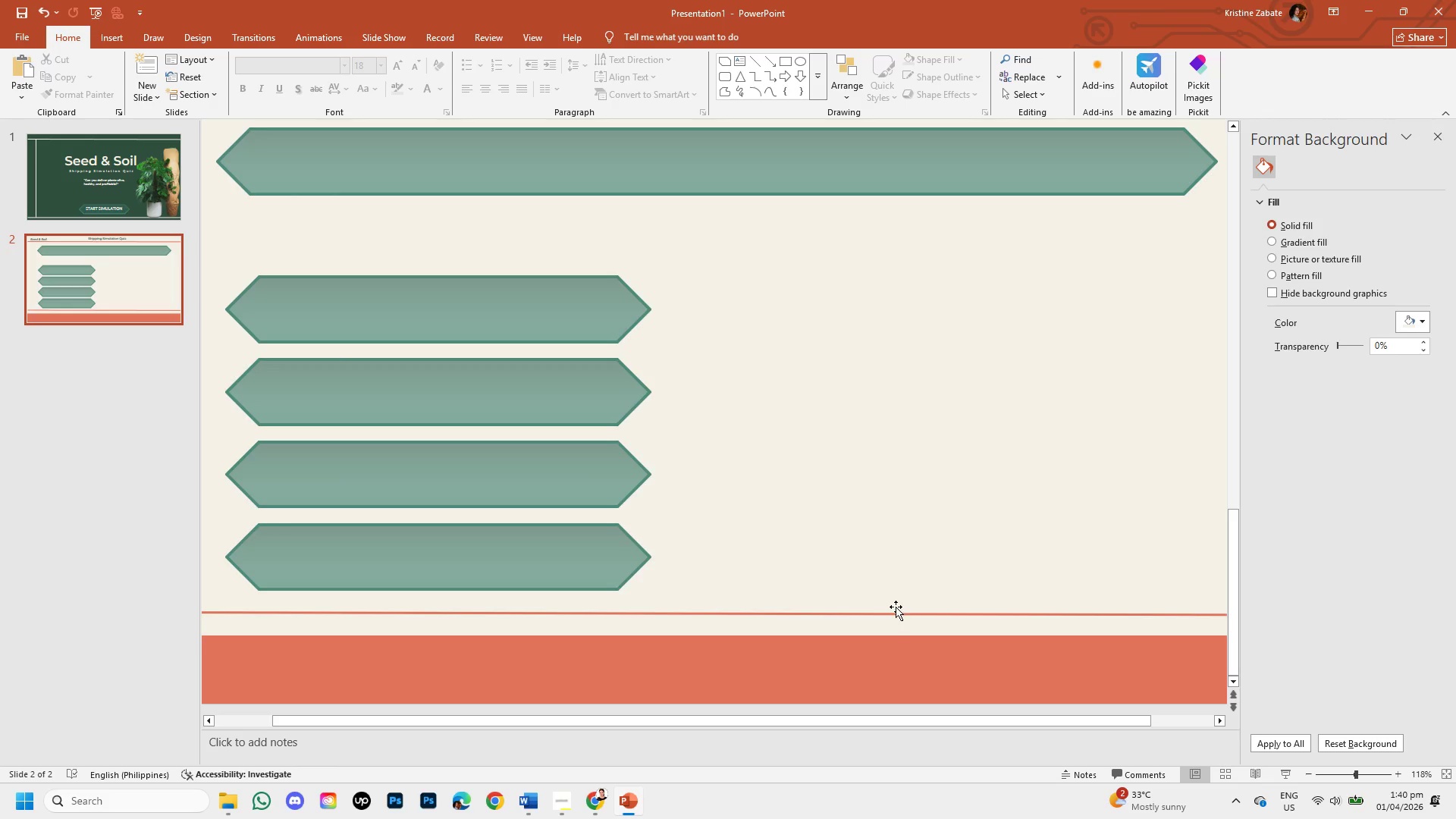 
left_click([894, 613])
 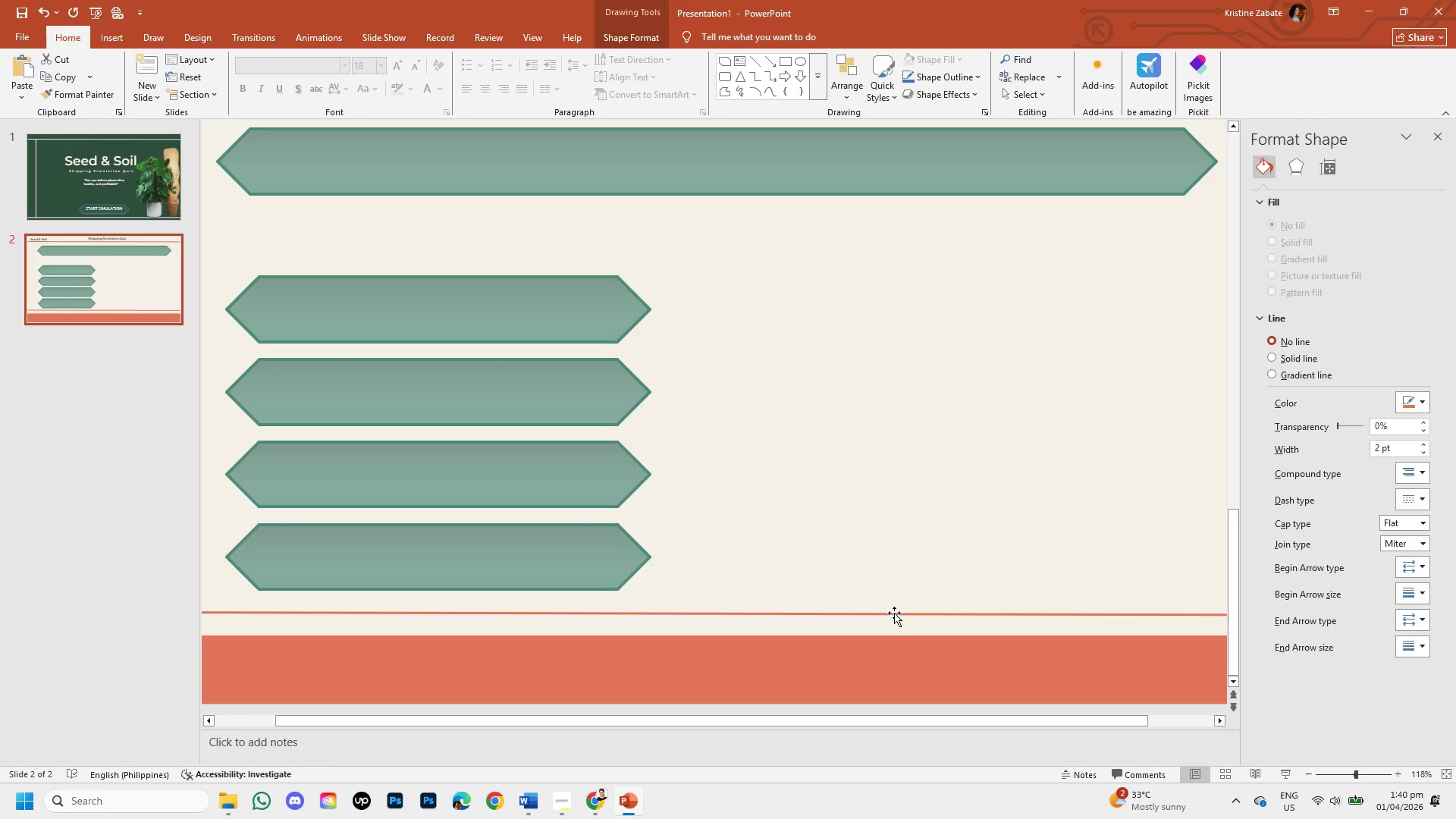 
key(ArrowDown)
 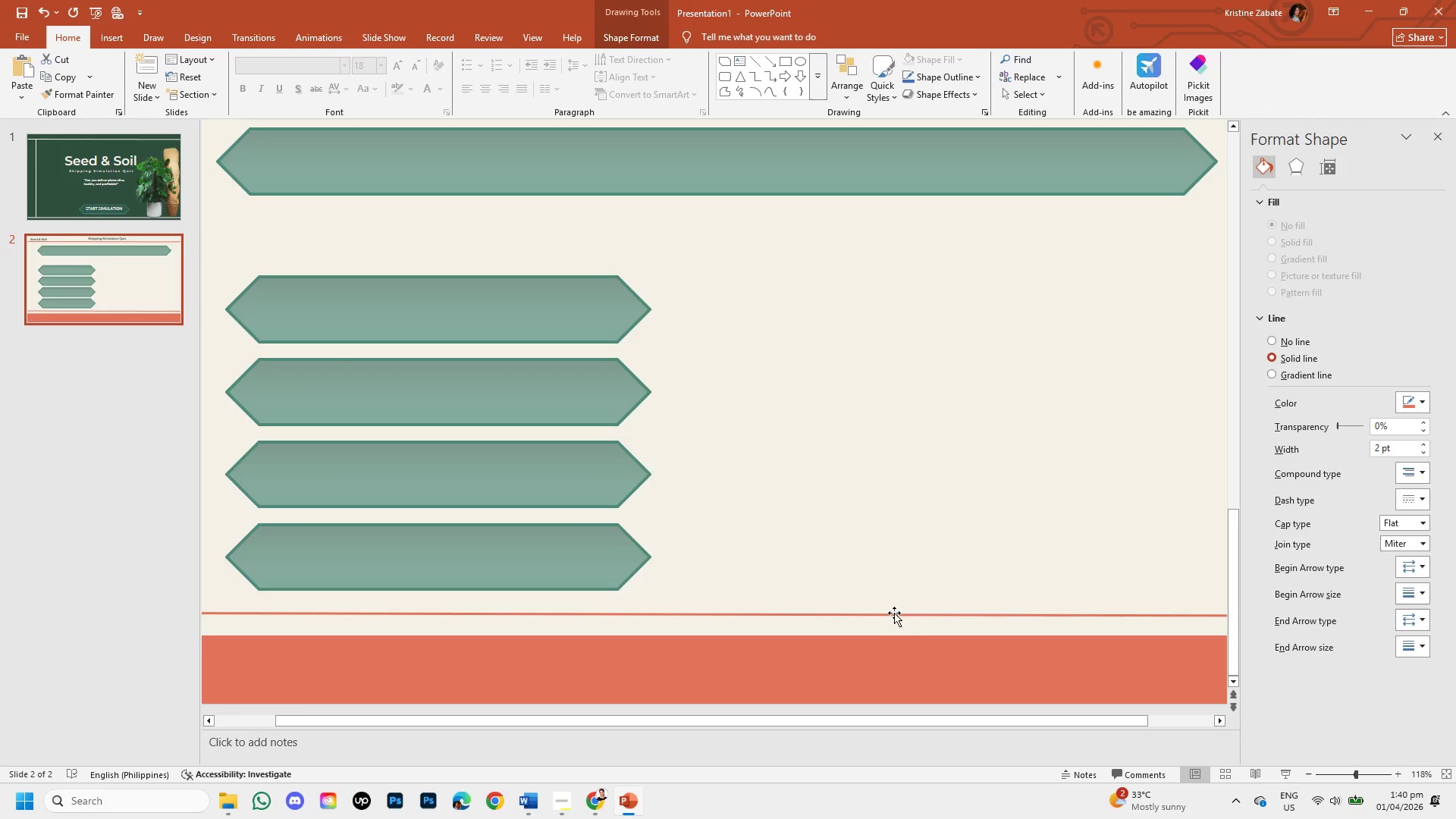 
left_click([894, 613])
 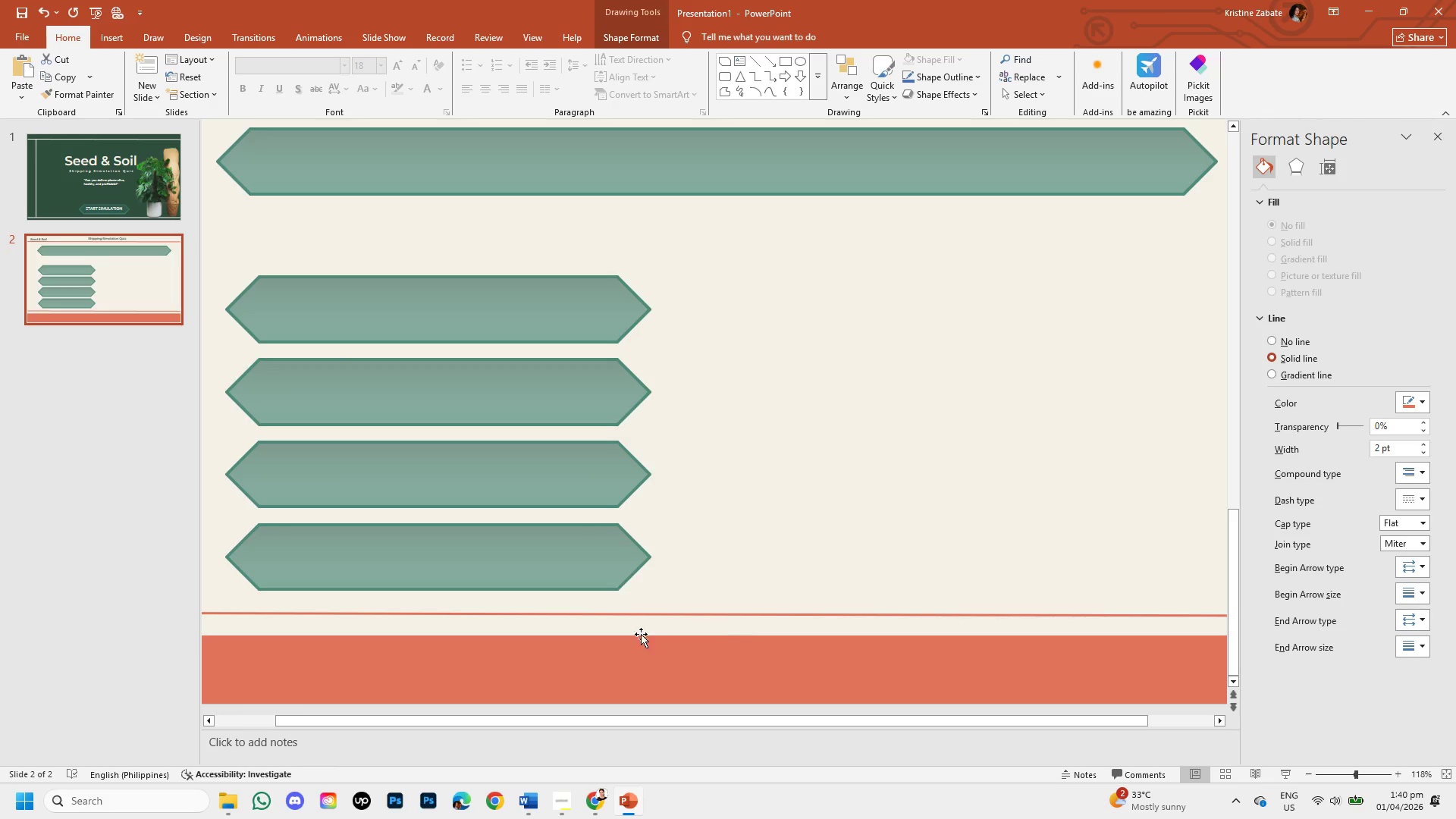 
left_click([576, 658])
 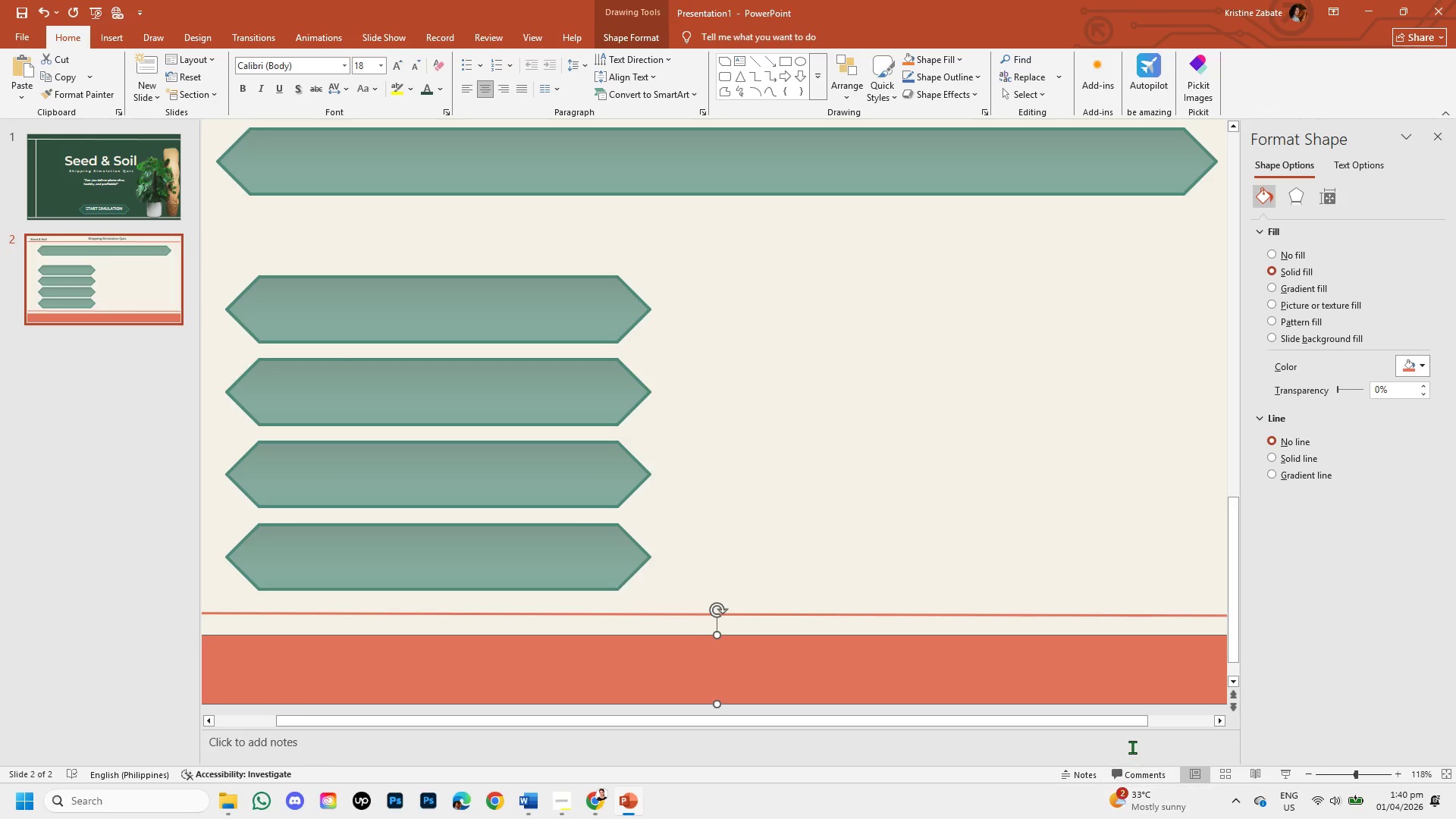 
scroll: coordinate [1120, 733], scroll_direction: down, amount: 3.0
 